 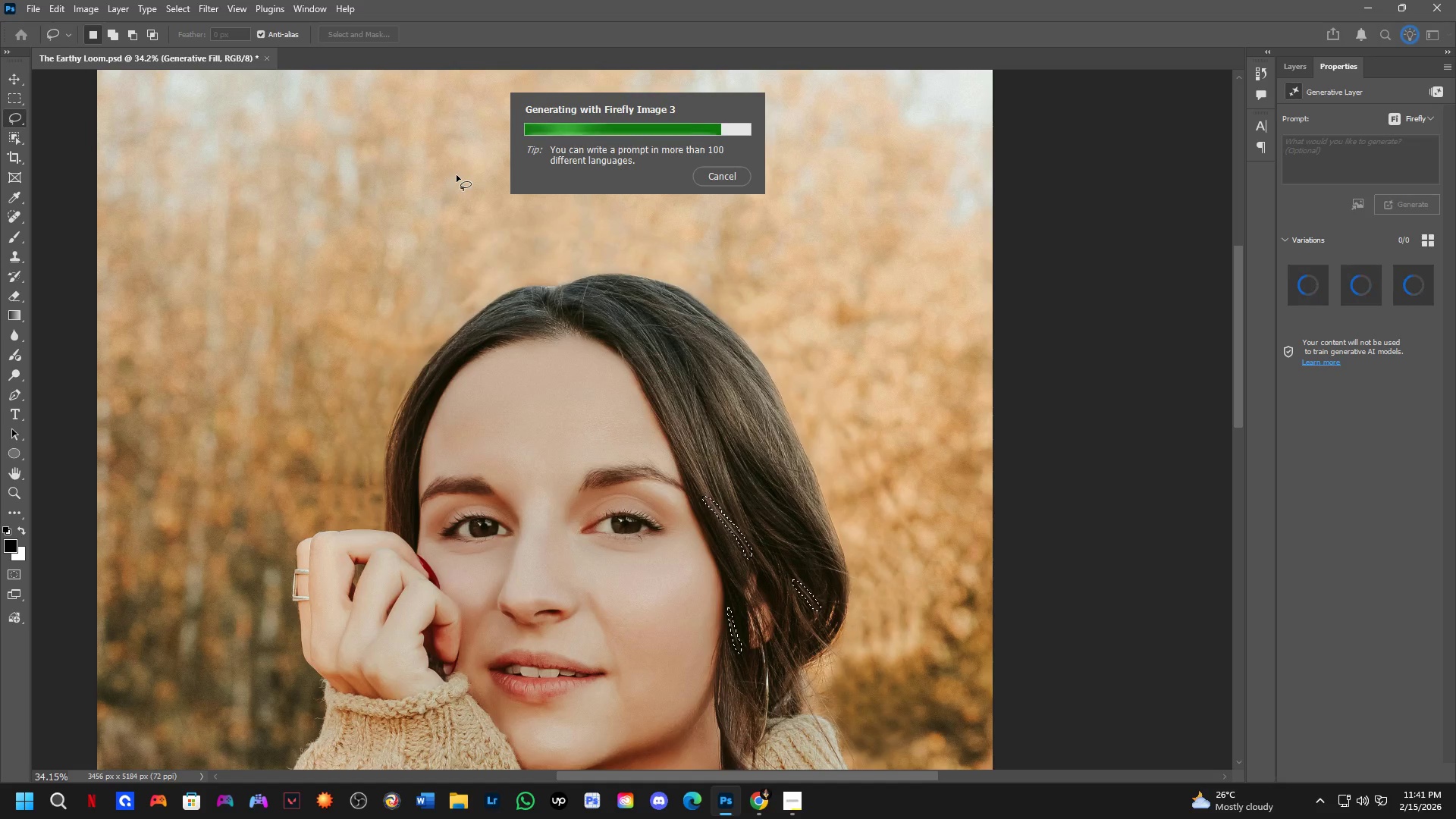 
left_click([1356, 284])
 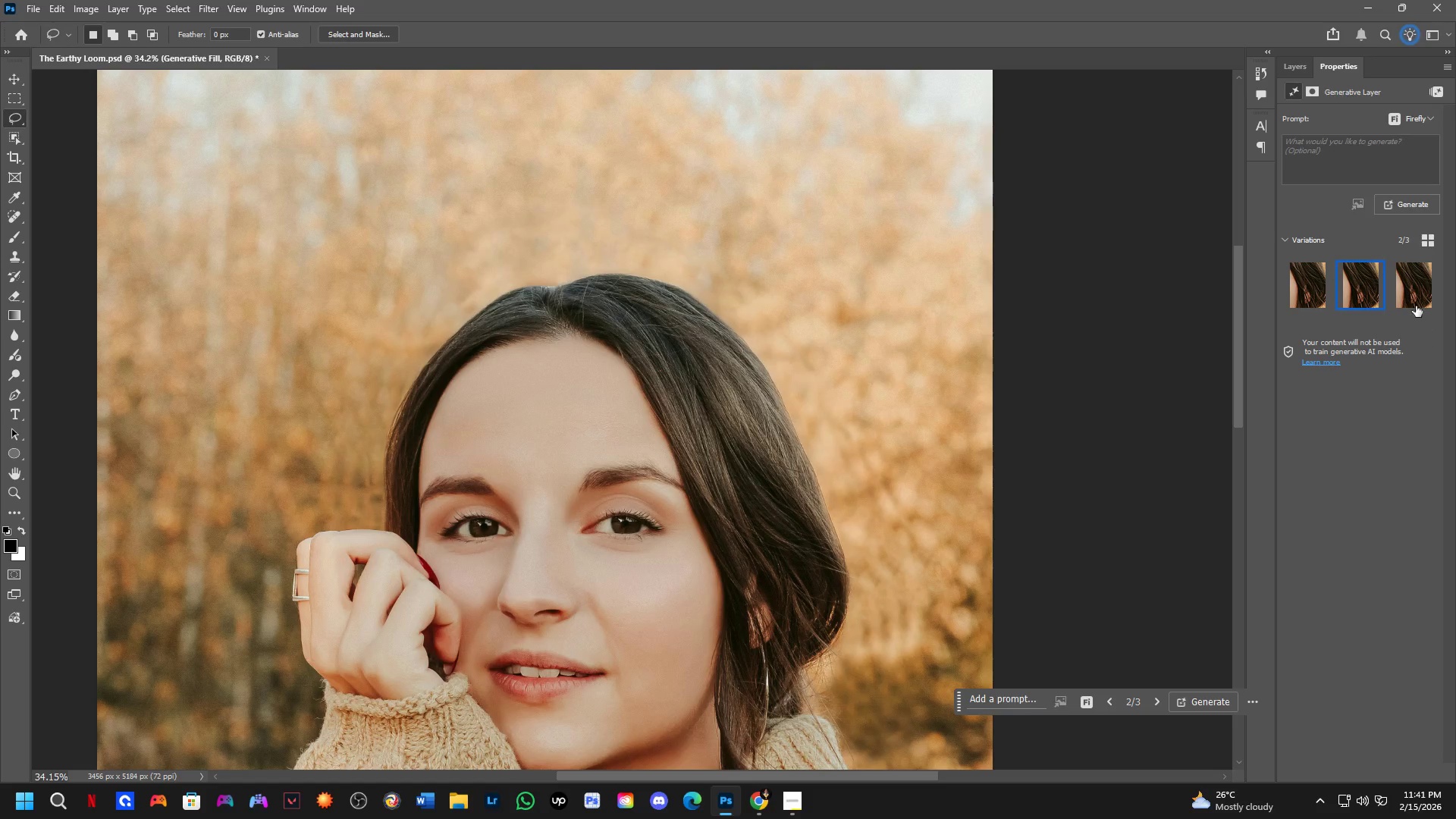 
left_click([1406, 291])
 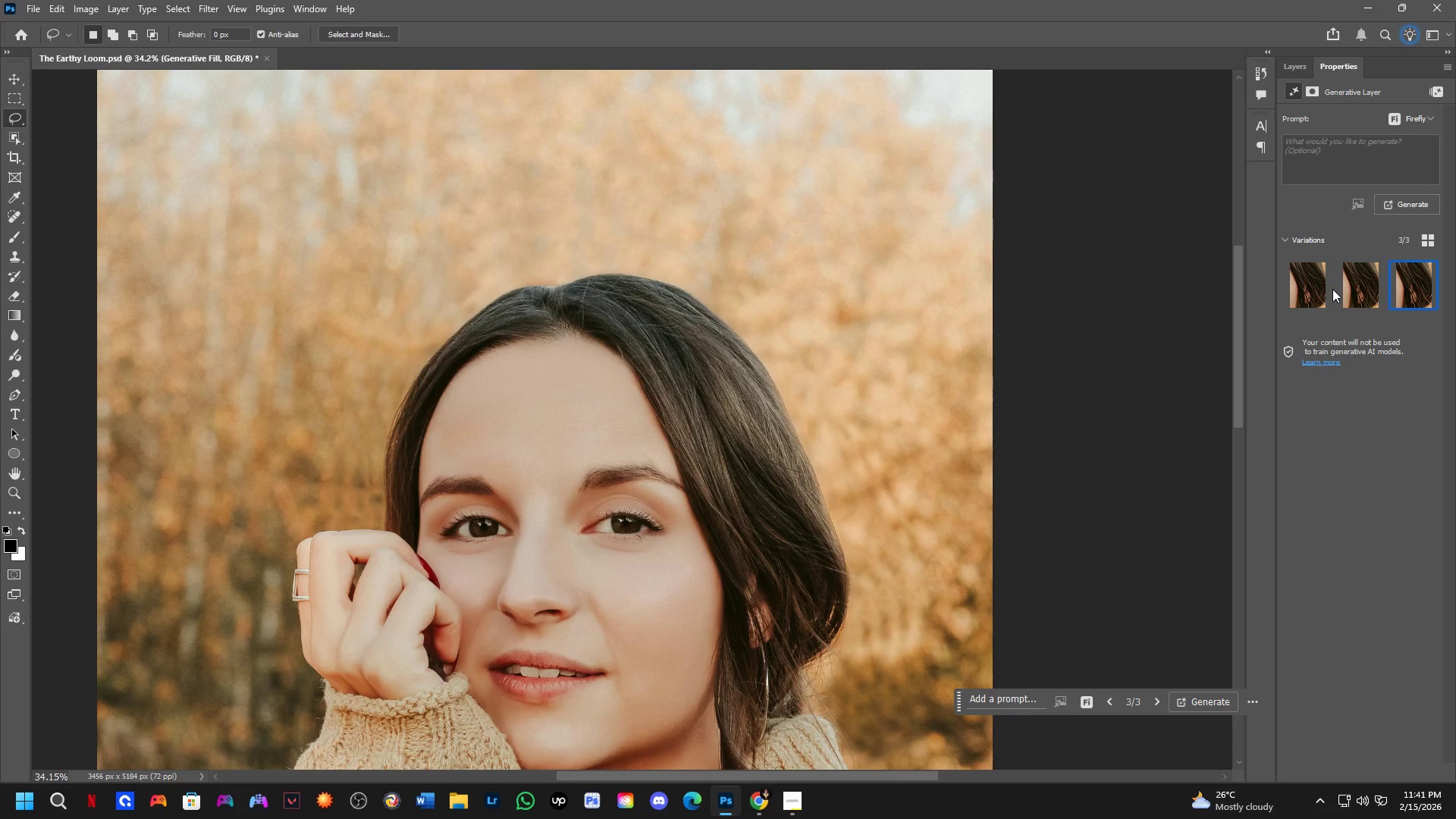 
left_click([1351, 285])
 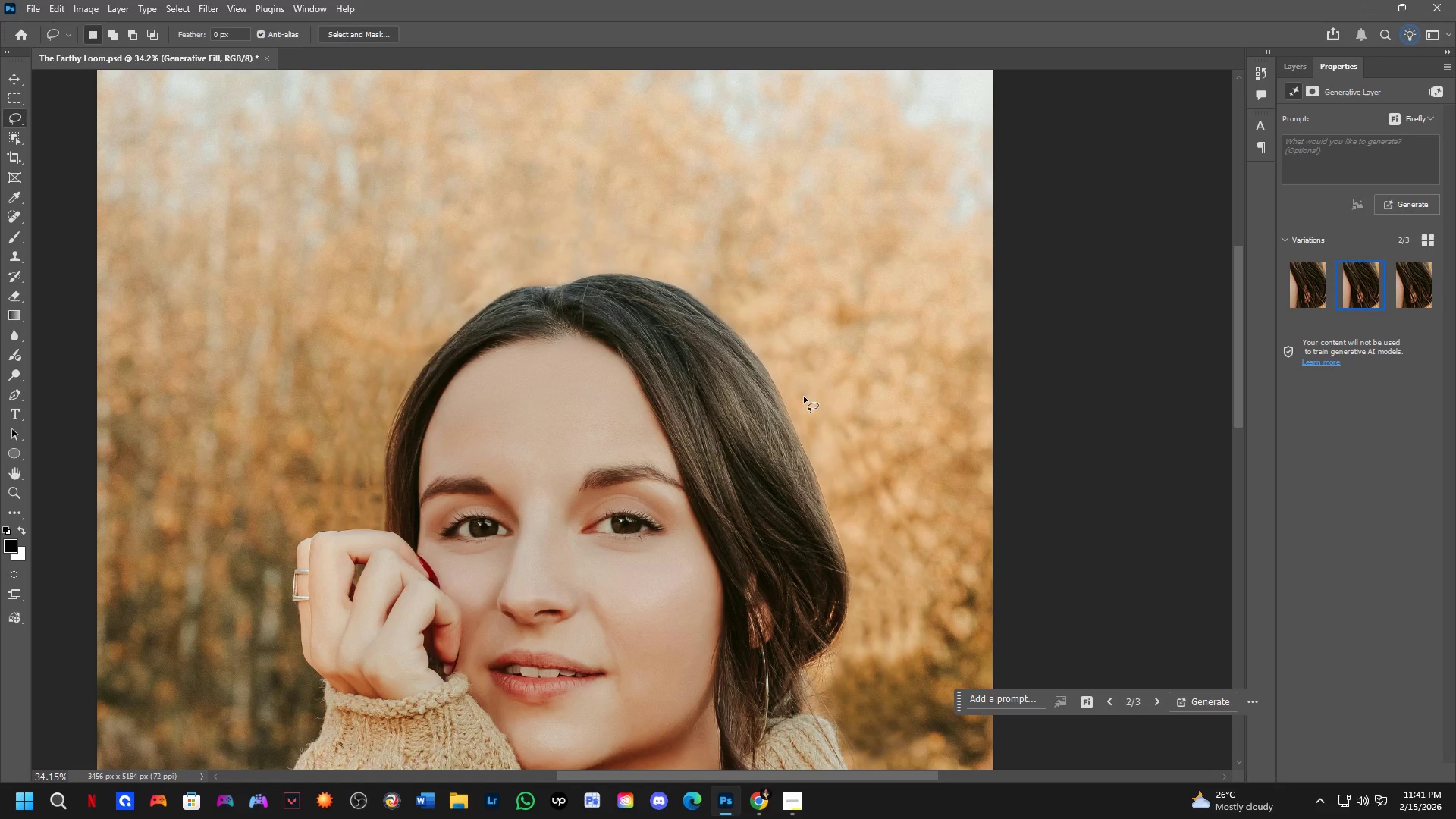 
hold_key(key=Space, duration=0.64)
 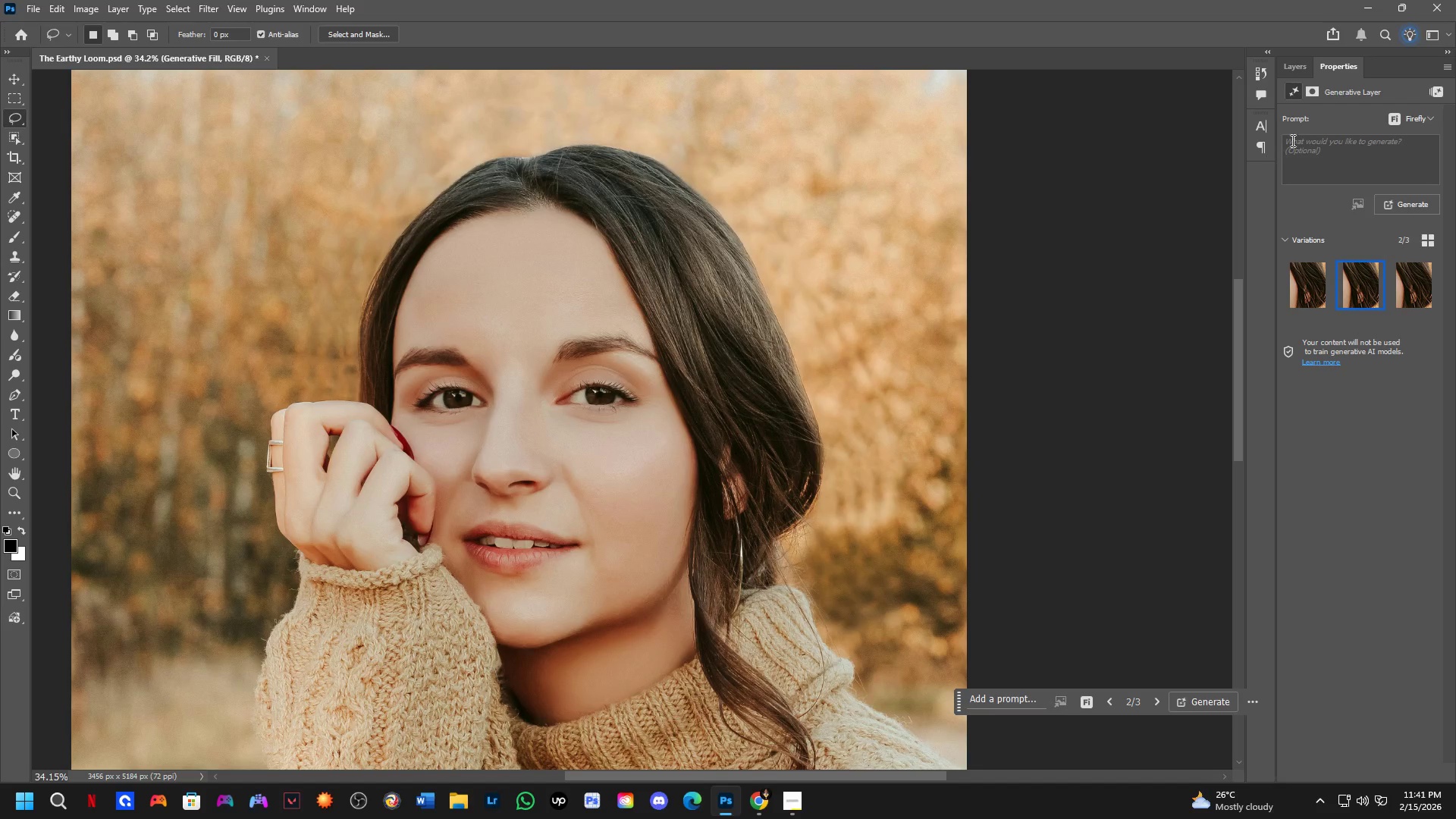 
left_click_drag(start_coordinate=[729, 431], to_coordinate=[703, 302])
 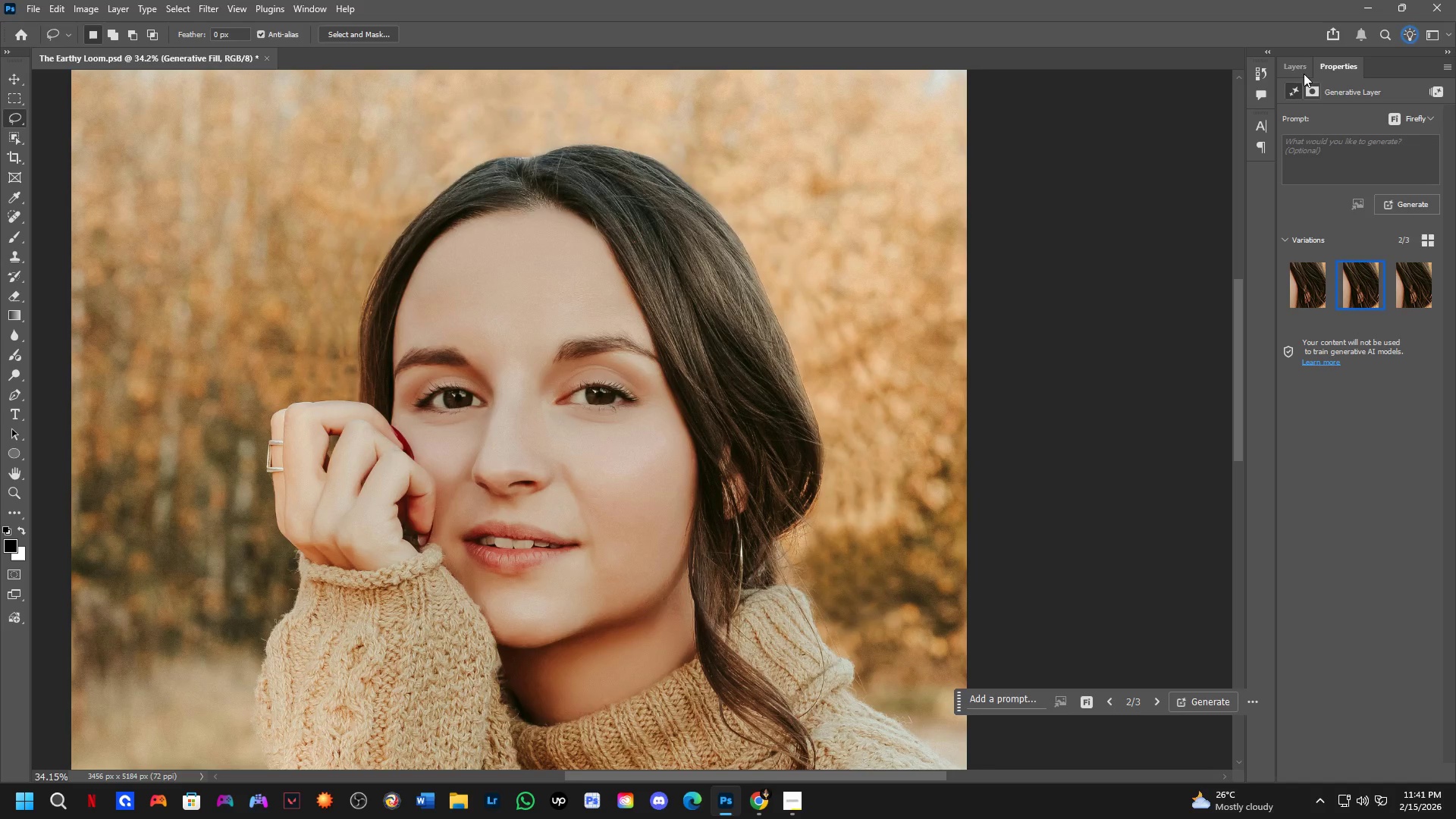 
left_click([1302, 65])
 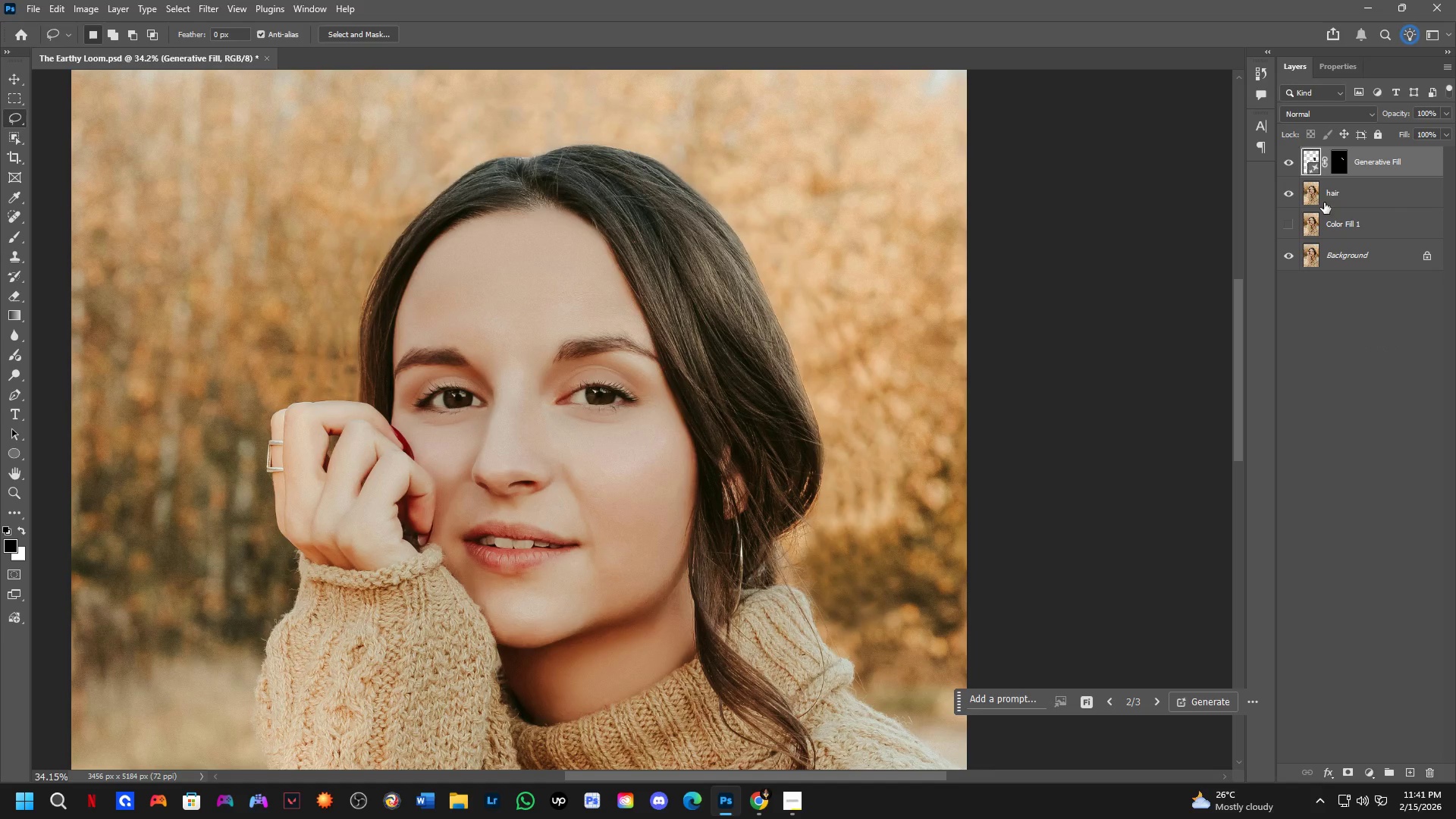 
key(Control+Shift+ShiftLeft)
 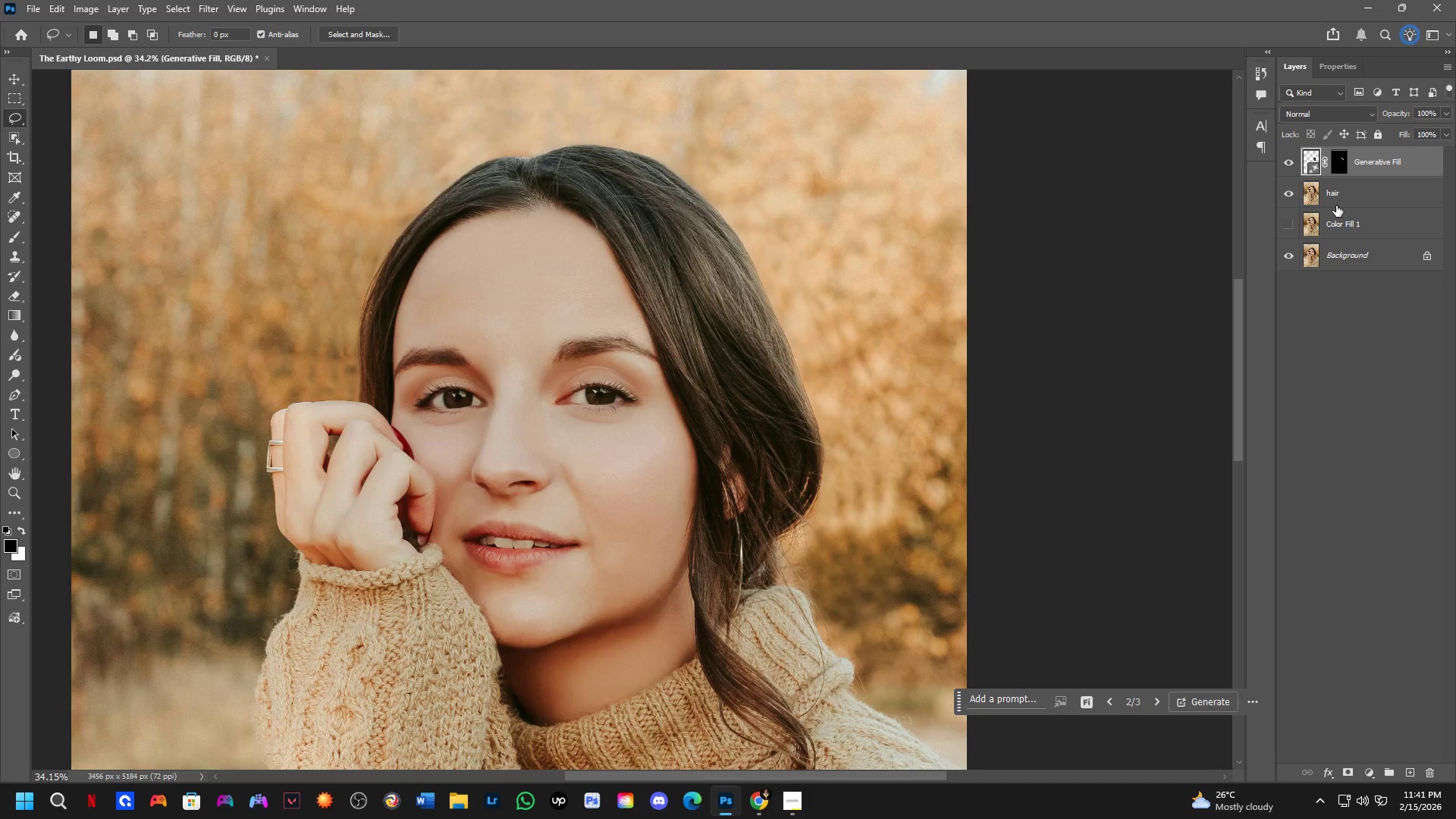 
left_click([1336, 206])
 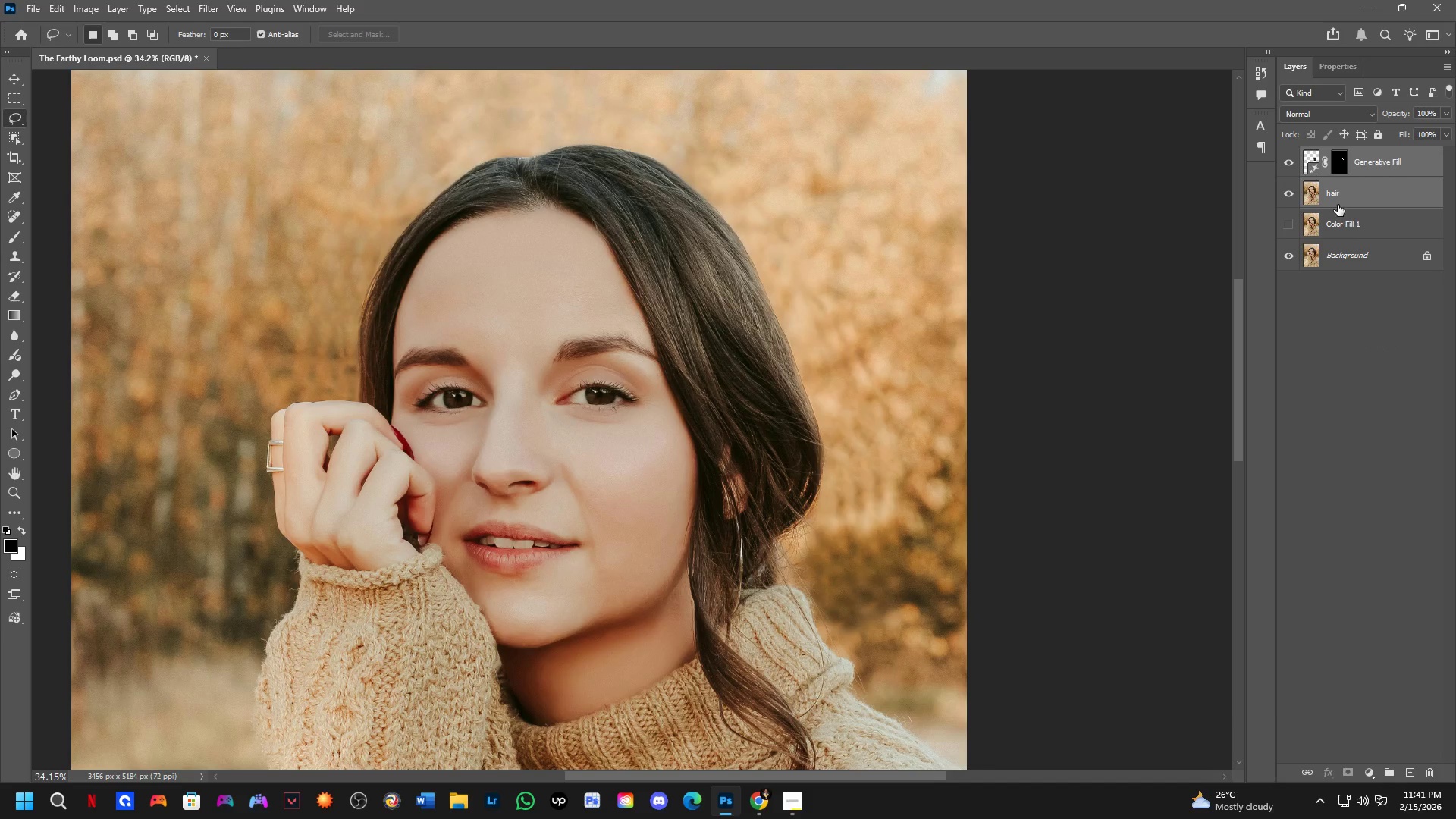 
key(Control+E)
 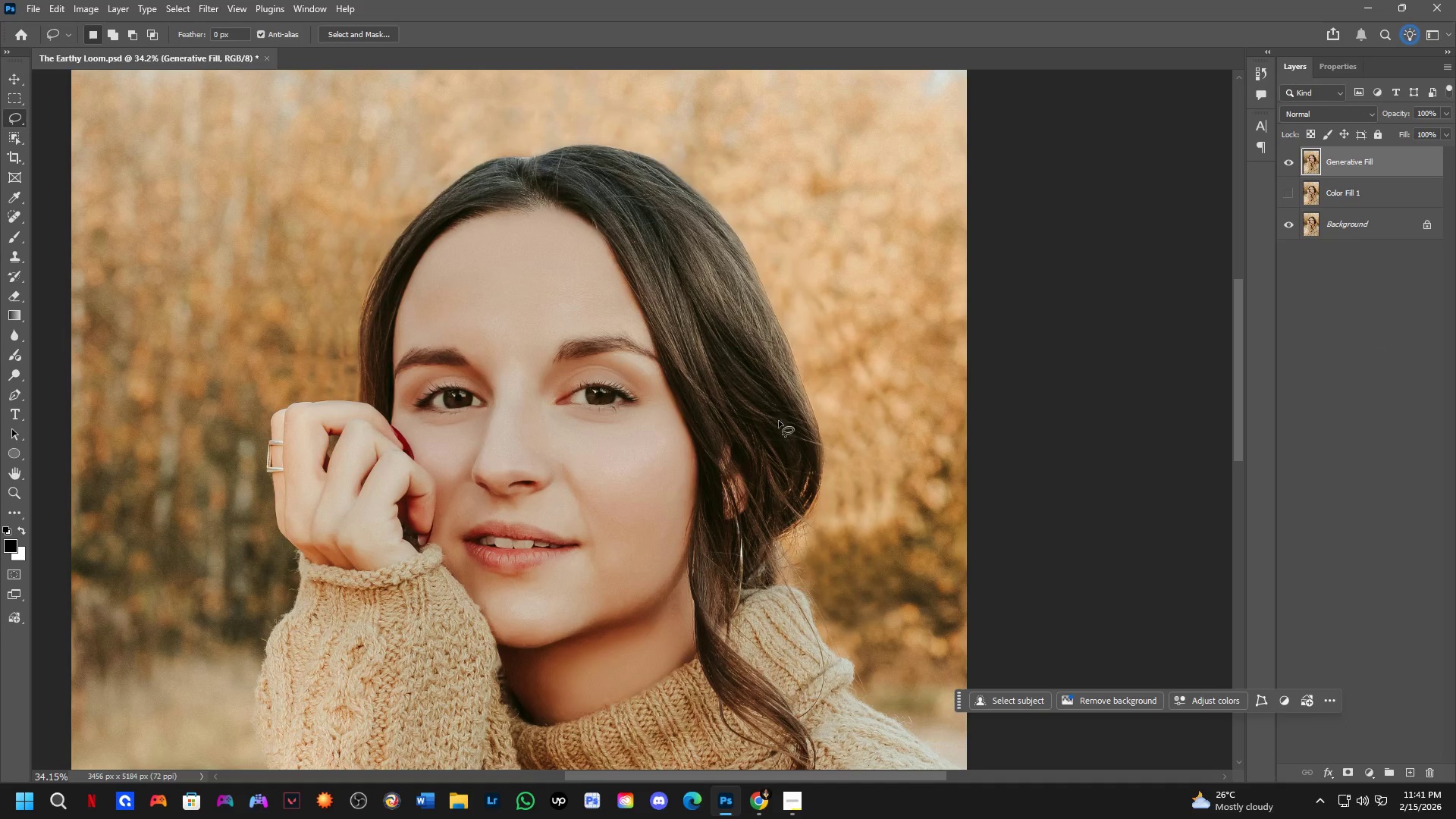 
hold_key(key=Space, duration=0.75)
 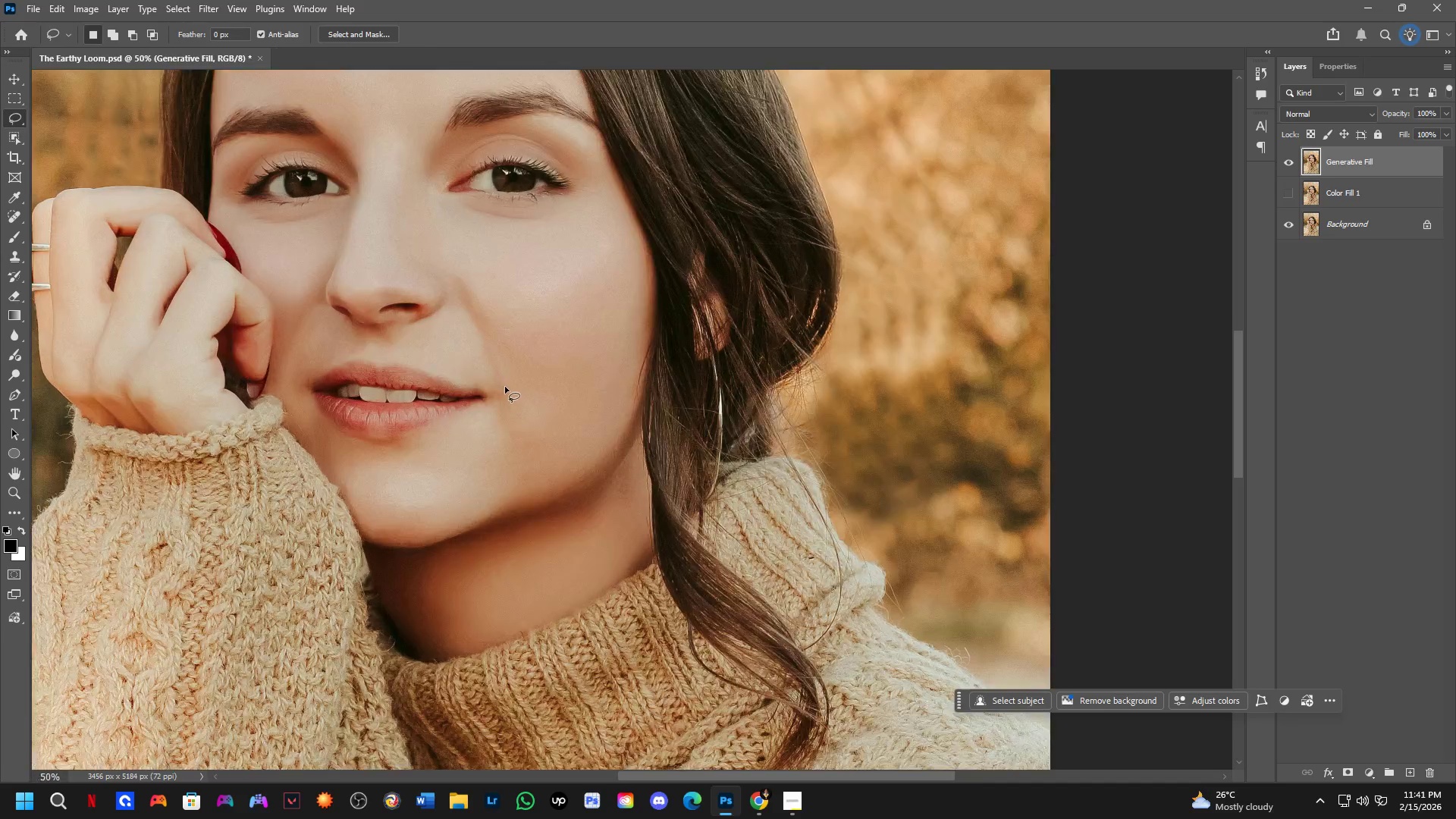 
left_click_drag(start_coordinate=[545, 499], to_coordinate=[454, 347])
 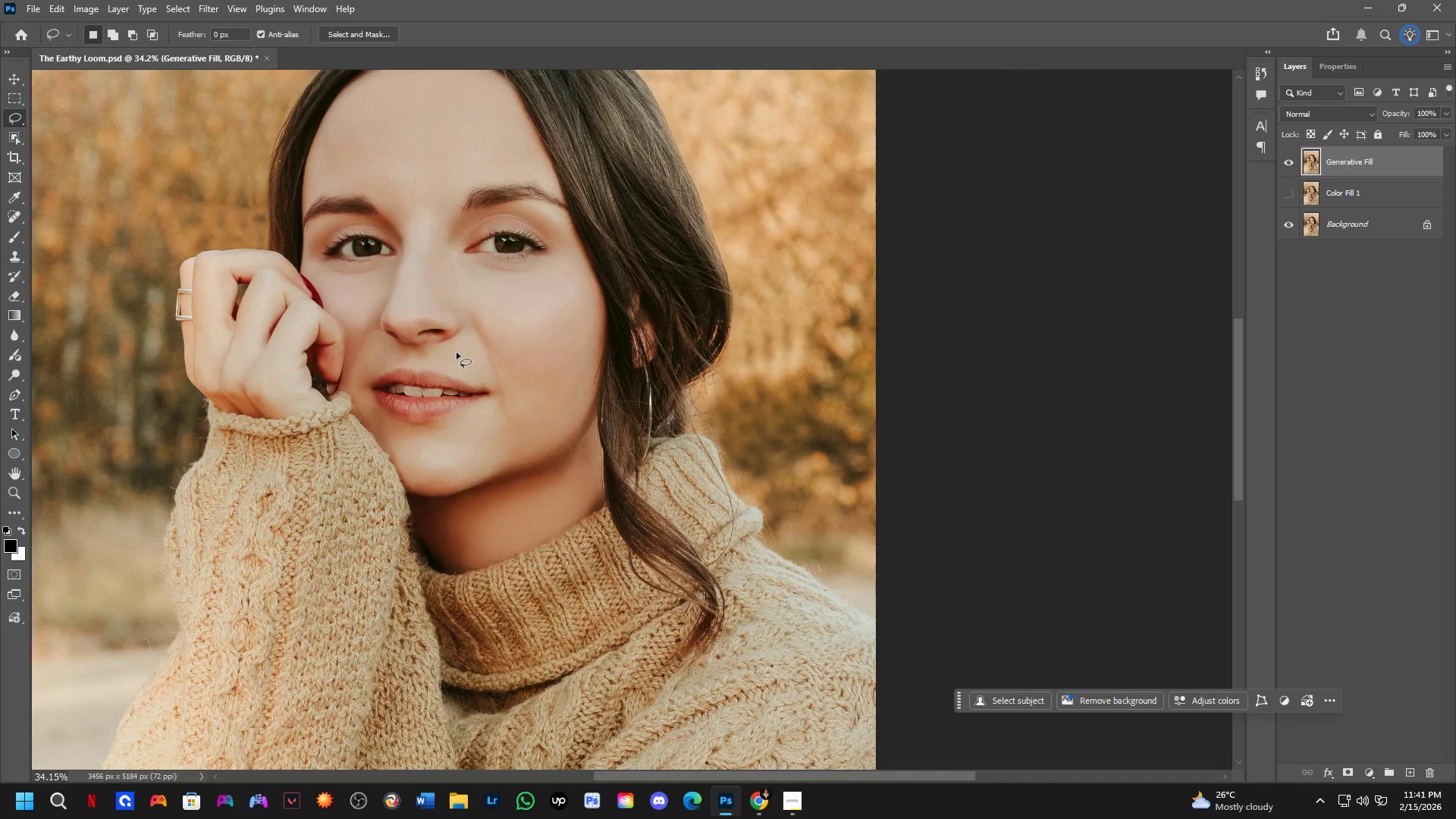 
key(Shift+ShiftLeft)
 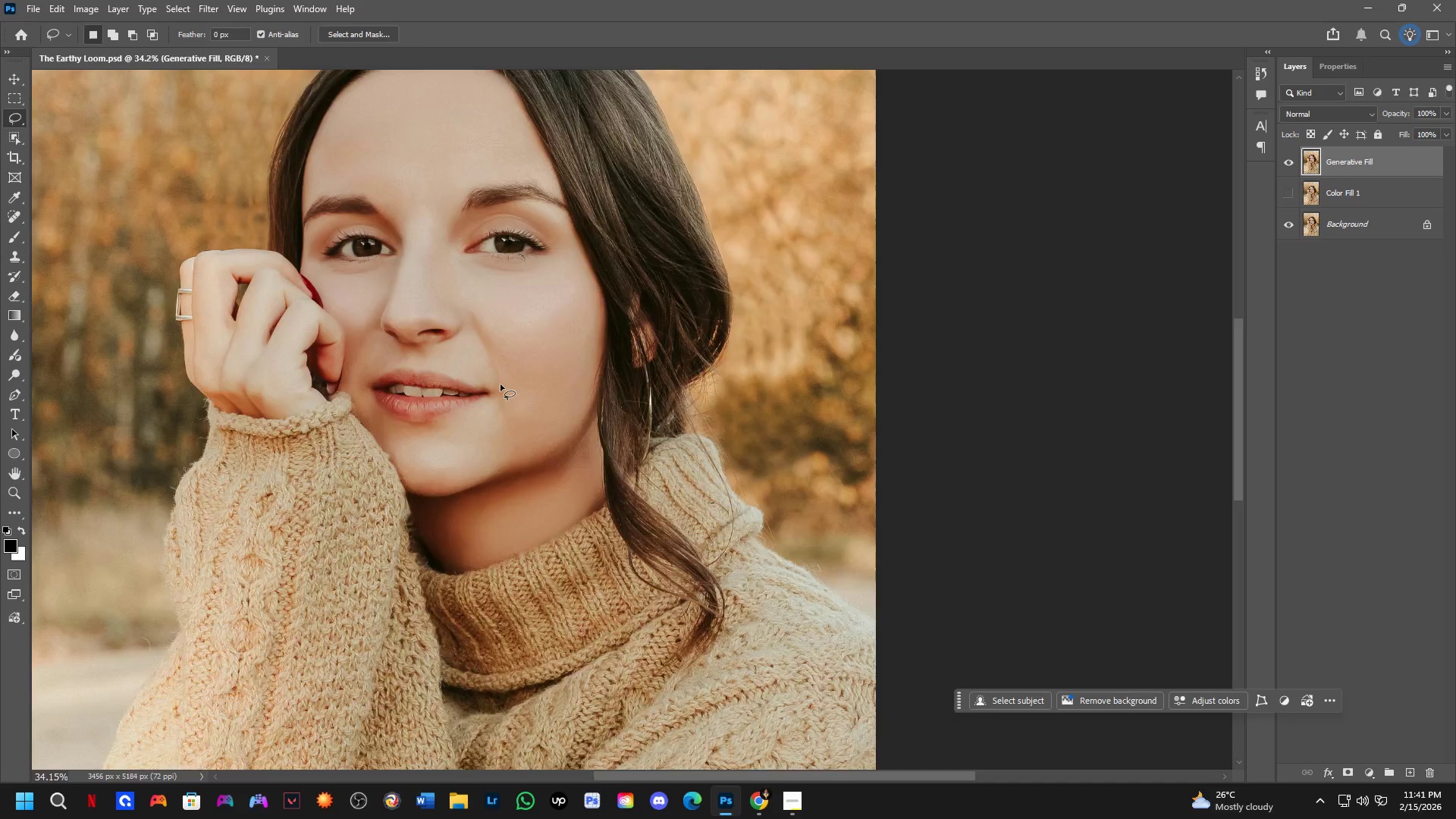 
hold_key(key=Space, duration=0.78)
 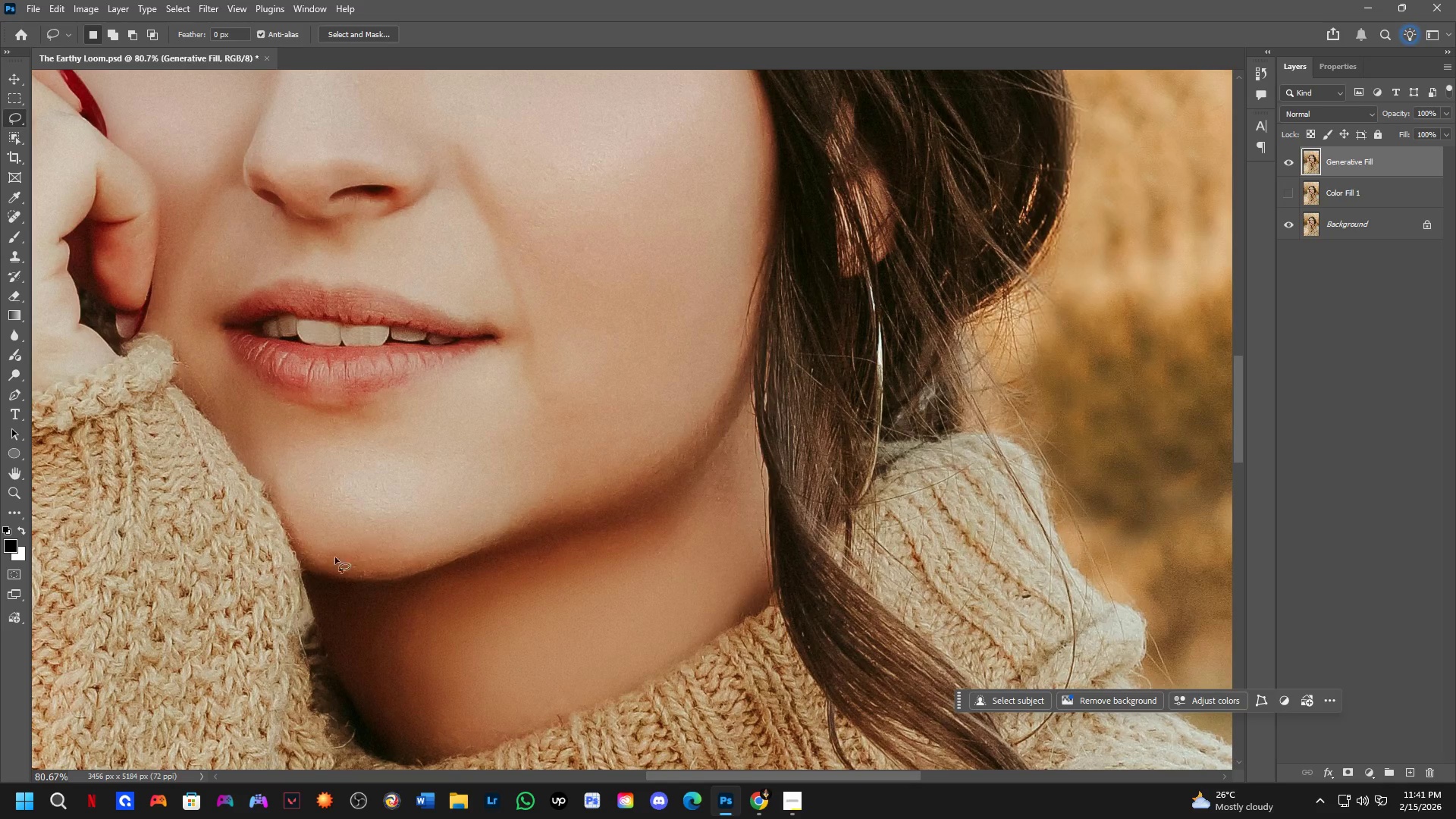 
left_click_drag(start_coordinate=[670, 463], to_coordinate=[696, 396])
 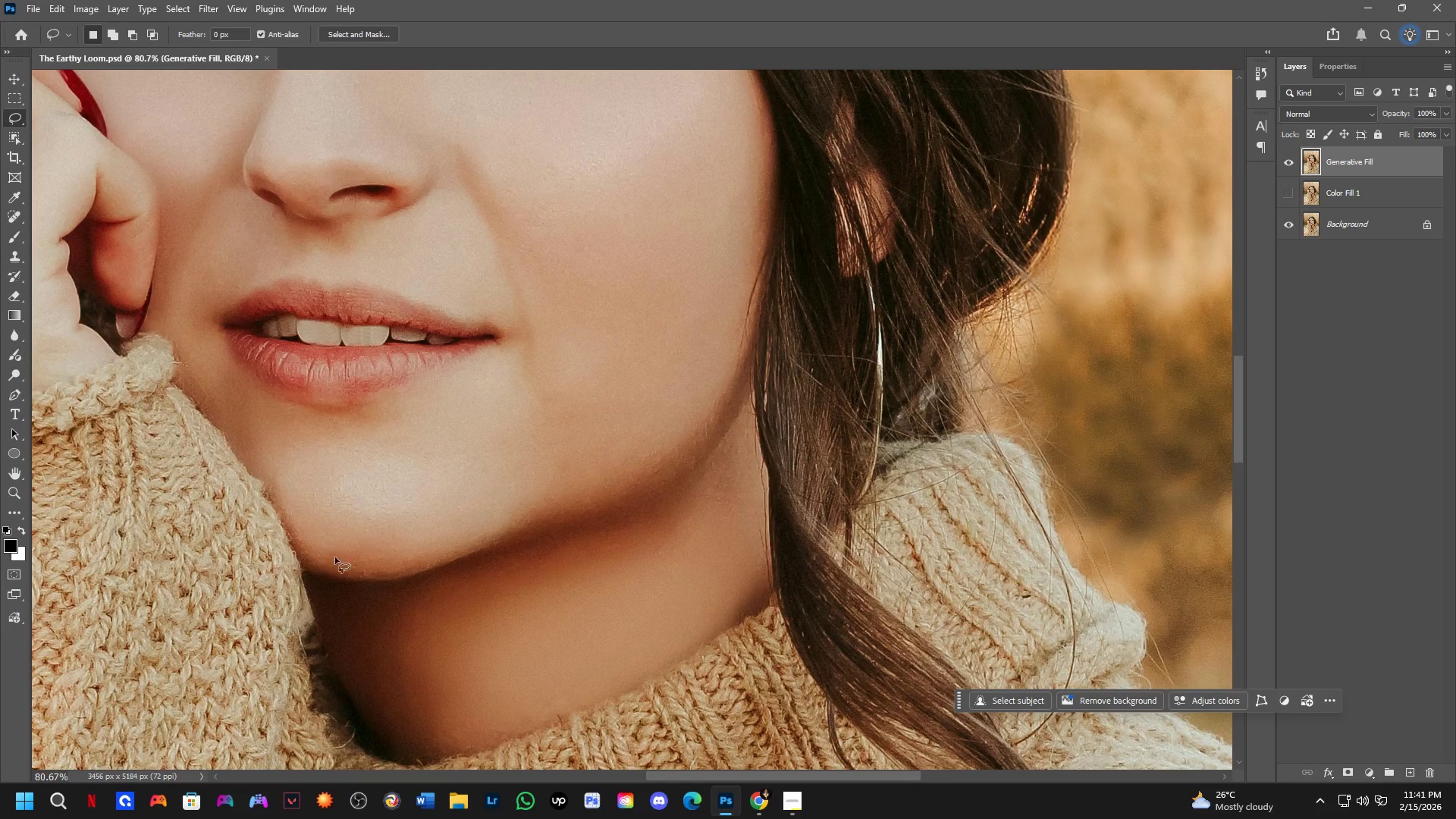 
scroll: coordinate [328, 563], scroll_direction: up, amount: 8.0
 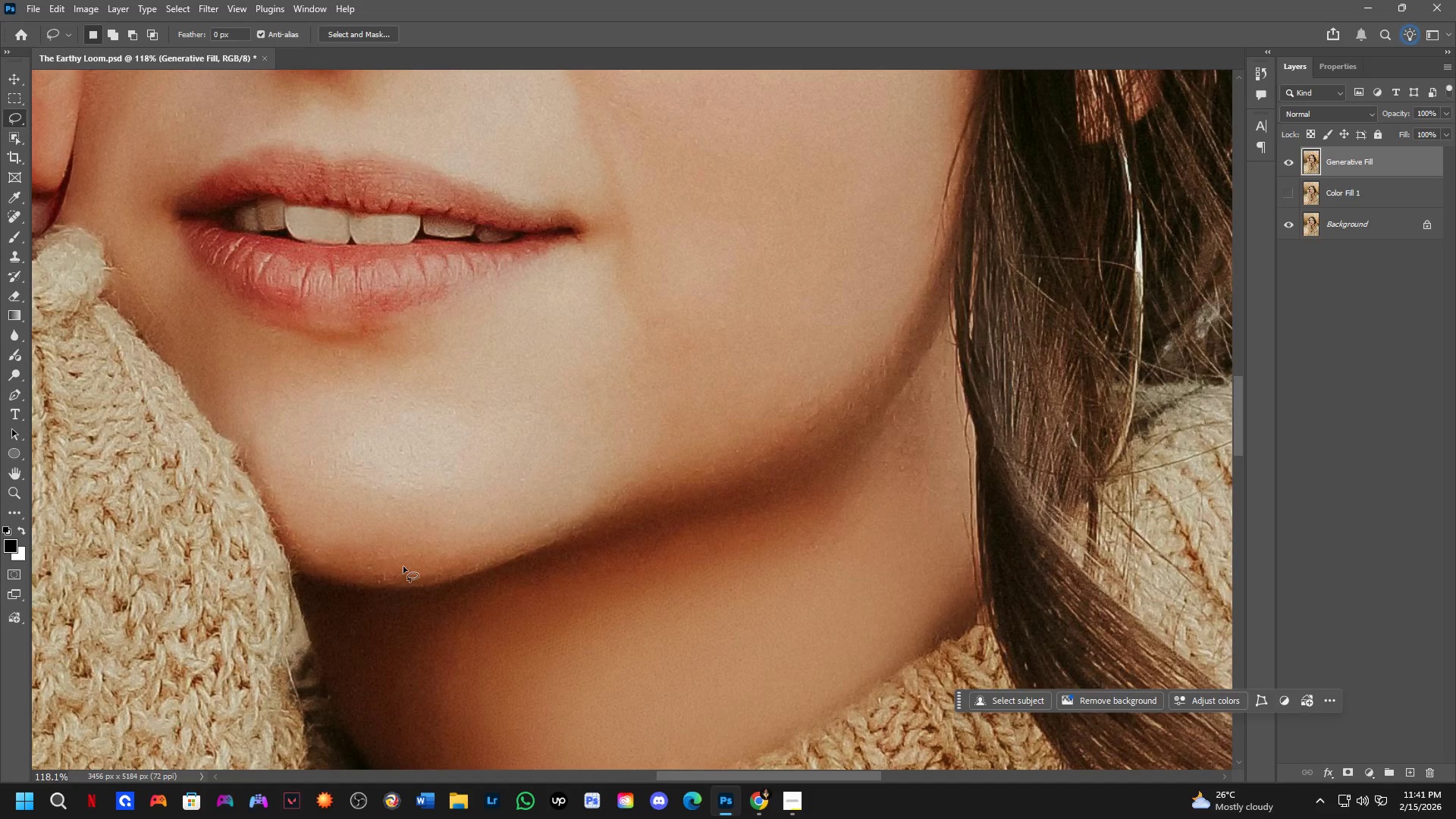 
left_click_drag(start_coordinate=[394, 566], to_coordinate=[400, 577])
 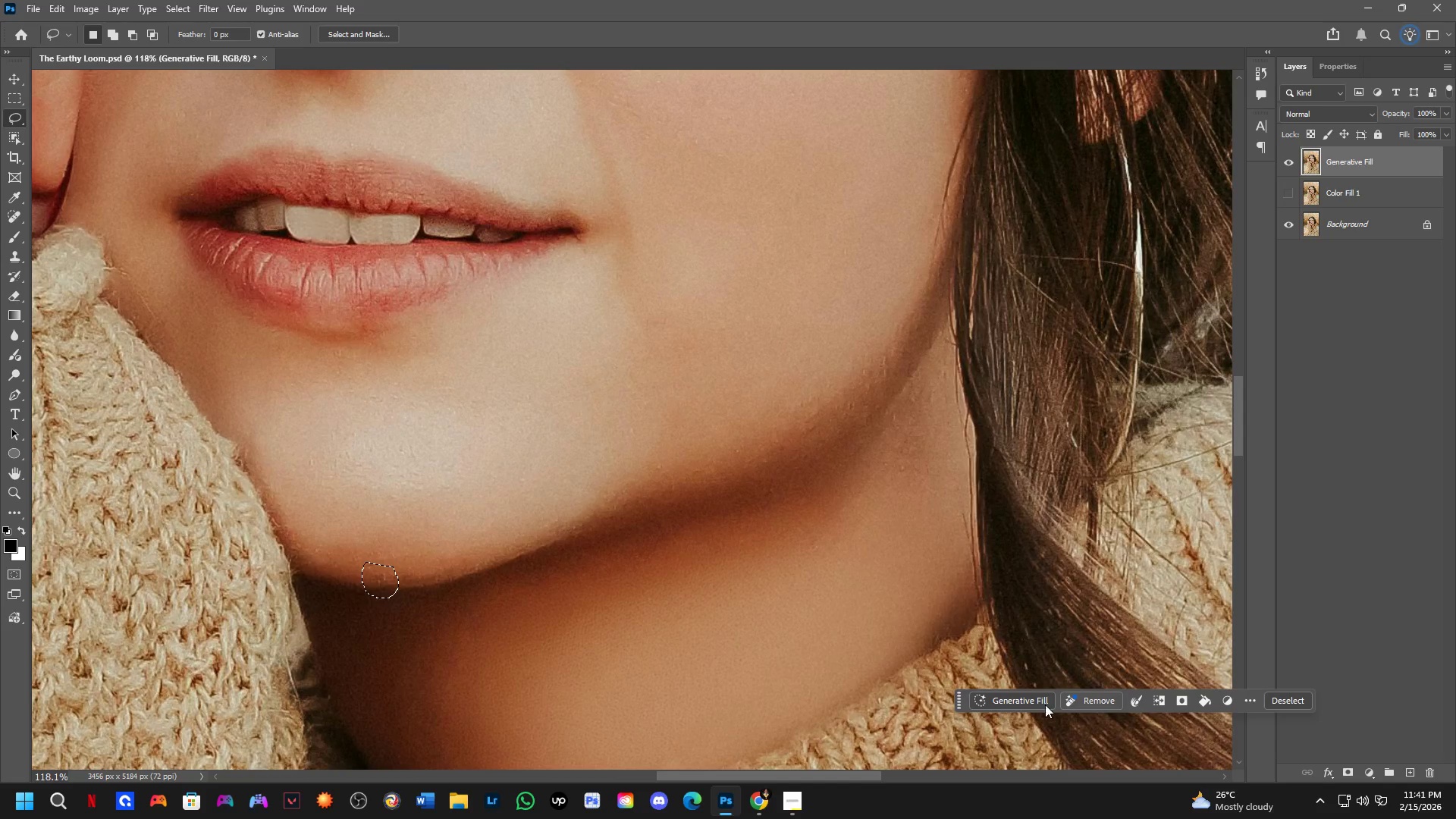 
left_click([1045, 704])
 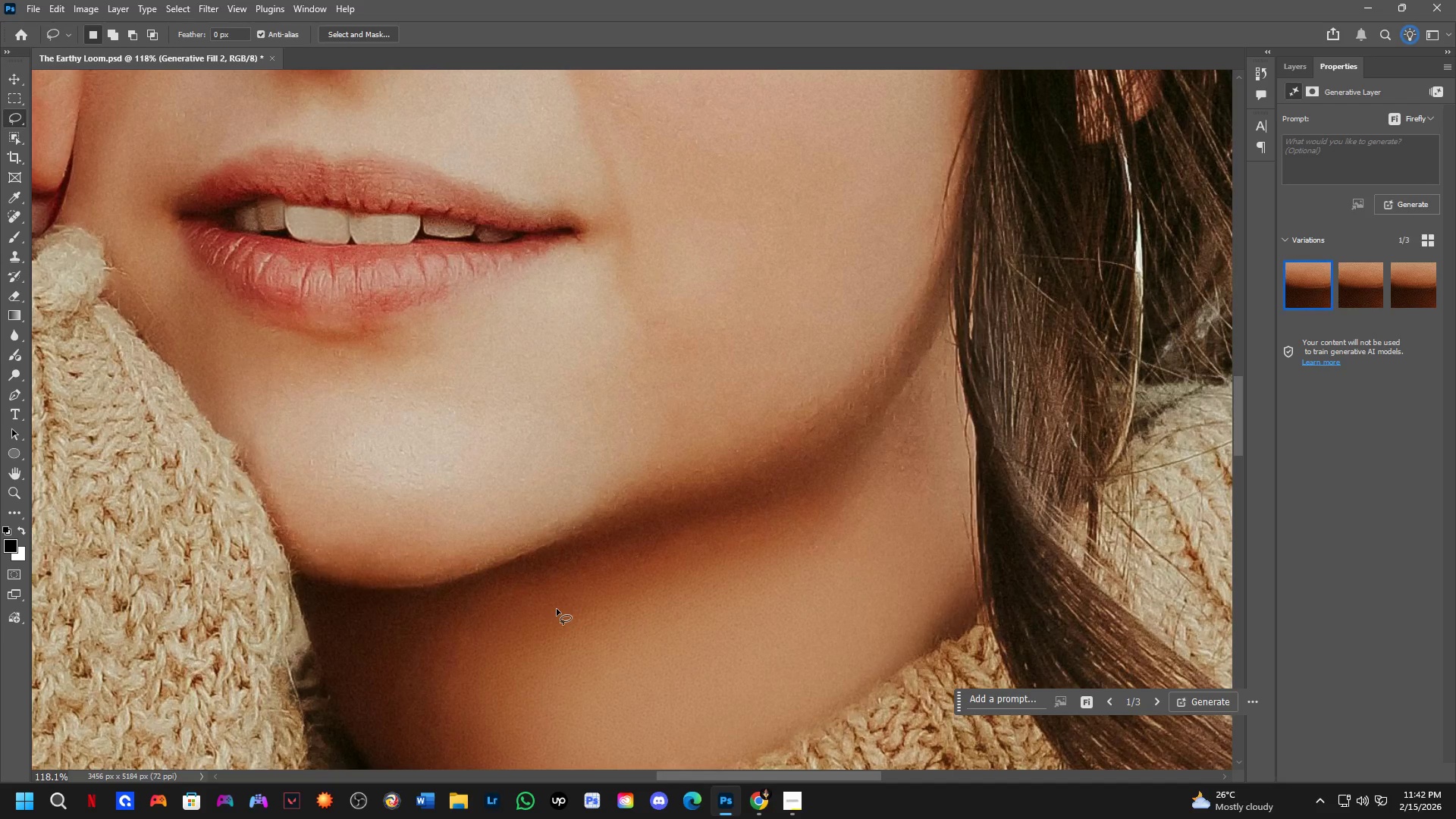 
wait(46.59)
 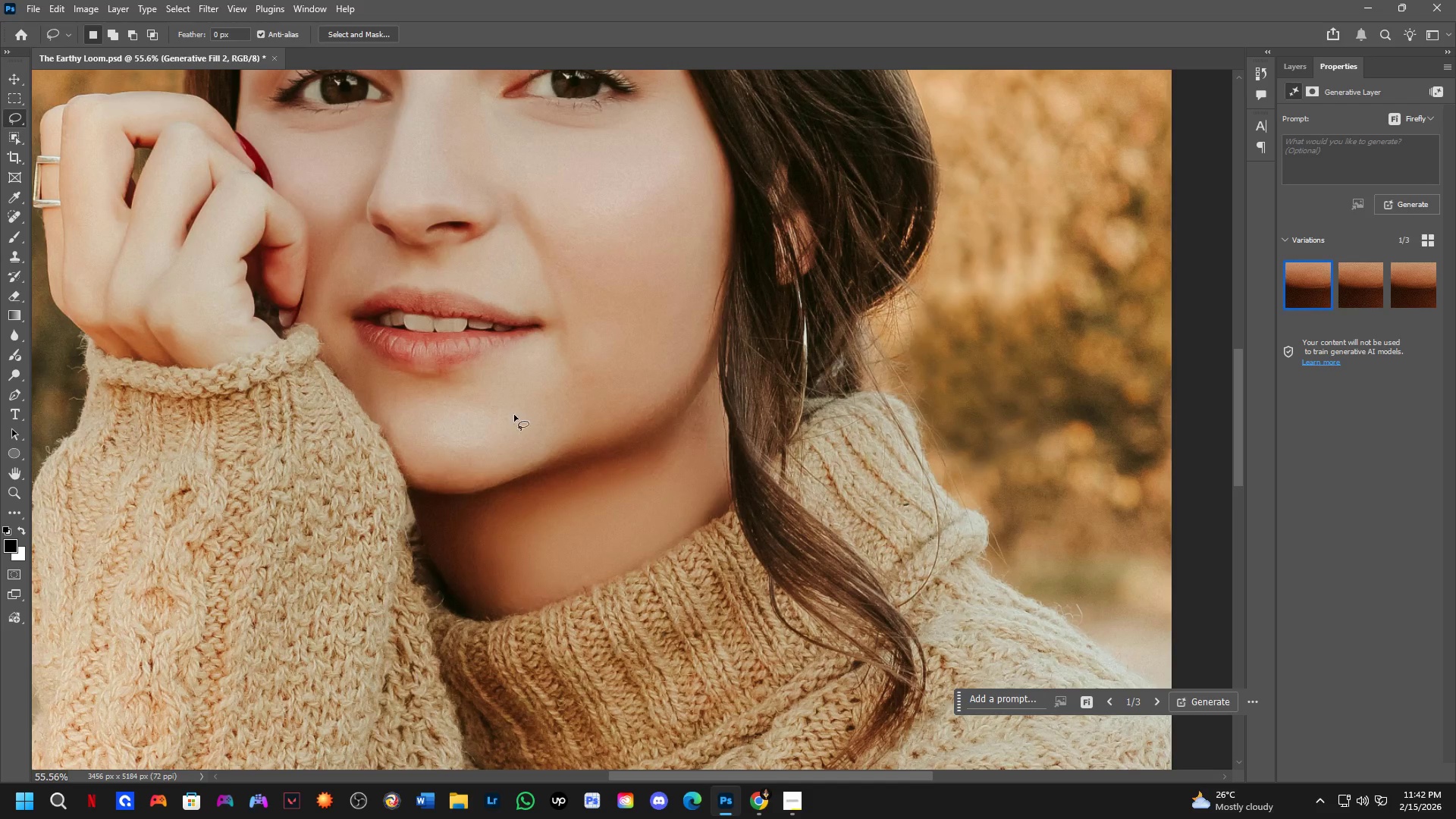 
hold_key(key=Space, duration=0.48)
 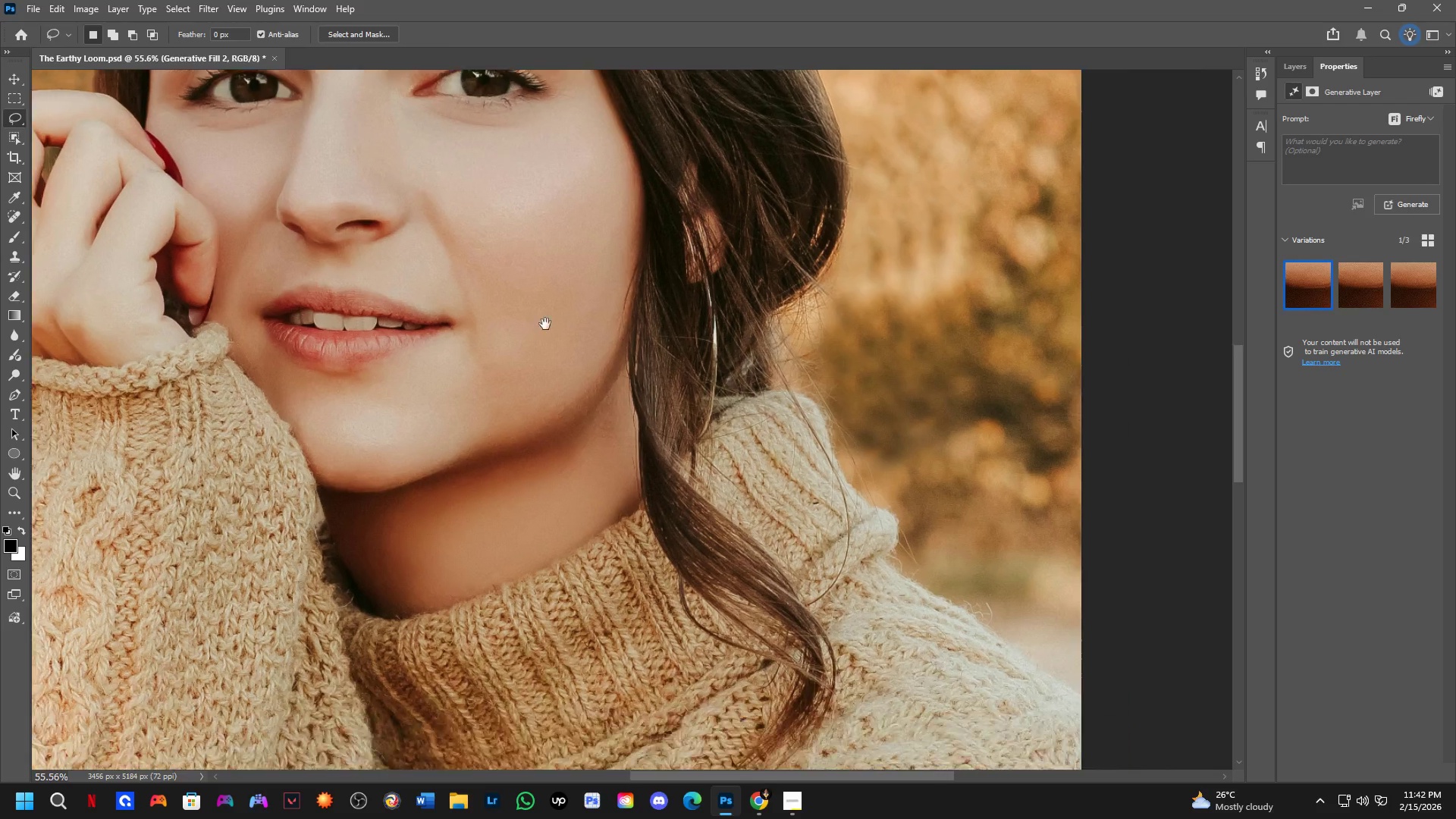 
left_click_drag(start_coordinate=[527, 437], to_coordinate=[509, 491])
 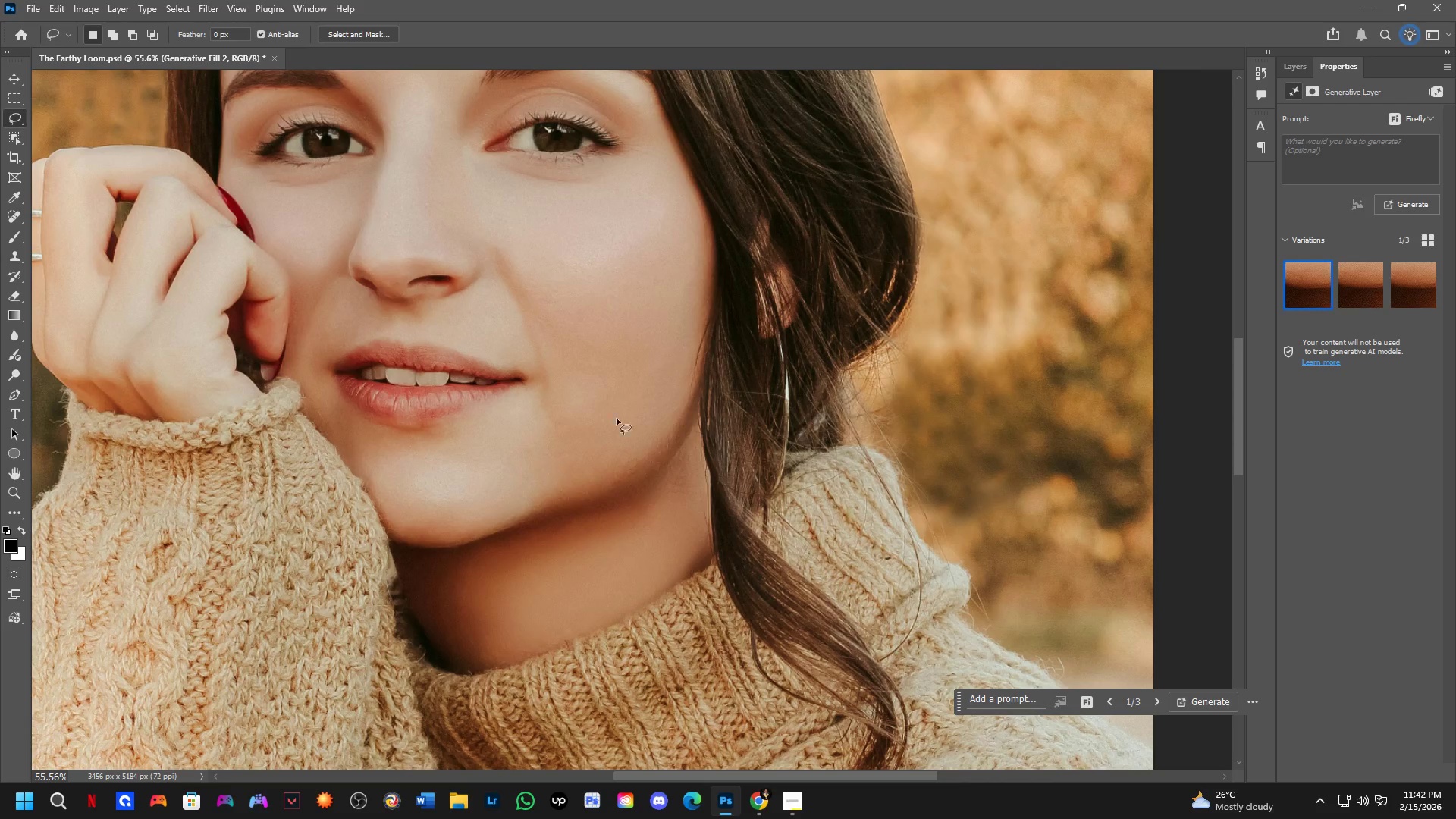 
scroll: coordinate [511, 413], scroll_direction: down, amount: 8.0
 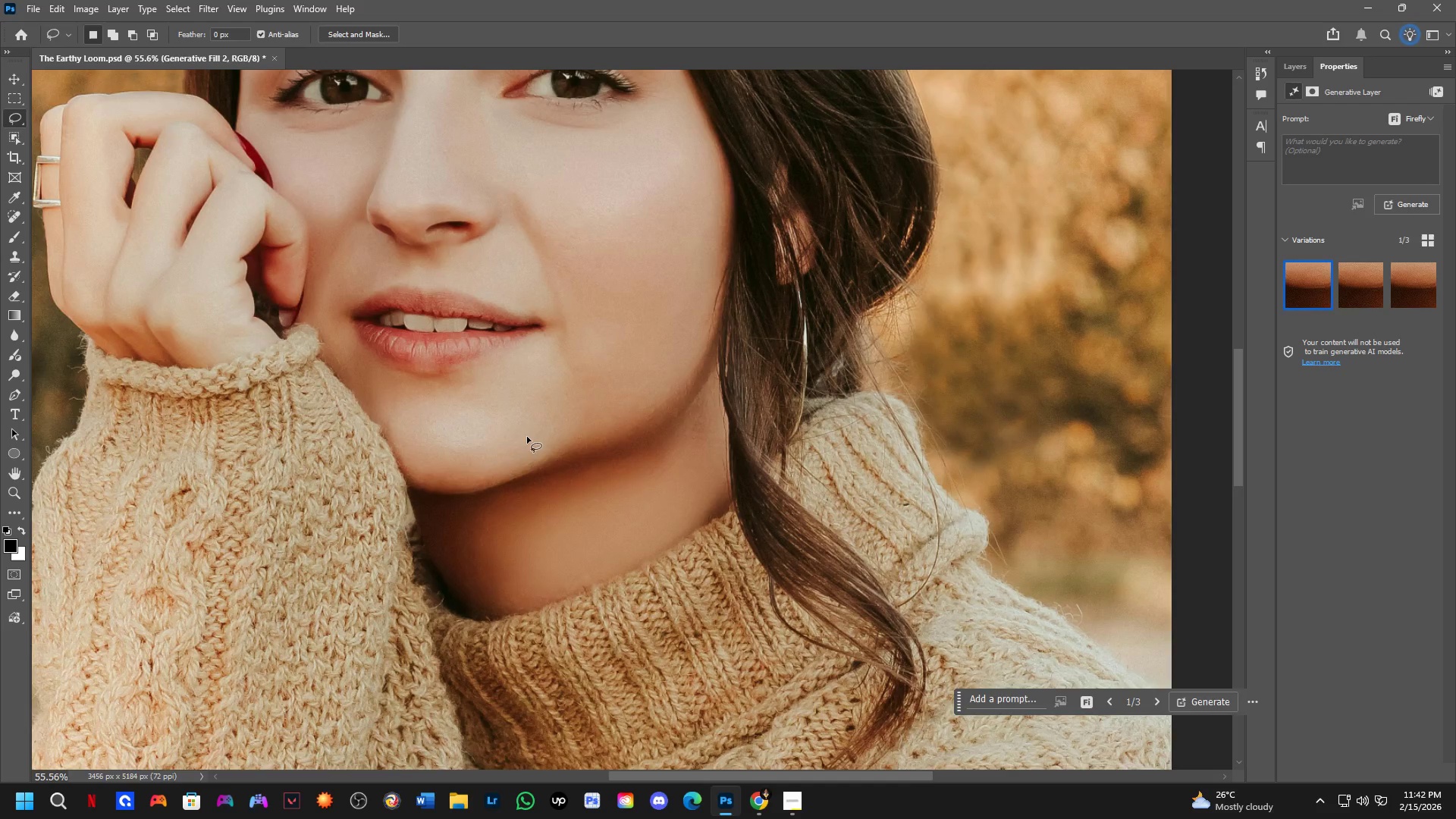 
hold_key(key=Space, duration=0.62)
 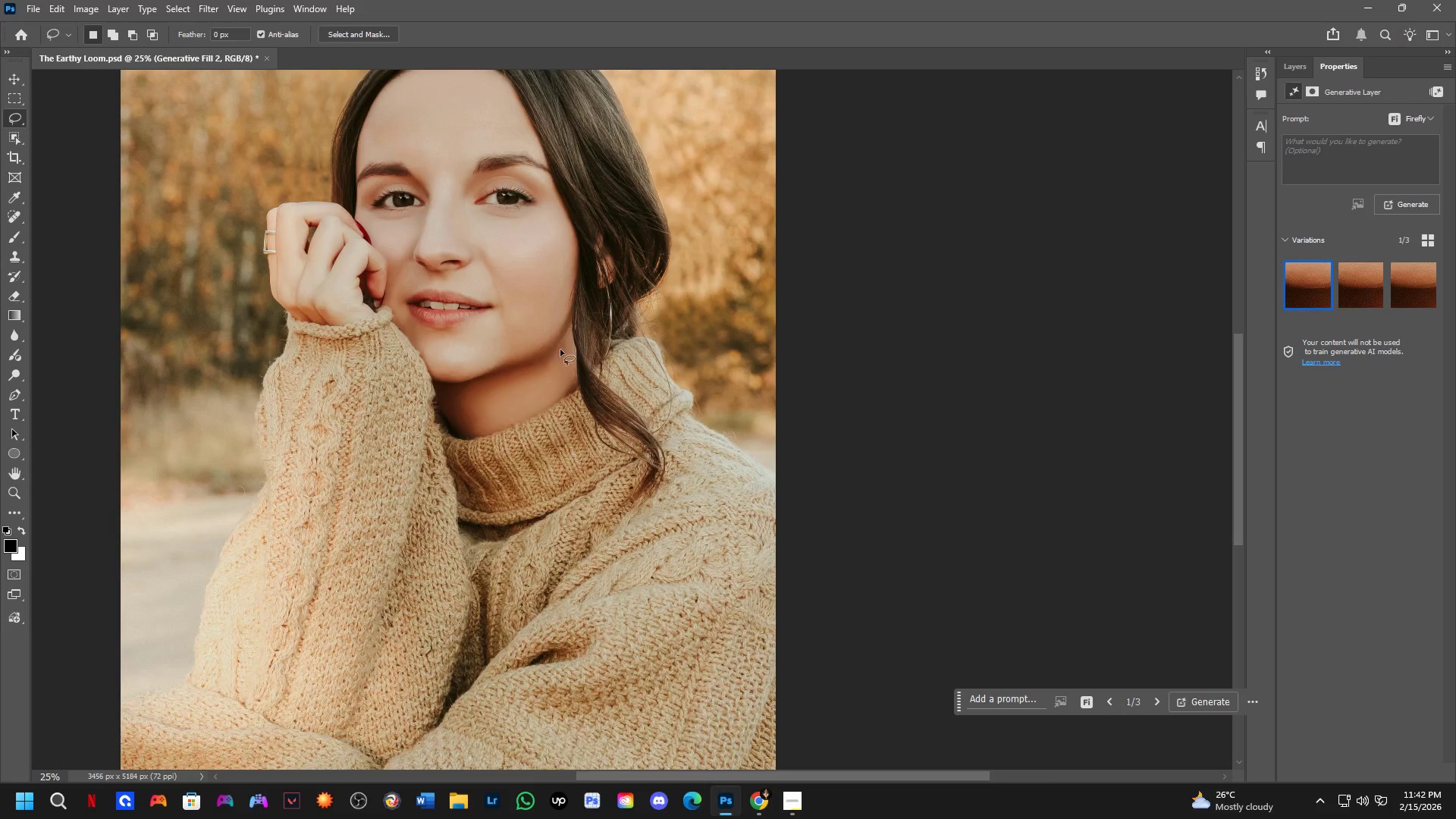 
left_click_drag(start_coordinate=[629, 397], to_coordinate=[534, 300])
 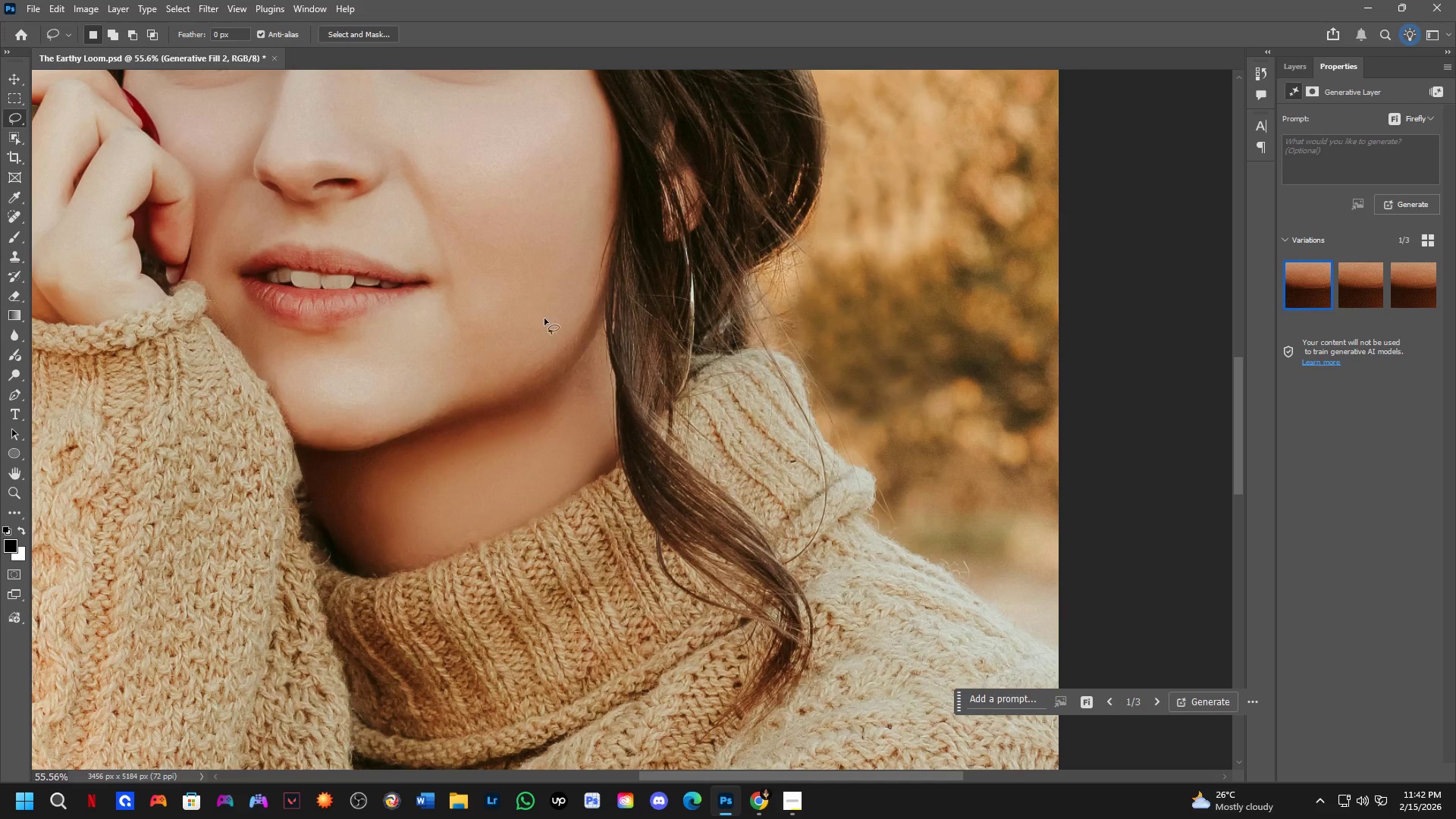 
key(Shift+ShiftLeft)
 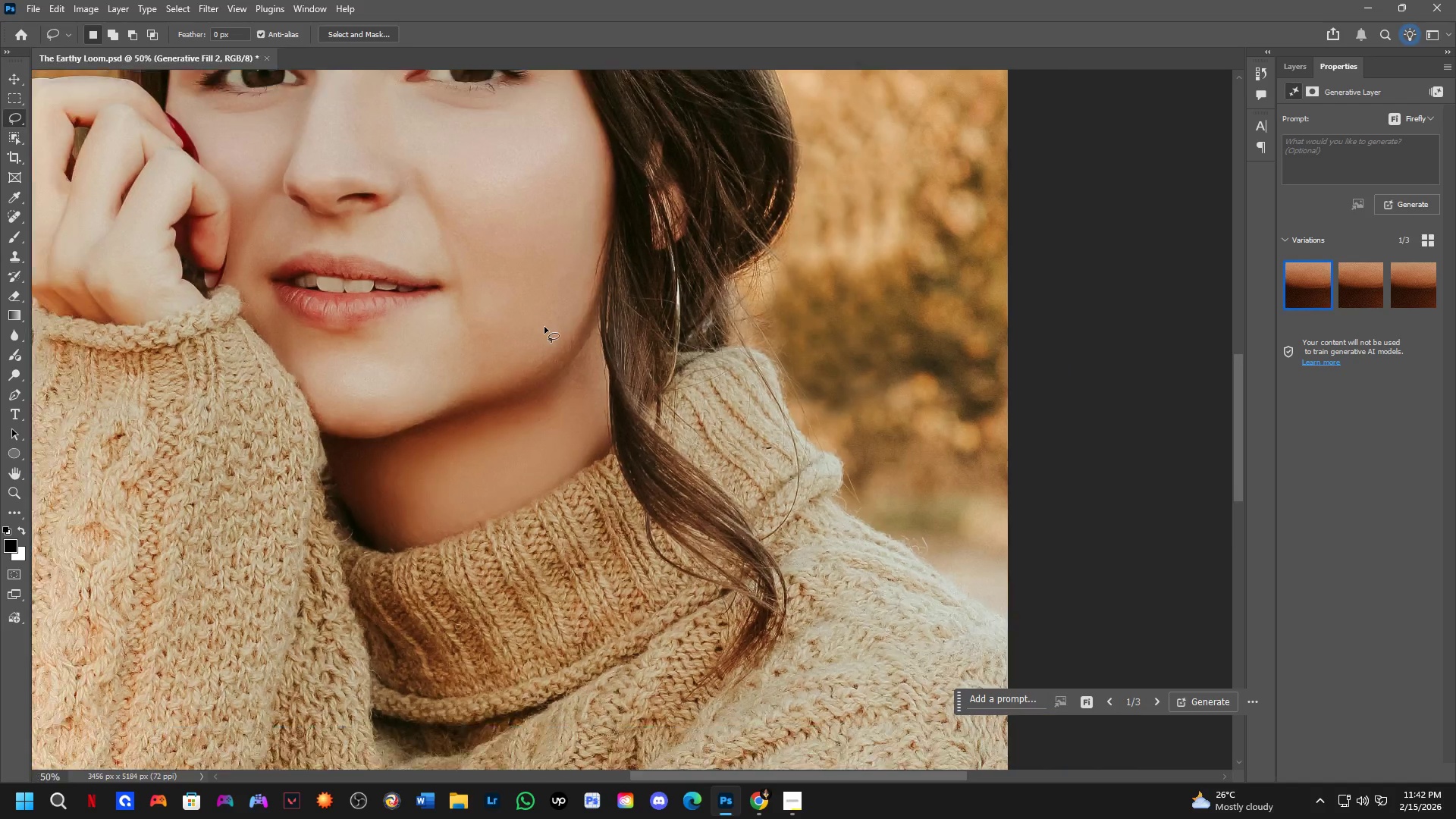 
hold_key(key=Space, duration=0.55)
 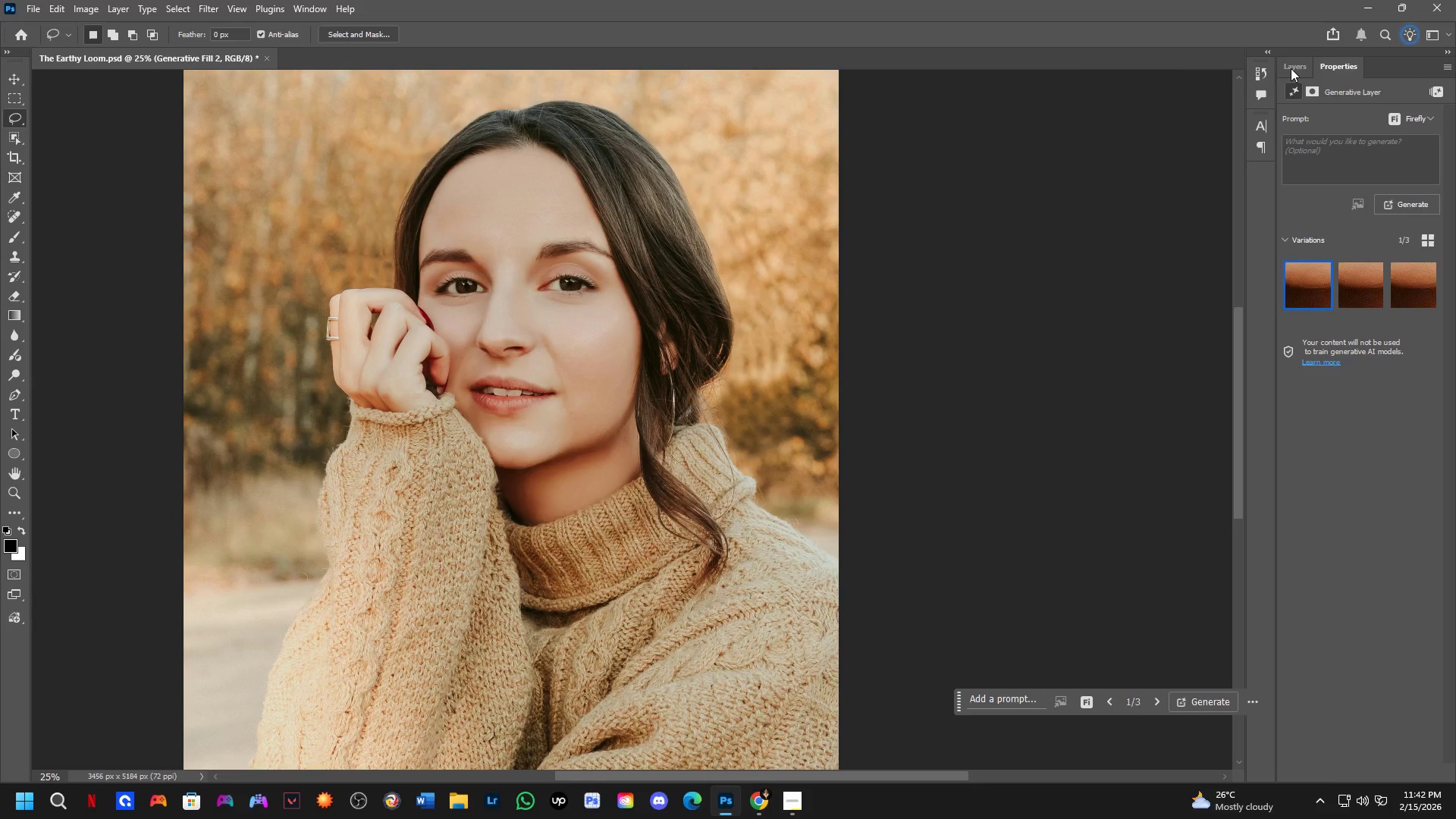 
left_click_drag(start_coordinate=[570, 369], to_coordinate=[632, 455])
 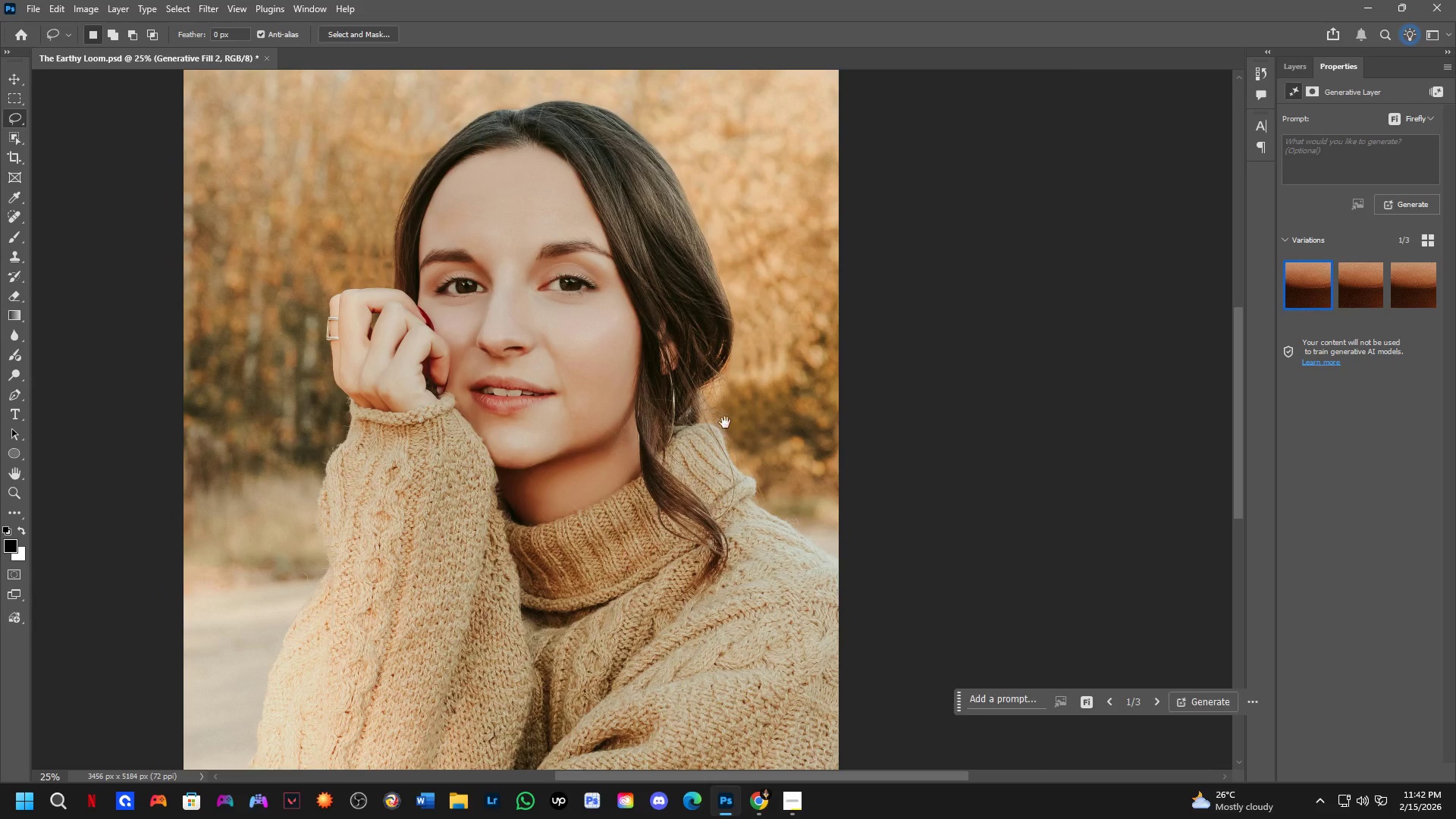 
scroll: coordinate [544, 327], scroll_direction: down, amount: 3.0
 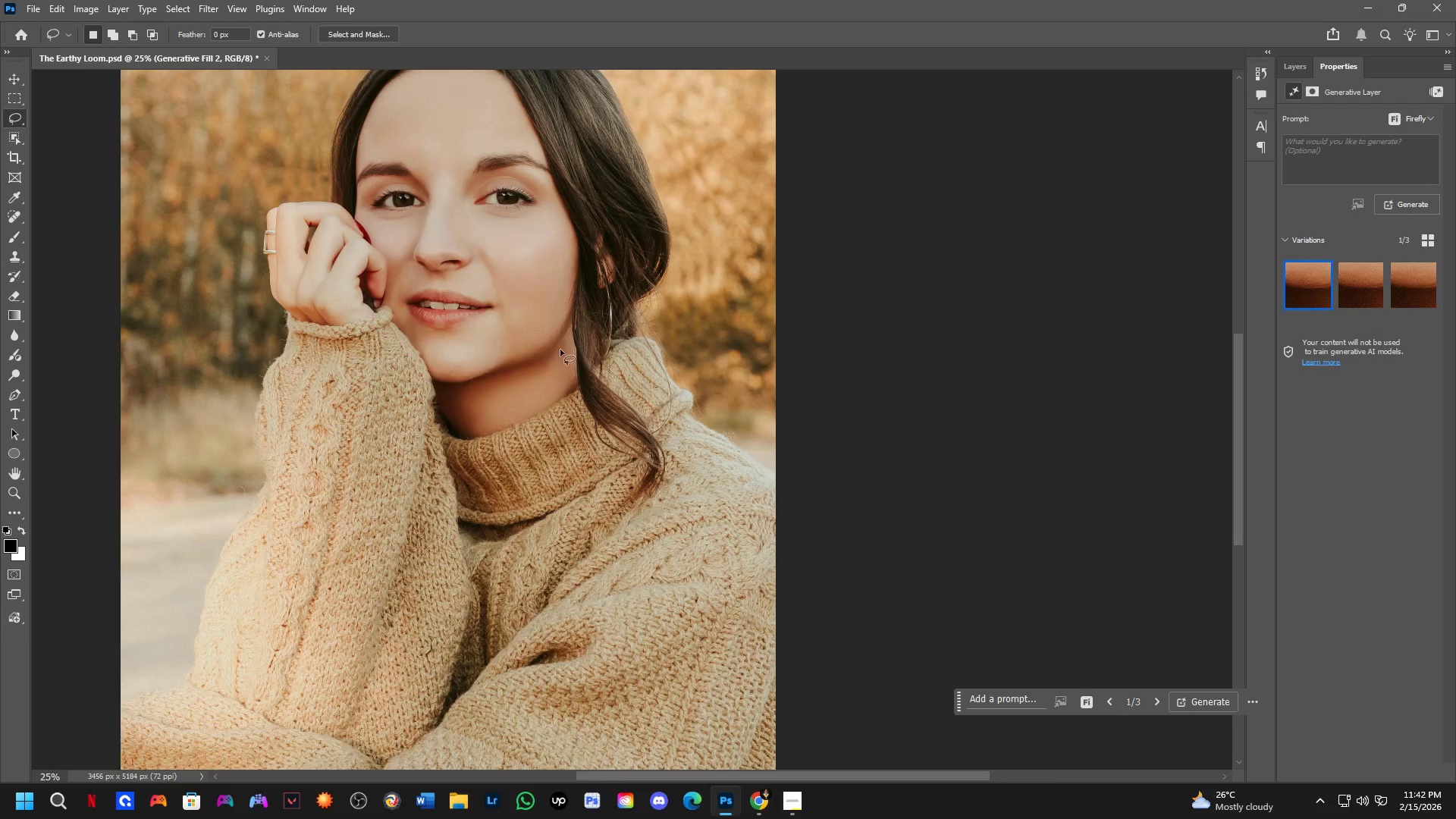 
hold_key(key=Space, duration=7.41)
 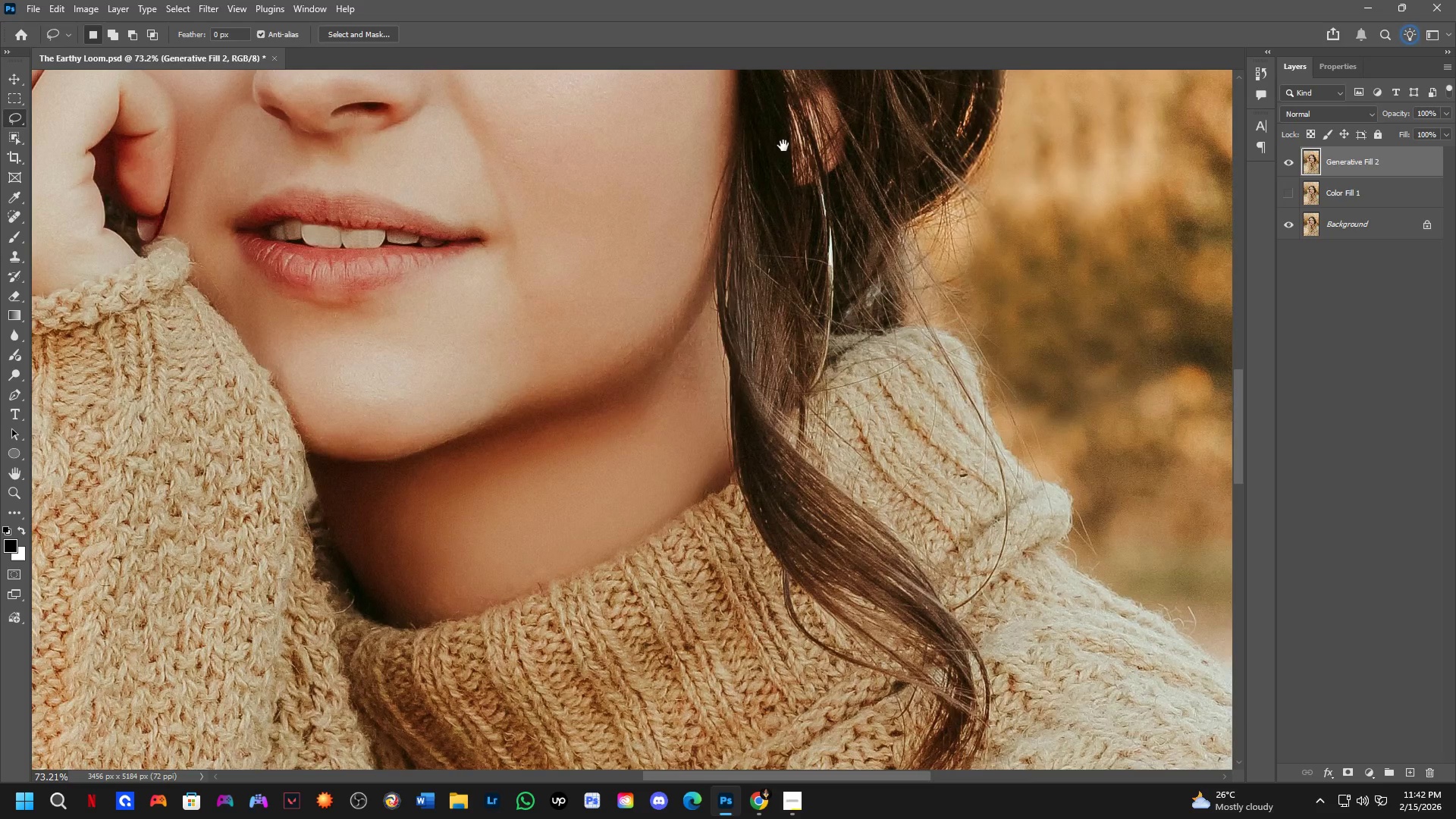 
left_click([1291, 68])
 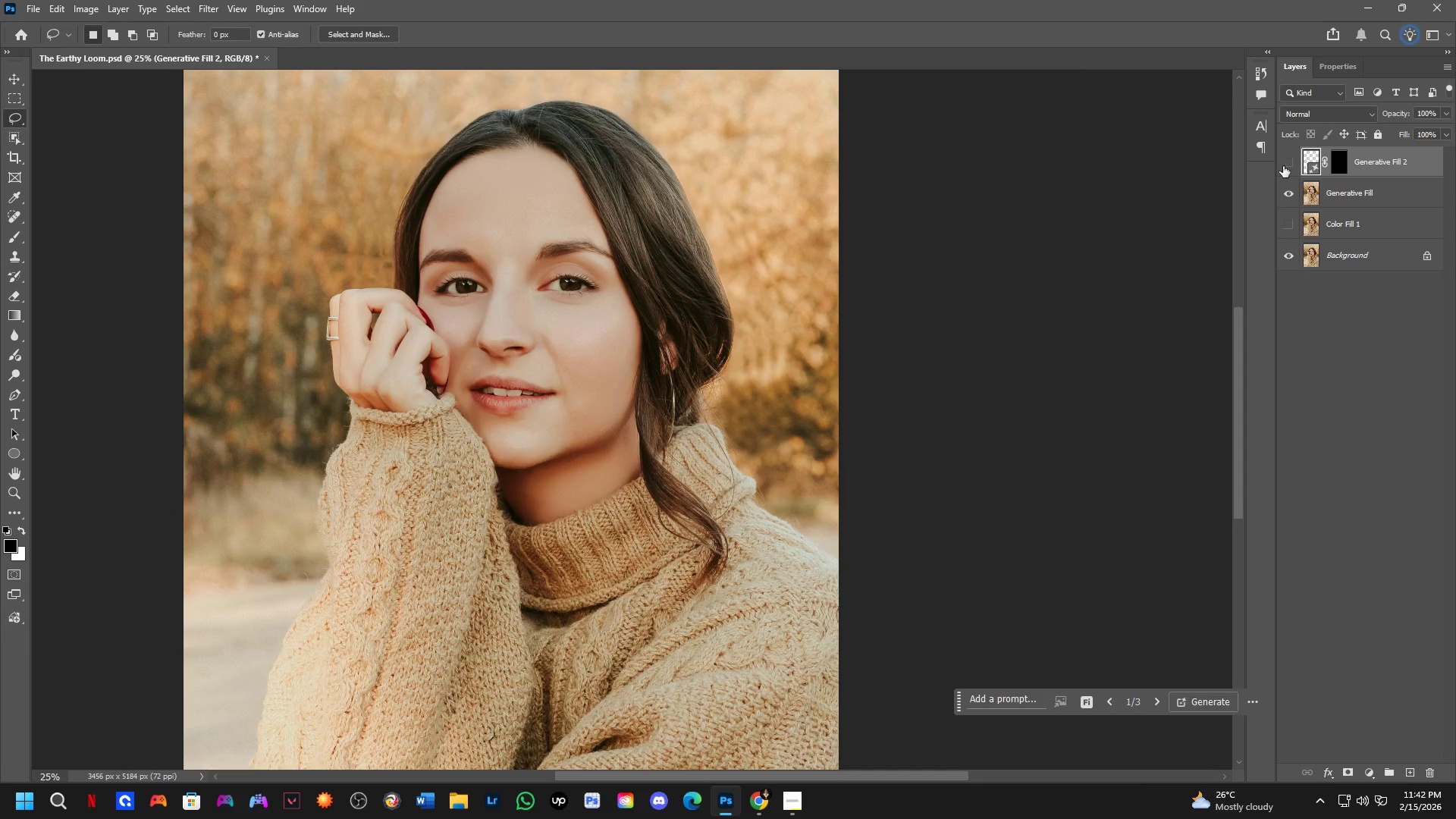 
double_click([1283, 166])
 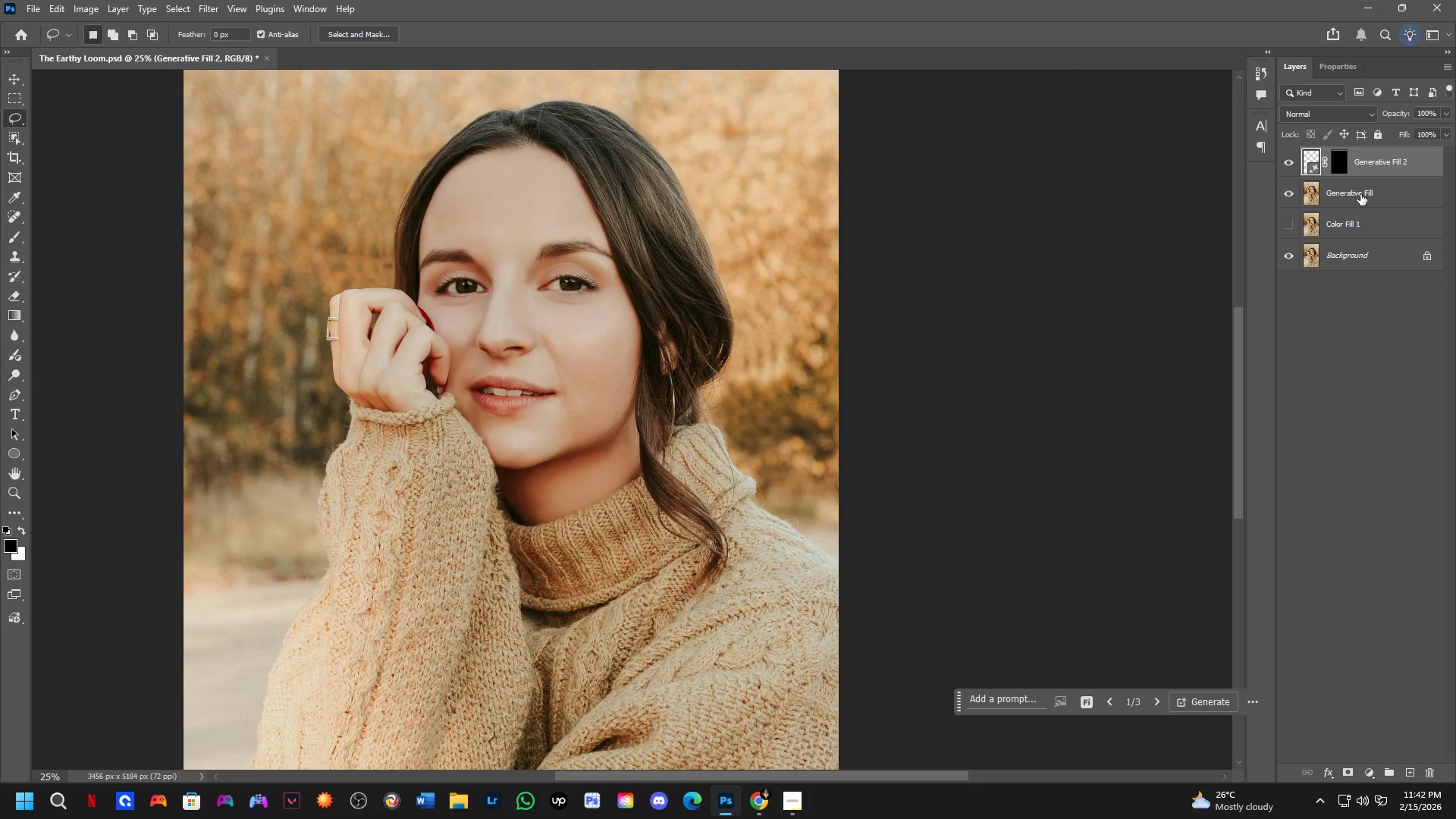 
key(Control+Shift+ShiftLeft)
 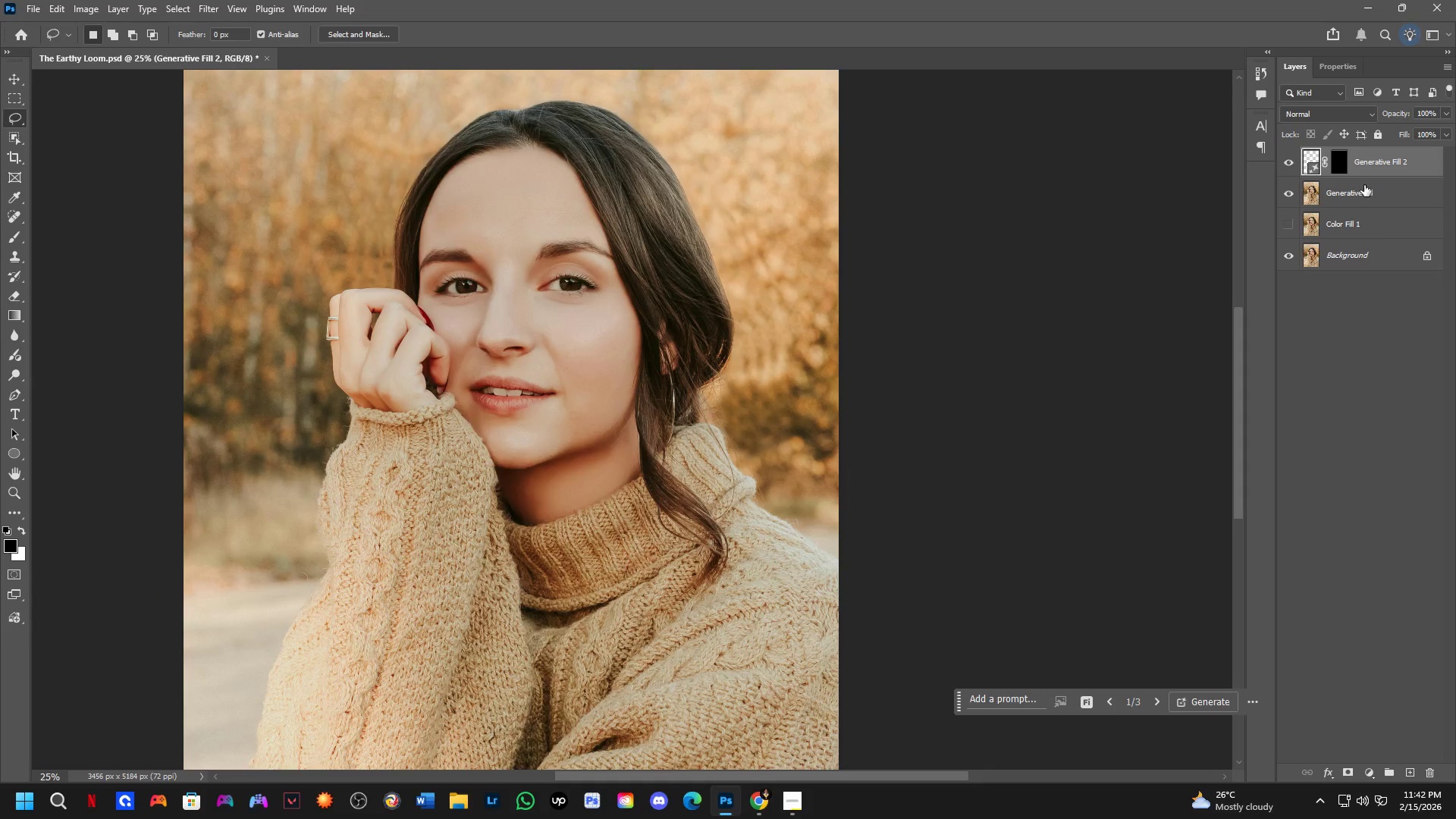 
left_click([1364, 185])
 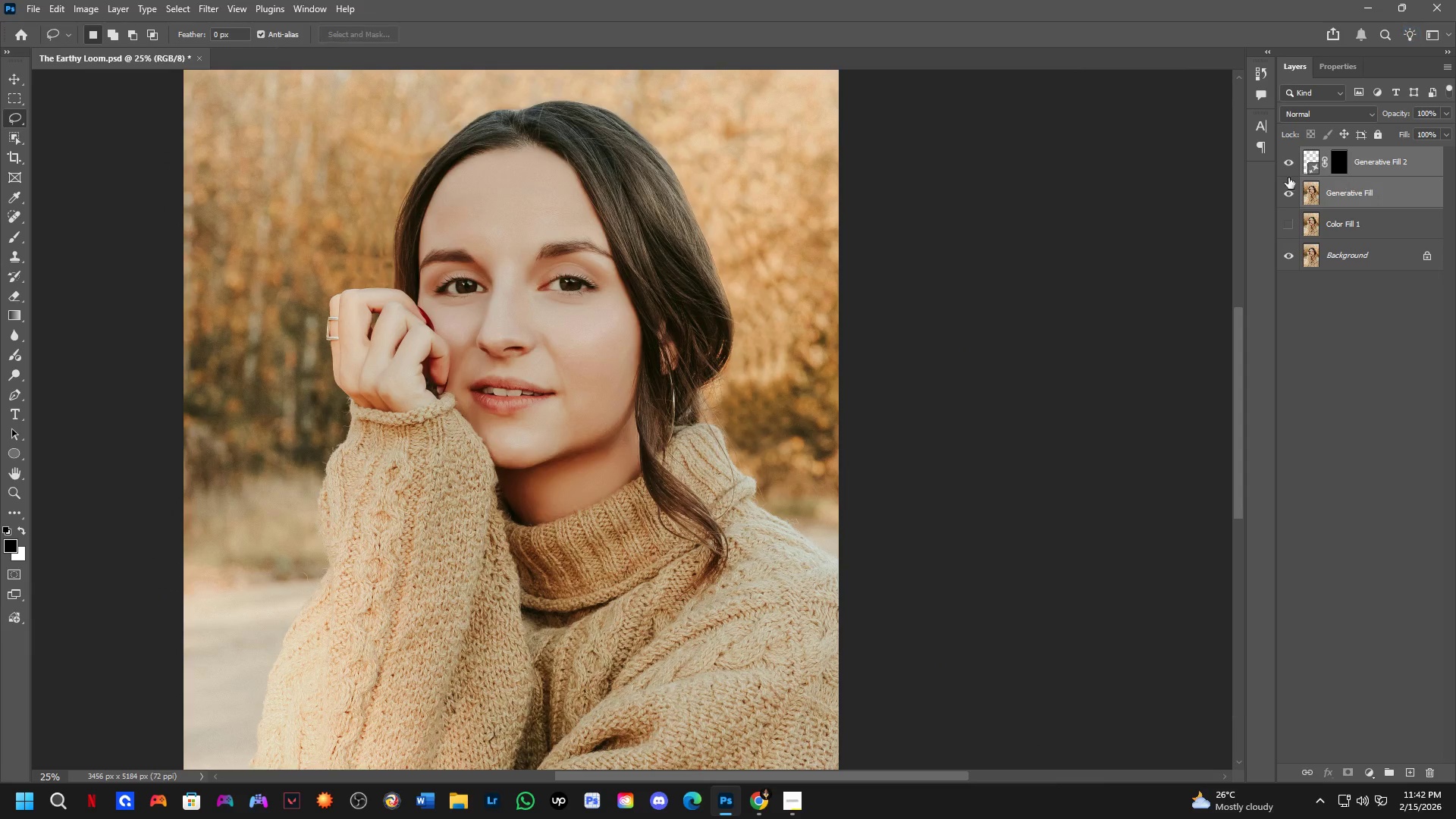 
key(Control+E)
 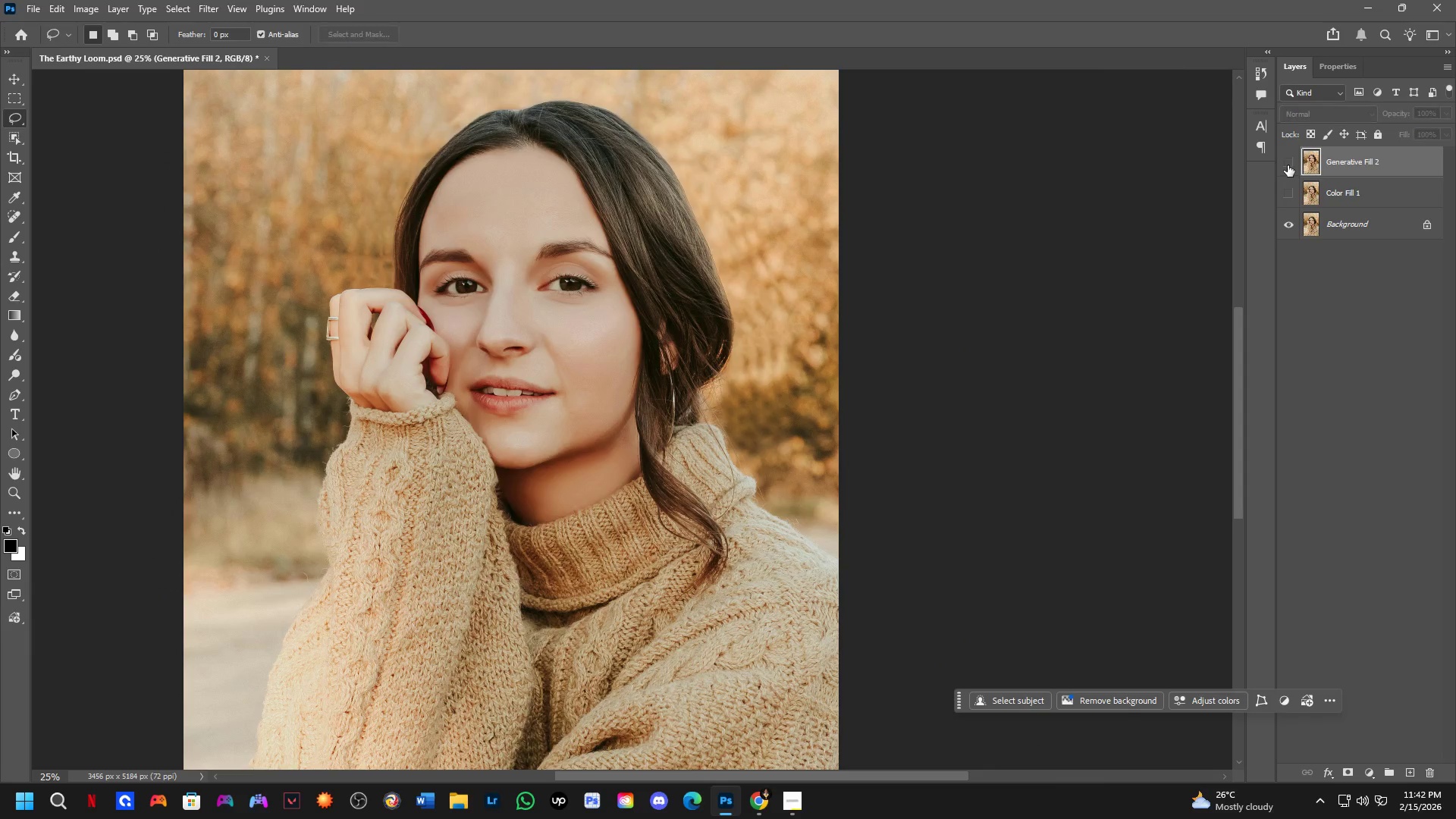 
double_click([1288, 165])
 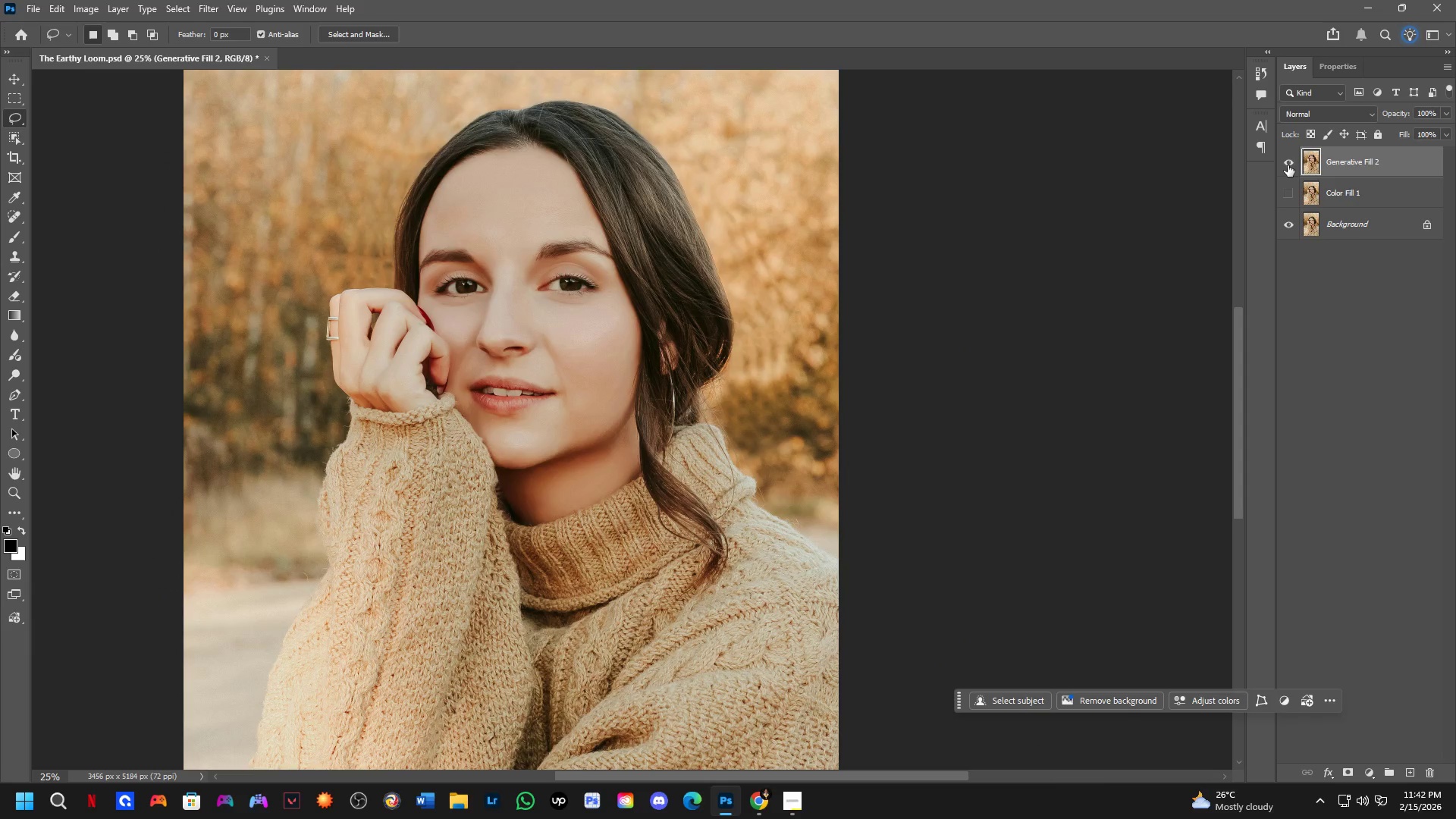 
triple_click([1288, 165])
 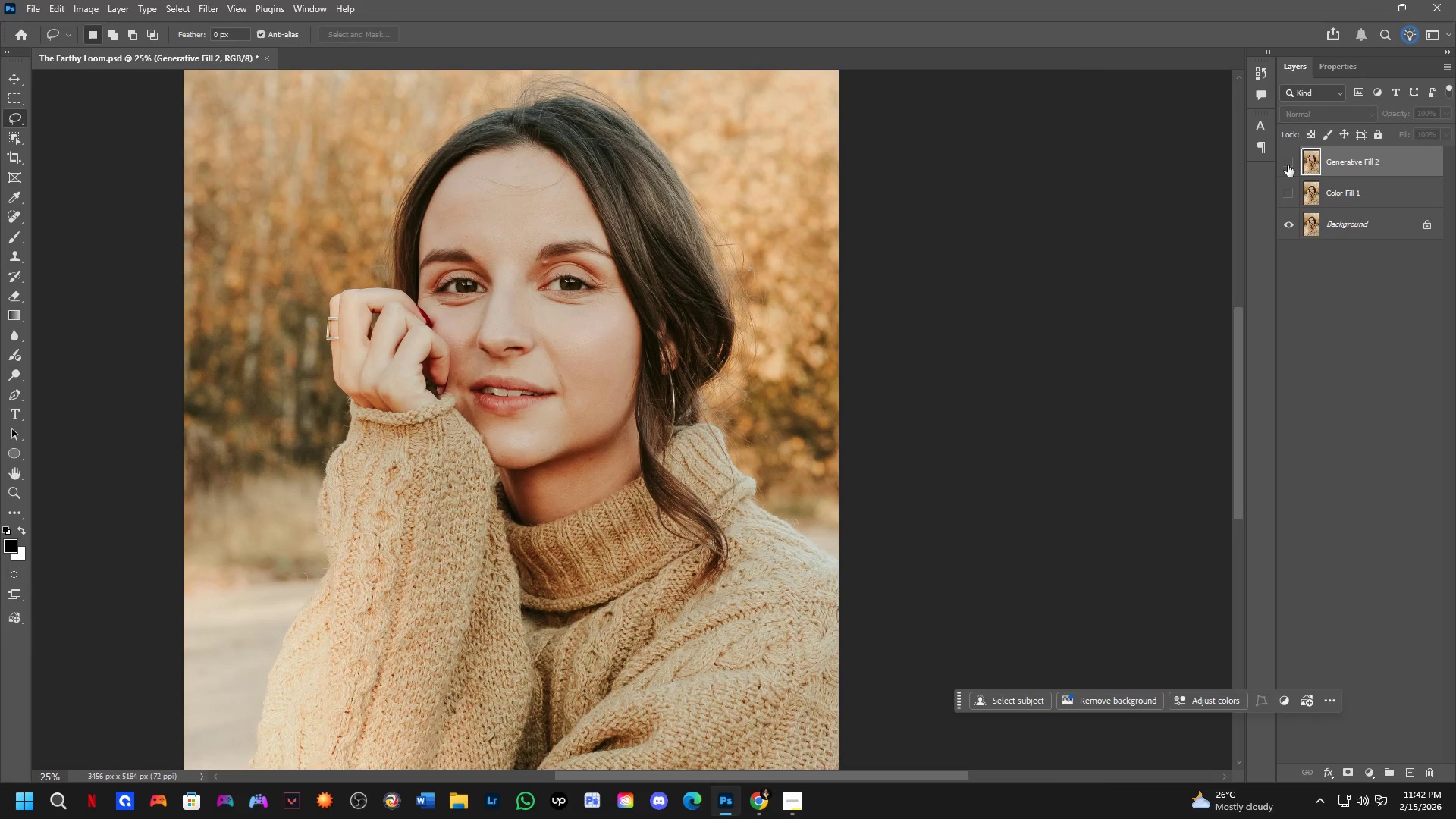 
triple_click([1288, 165])
 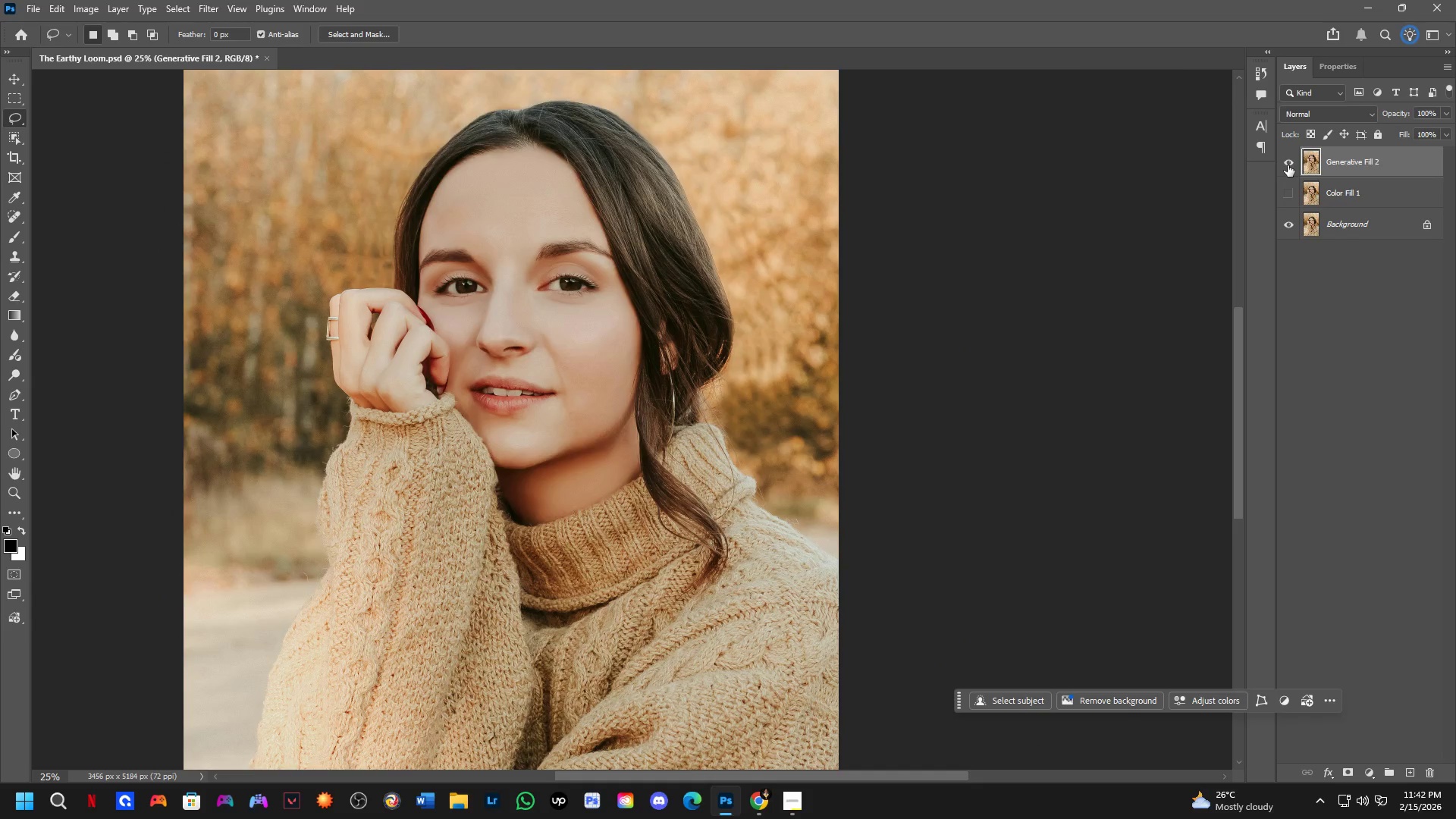 
triple_click([1288, 165])
 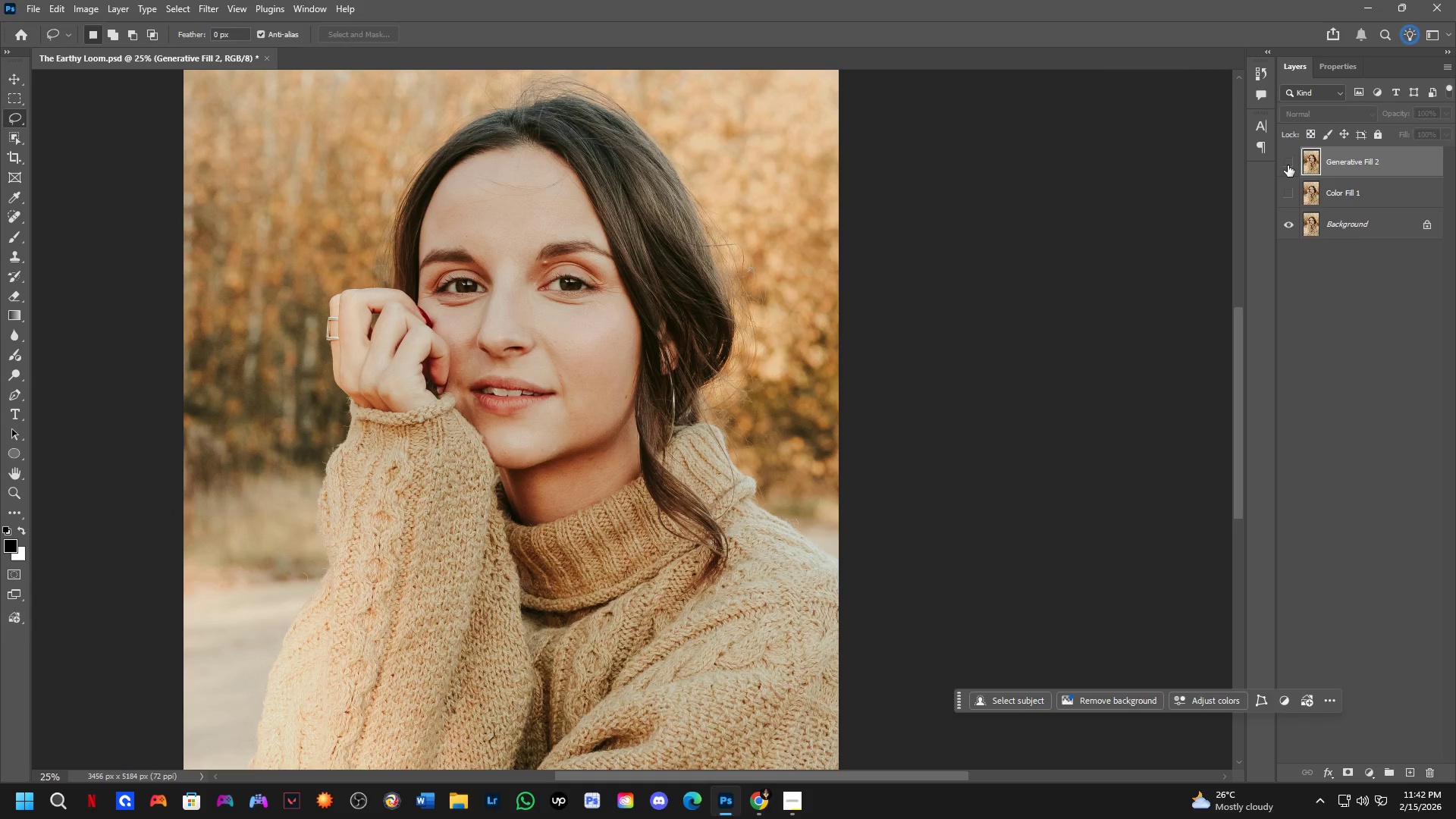 
triple_click([1288, 165])
 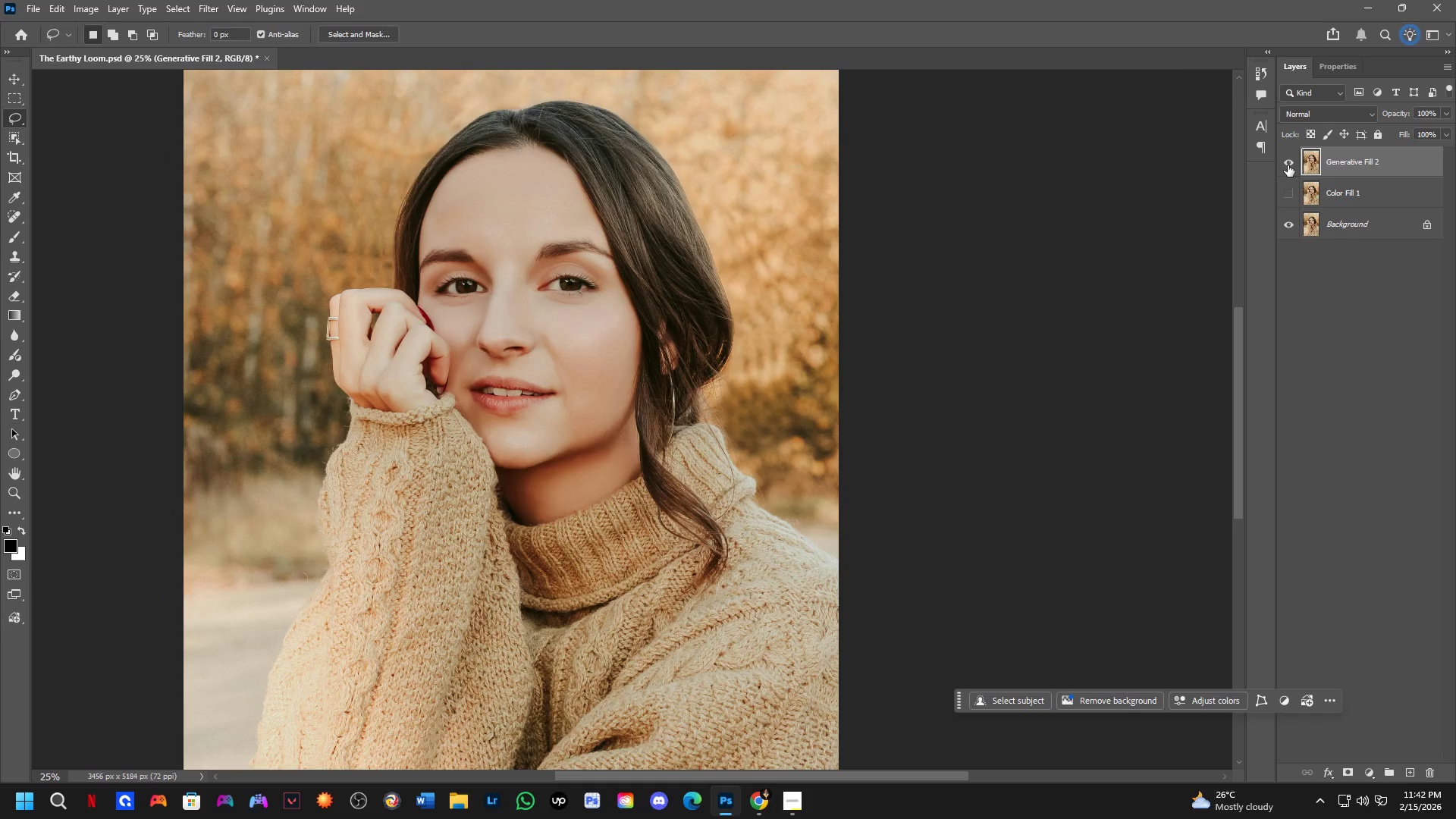 
left_click([1288, 165])
 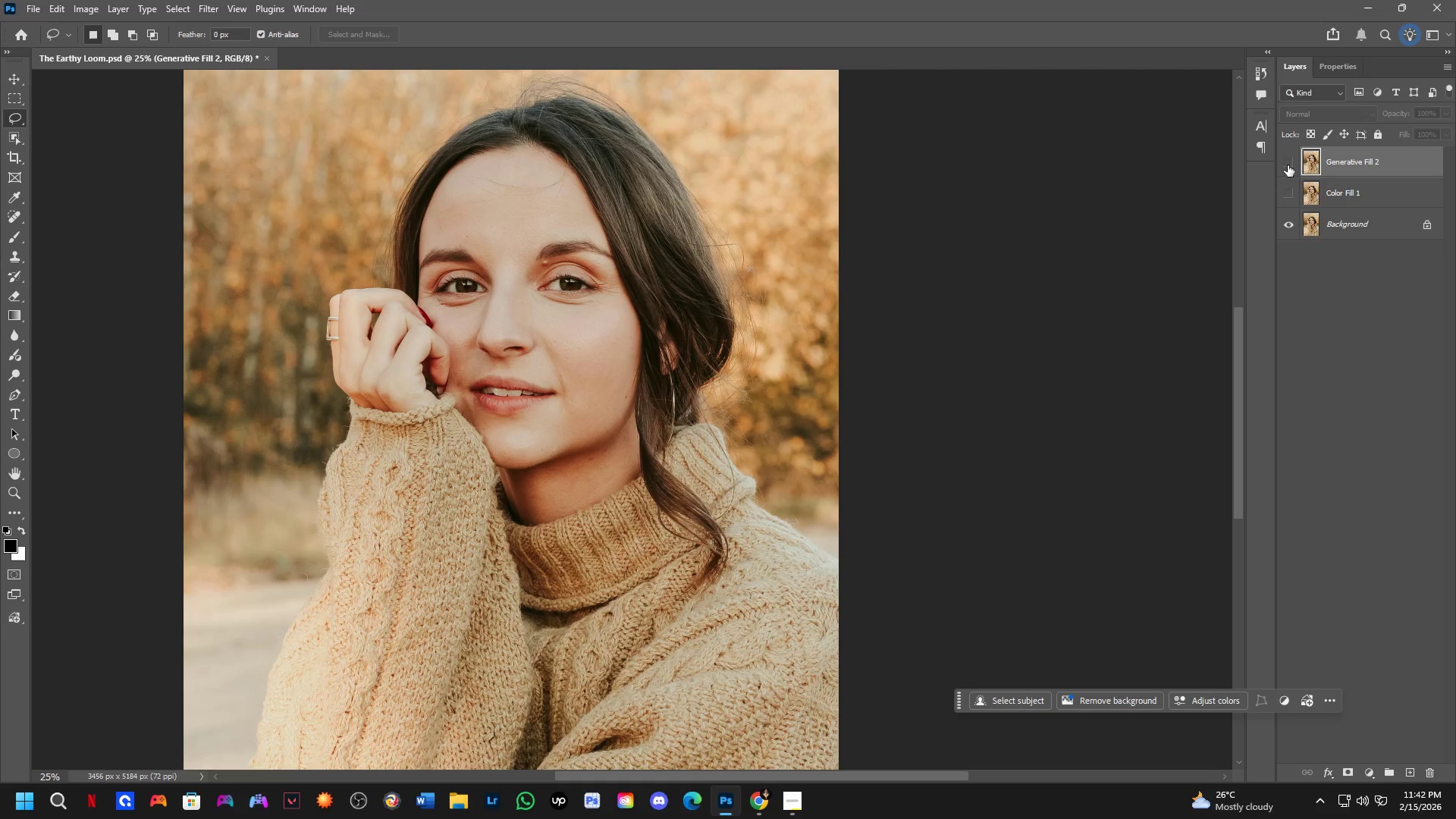 
left_click([1288, 165])
 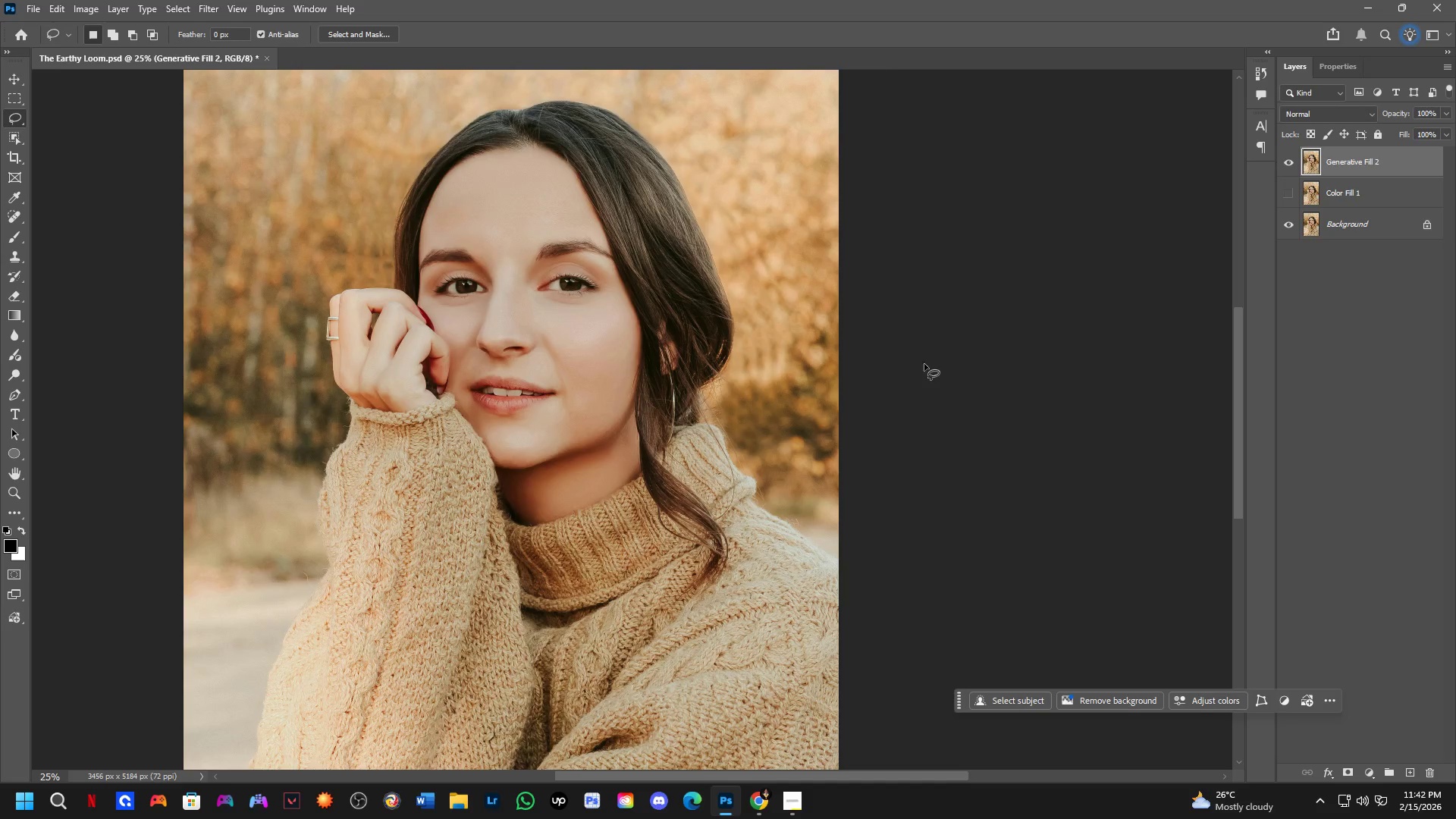 
hold_key(key=ShiftLeft, duration=0.41)
 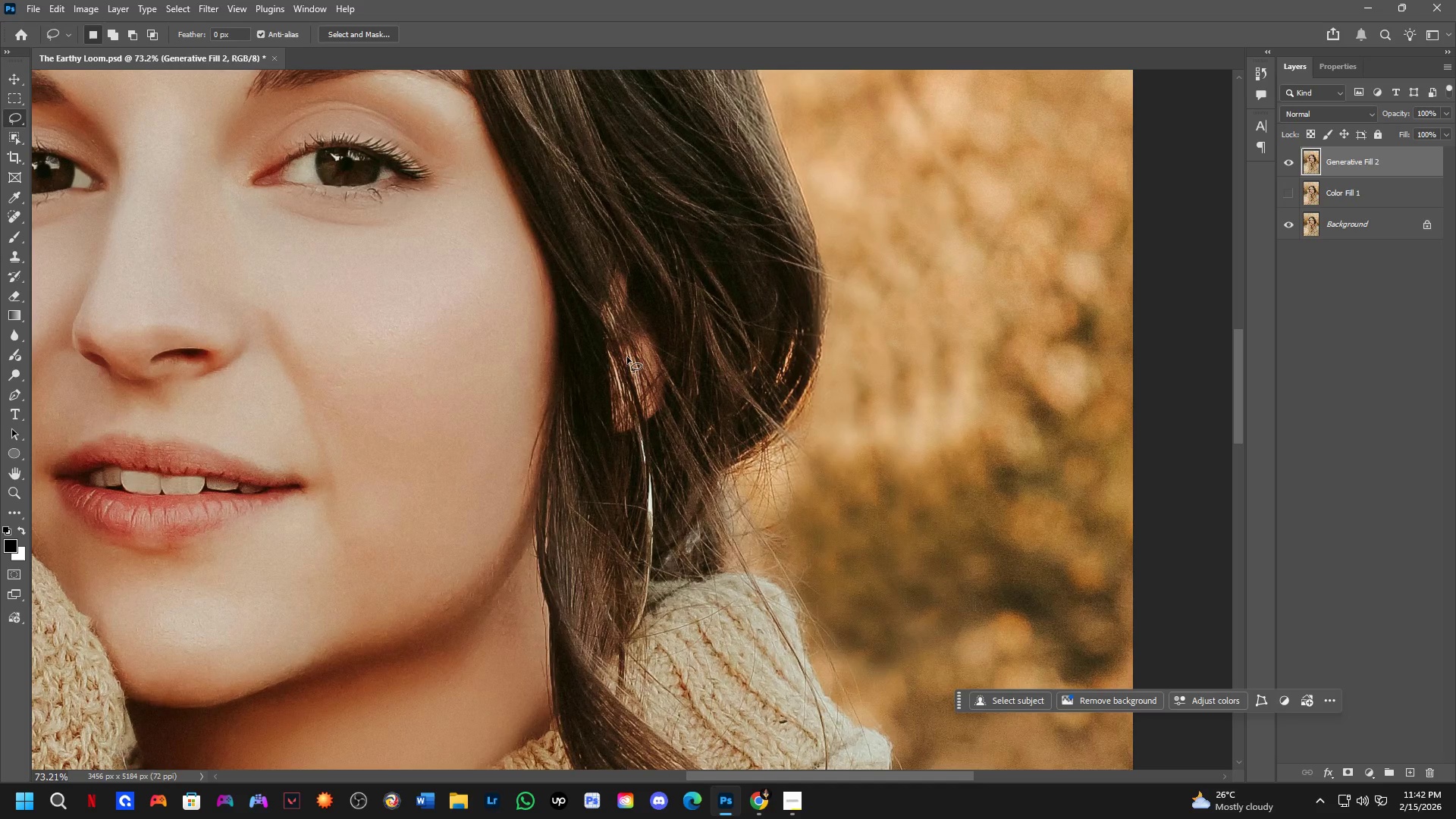 
hold_key(key=Space, duration=0.66)
 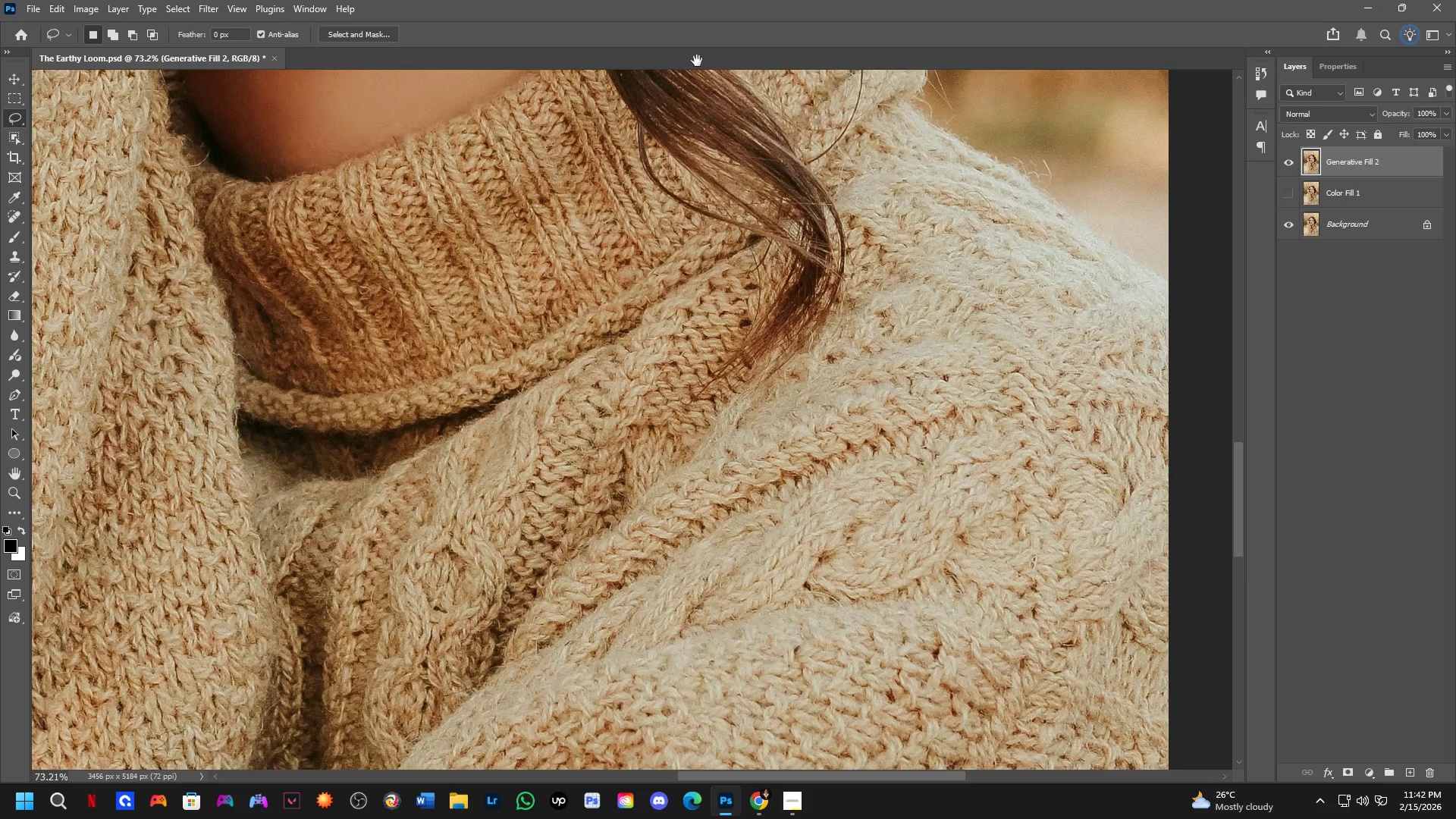 
left_click_drag(start_coordinate=[603, 392], to_coordinate=[783, 146])
 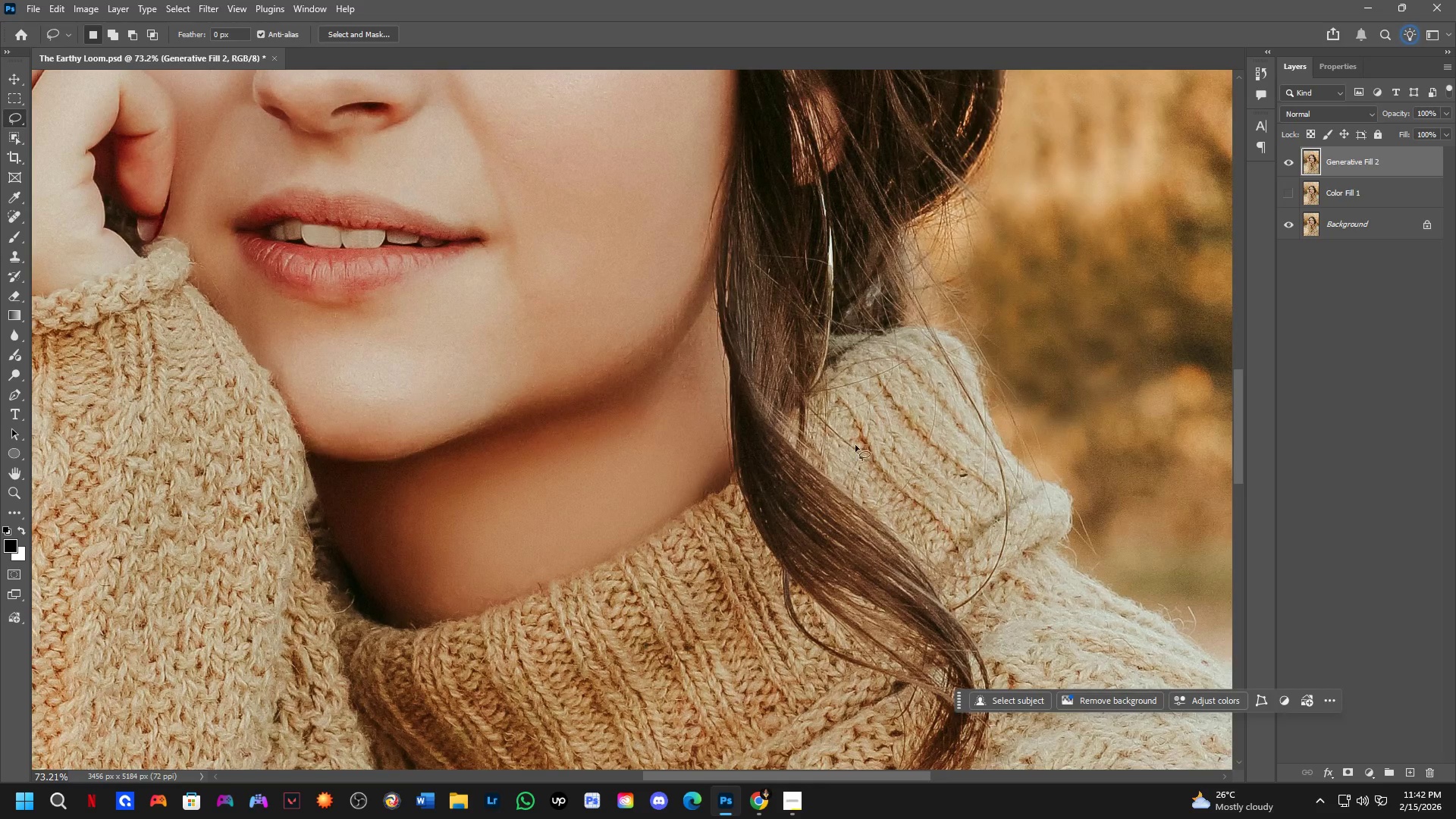 
scroll: coordinate [642, 356], scroll_direction: up, amount: 8.0
 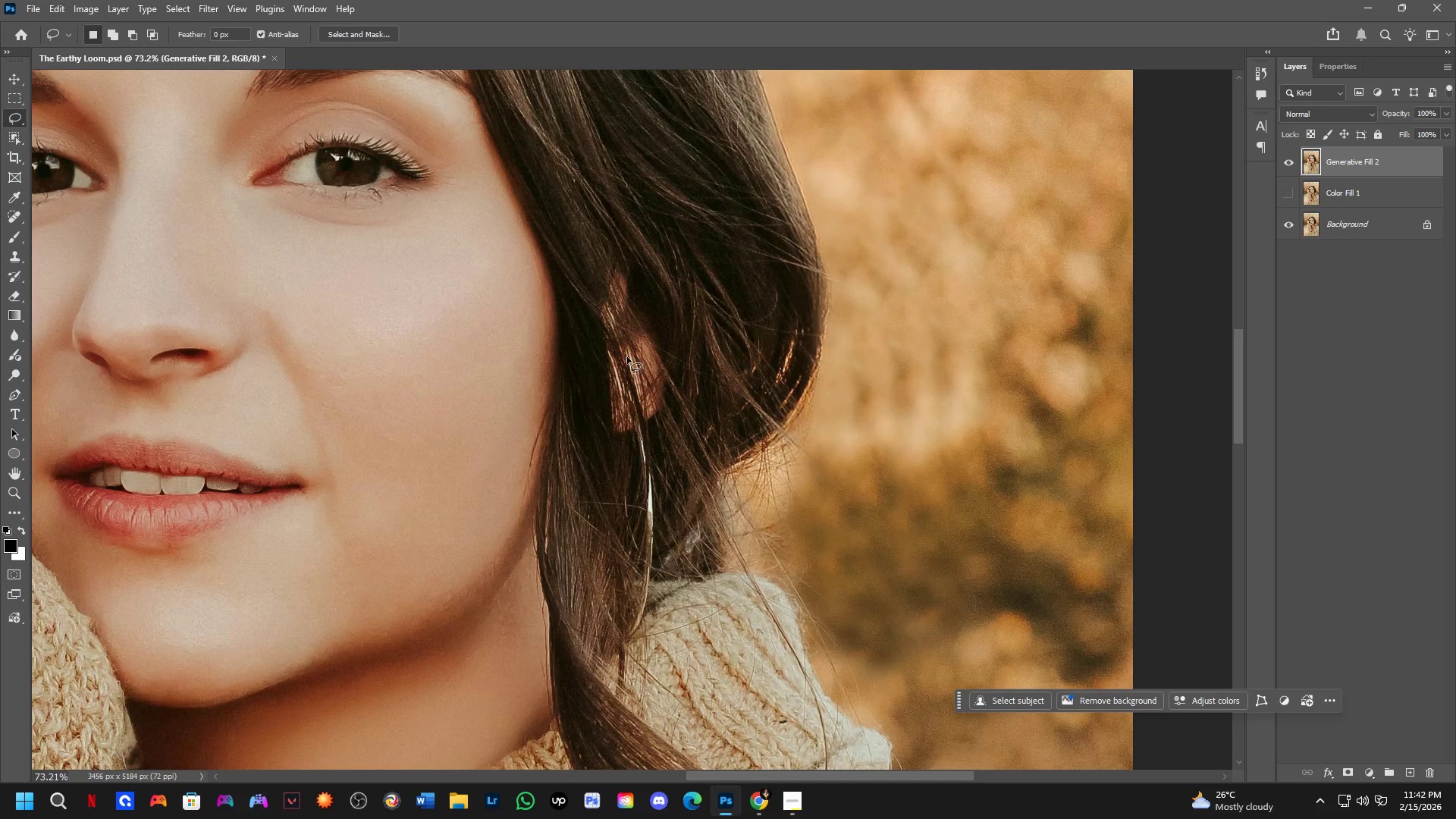 
hold_key(key=Space, duration=0.55)
 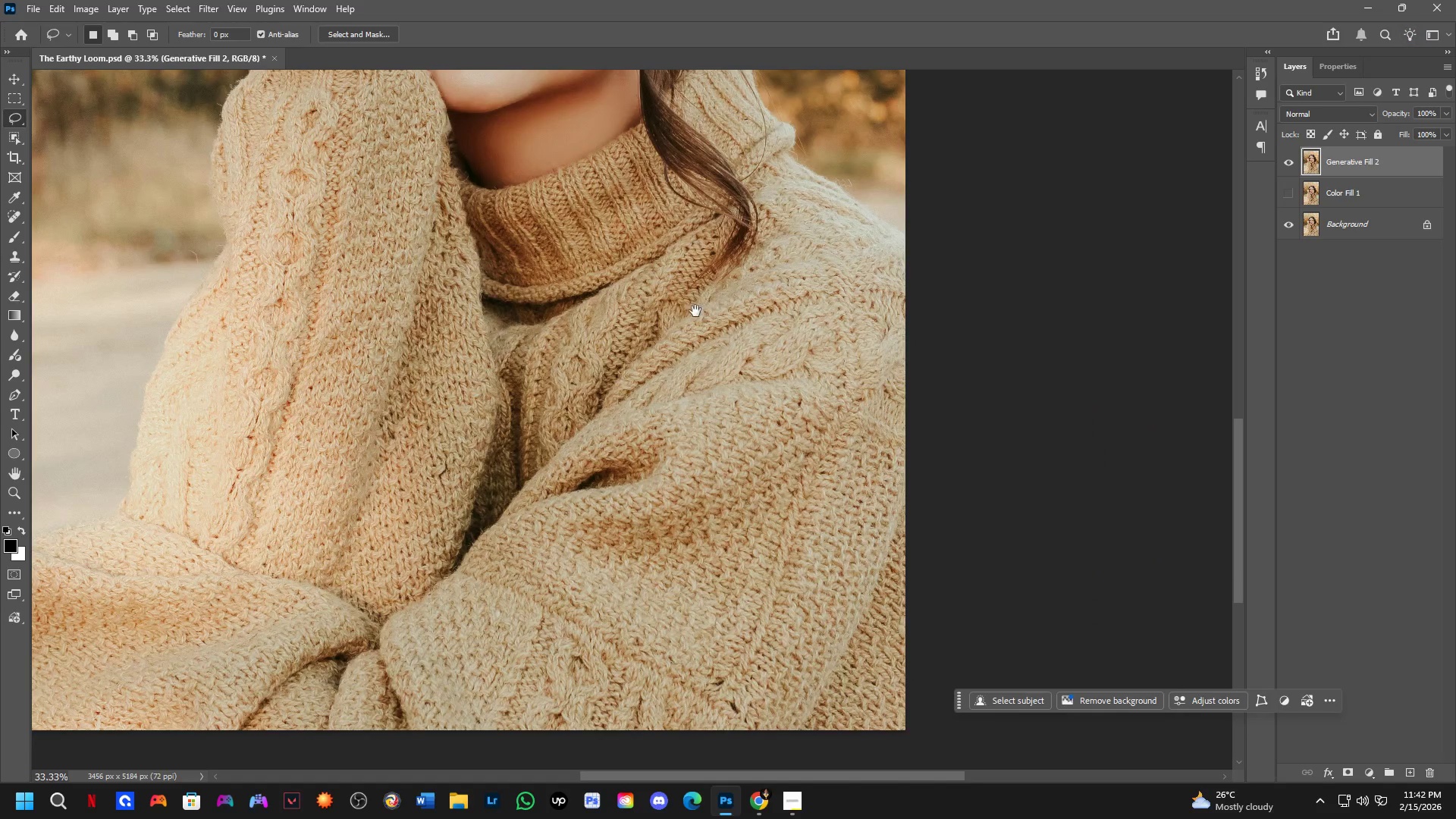 
left_click_drag(start_coordinate=[842, 507], to_coordinate=[696, 61])
 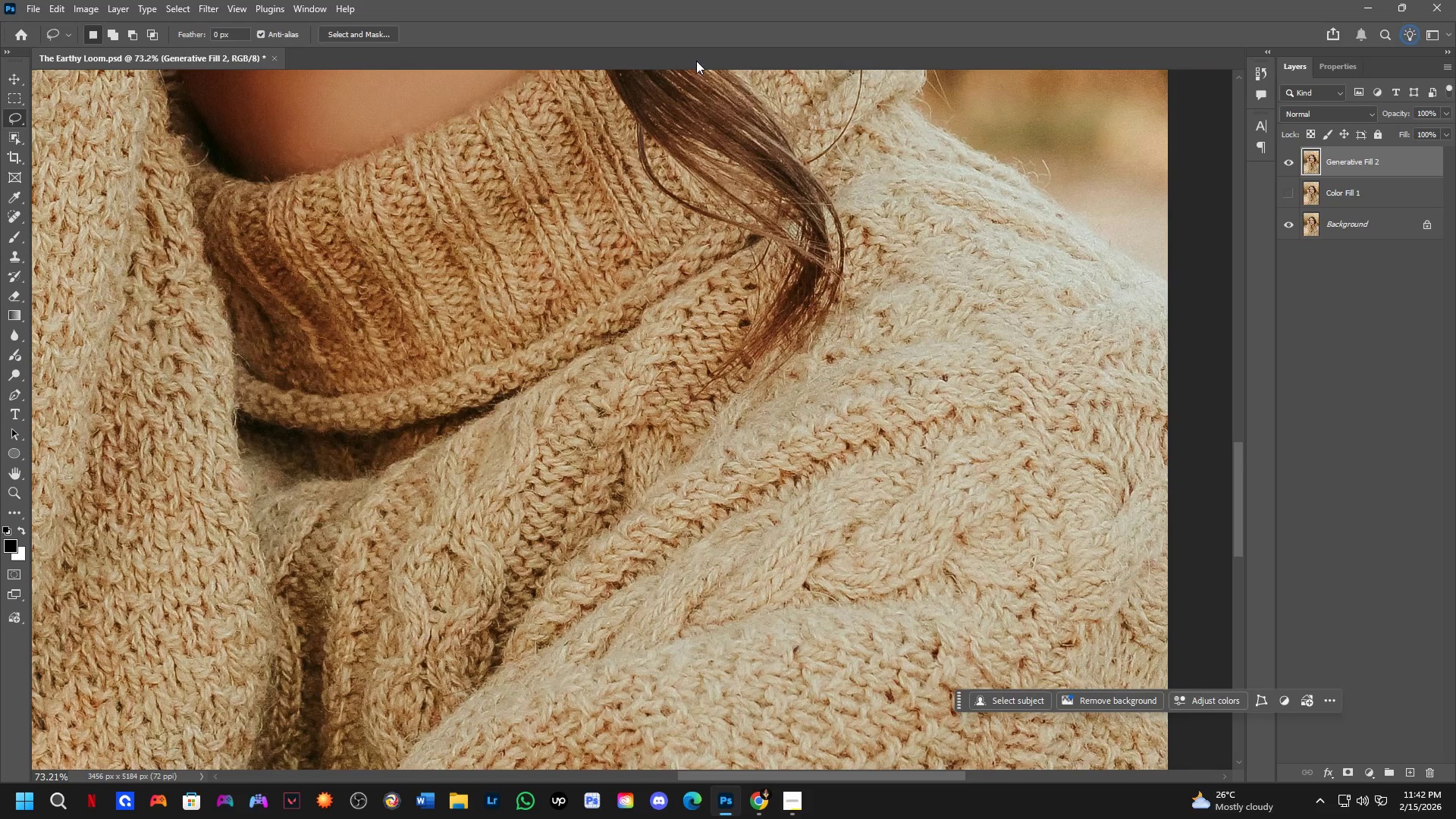 
key(Shift+ShiftLeft)
 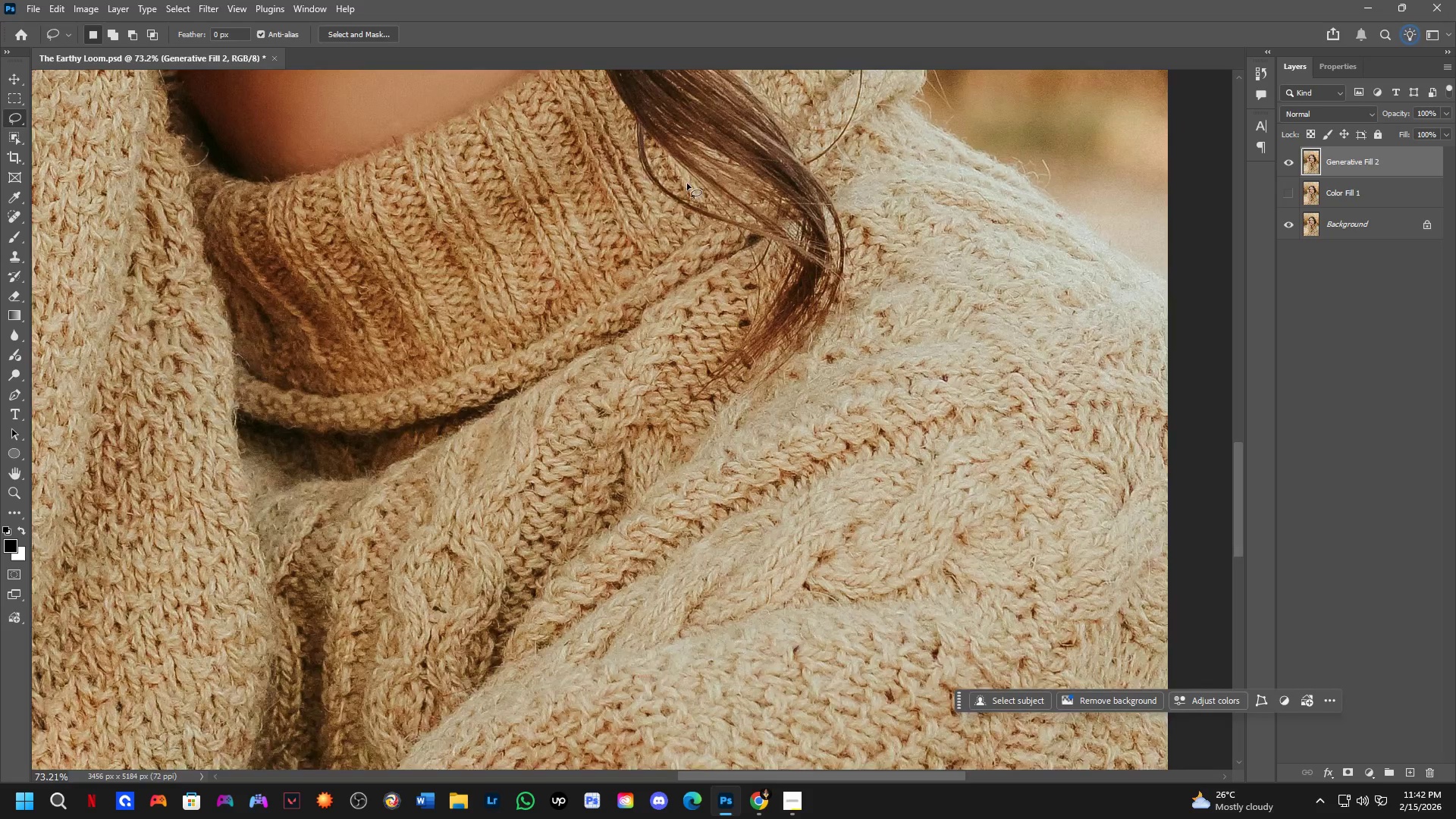 
hold_key(key=Space, duration=0.66)
 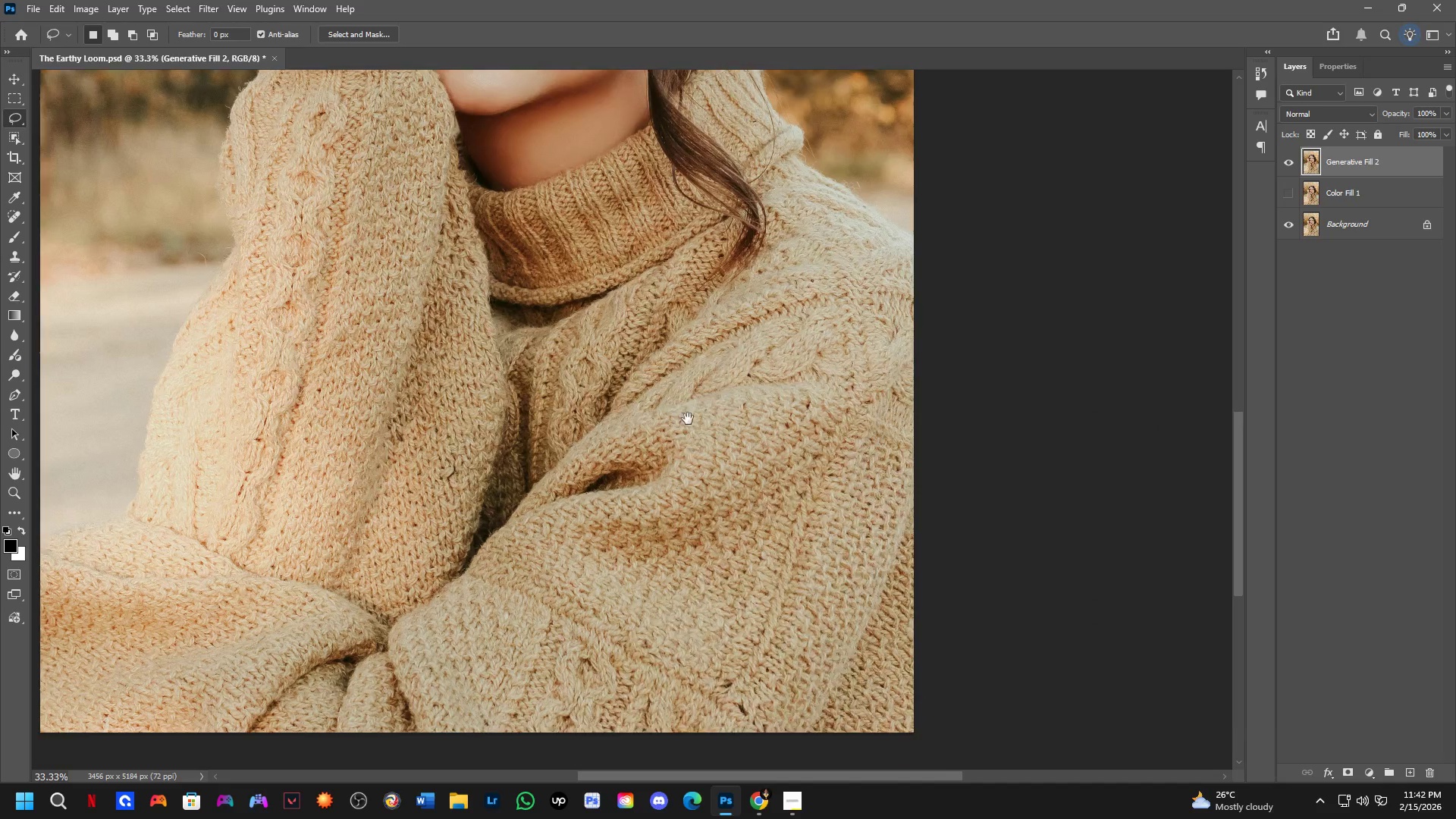 
left_click_drag(start_coordinate=[697, 316], to_coordinate=[704, 343])
 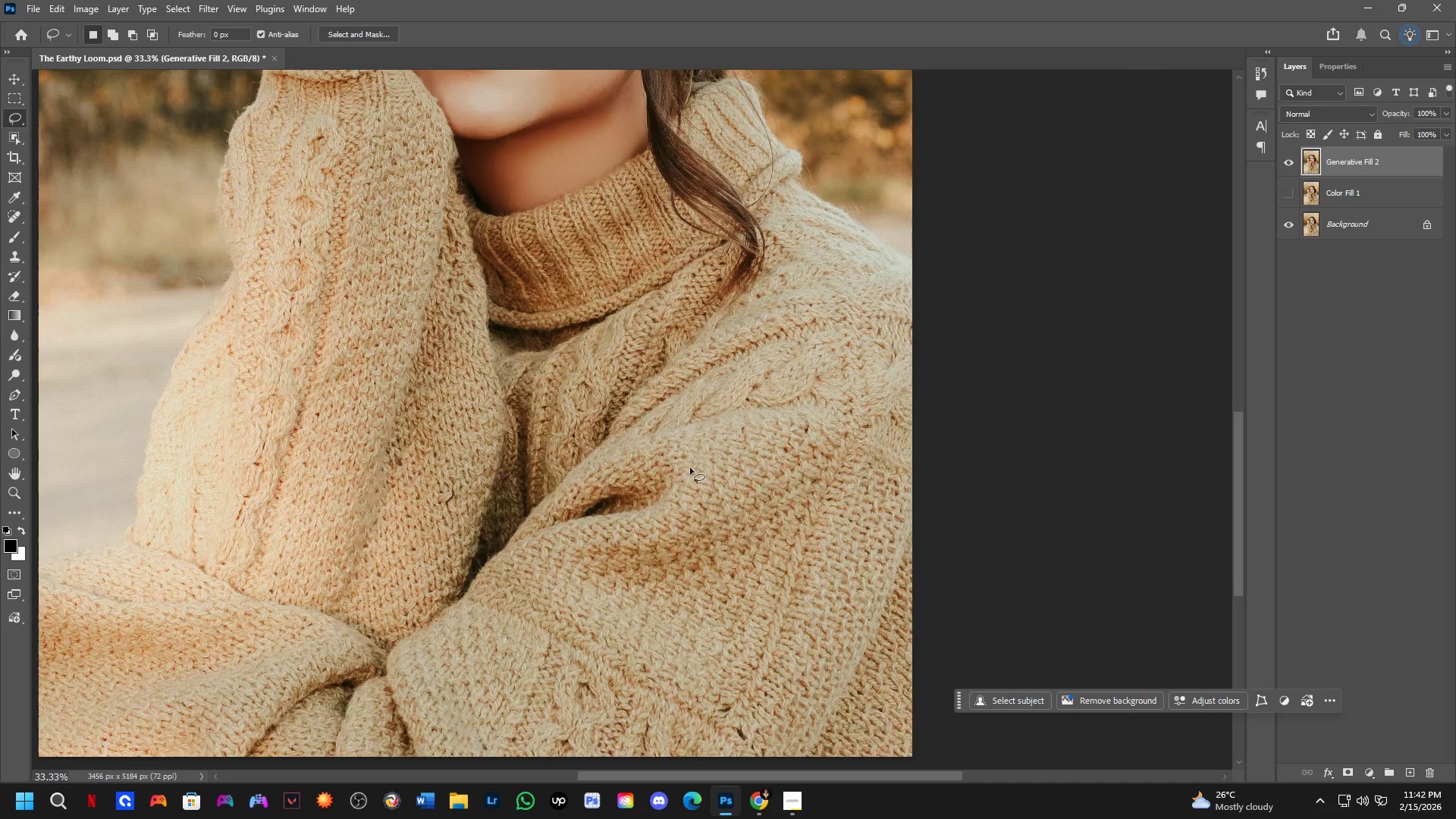 
scroll: coordinate [686, 196], scroll_direction: down, amount: 3.0
 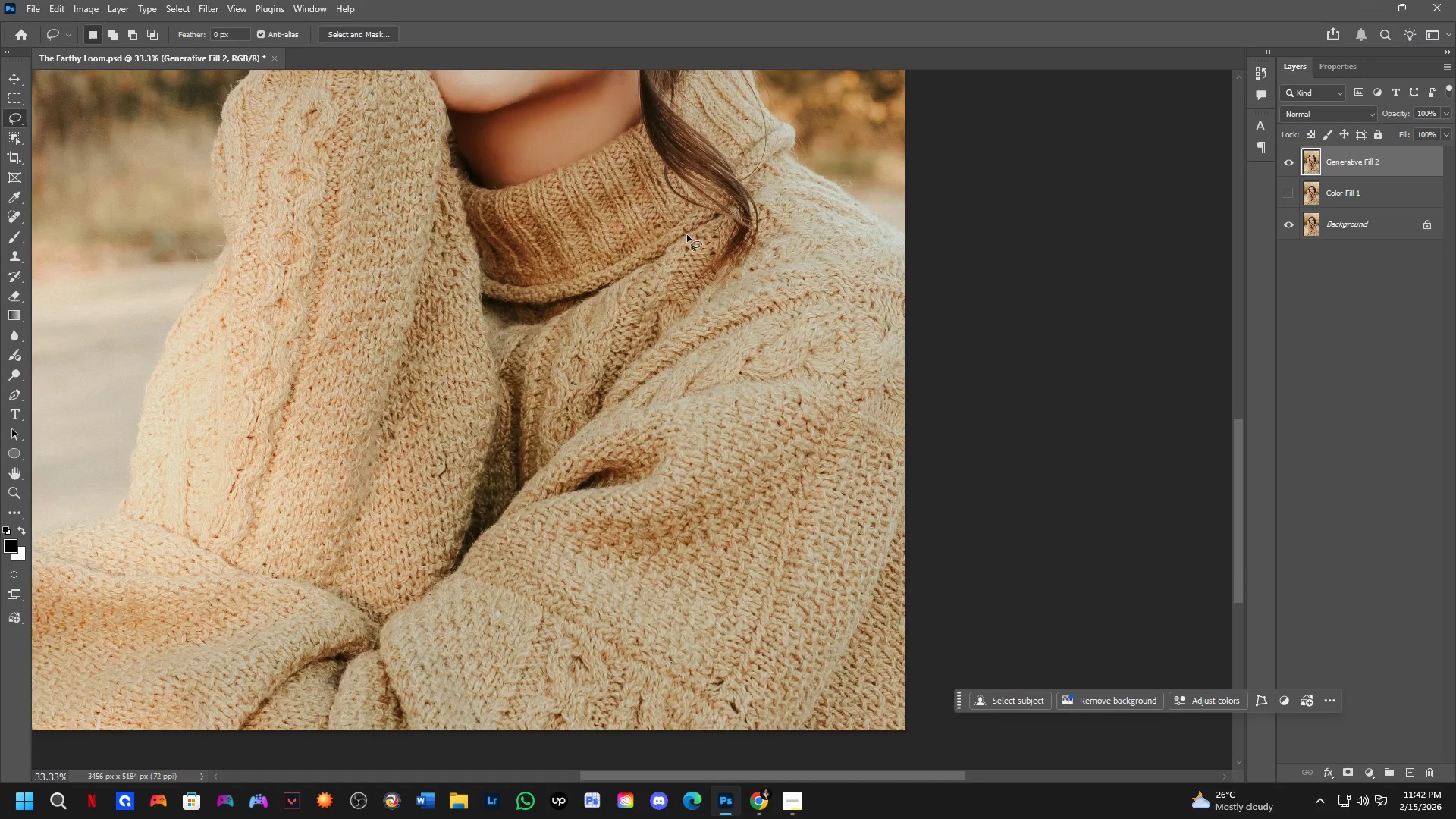 
hold_key(key=Space, duration=0.61)
 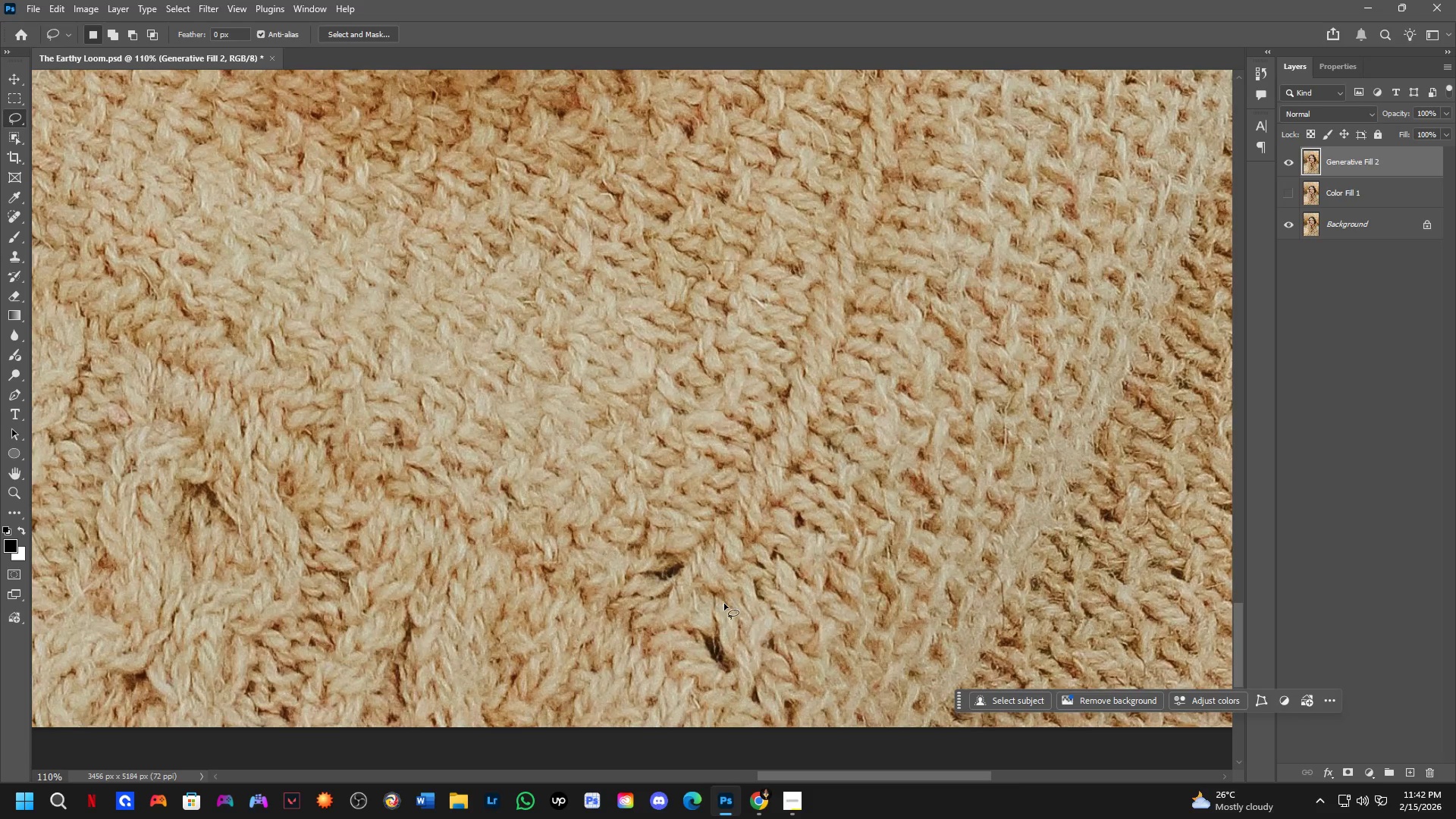 
left_click_drag(start_coordinate=[686, 479], to_coordinate=[681, 331])
 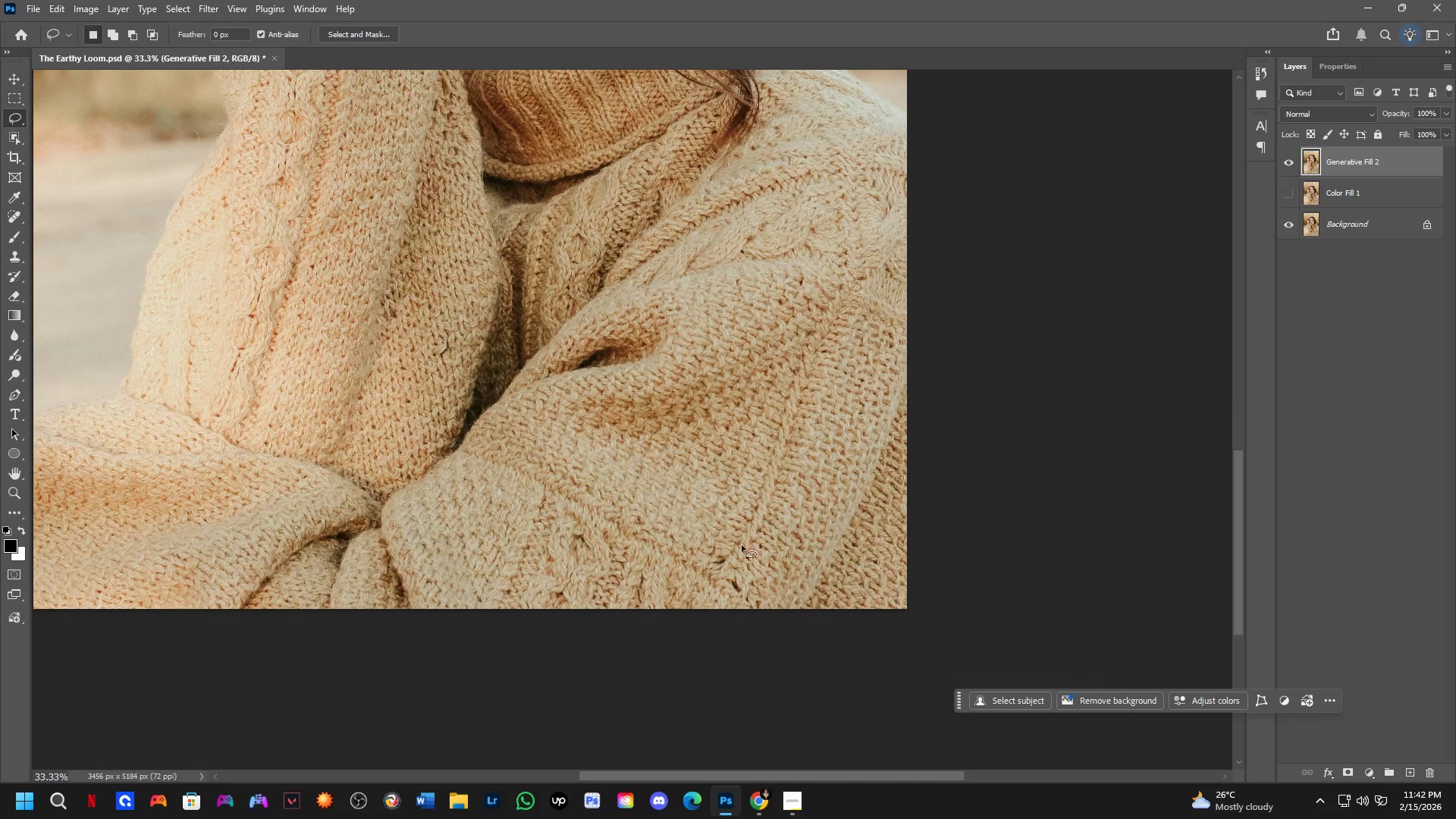 
key(Shift+ShiftLeft)
 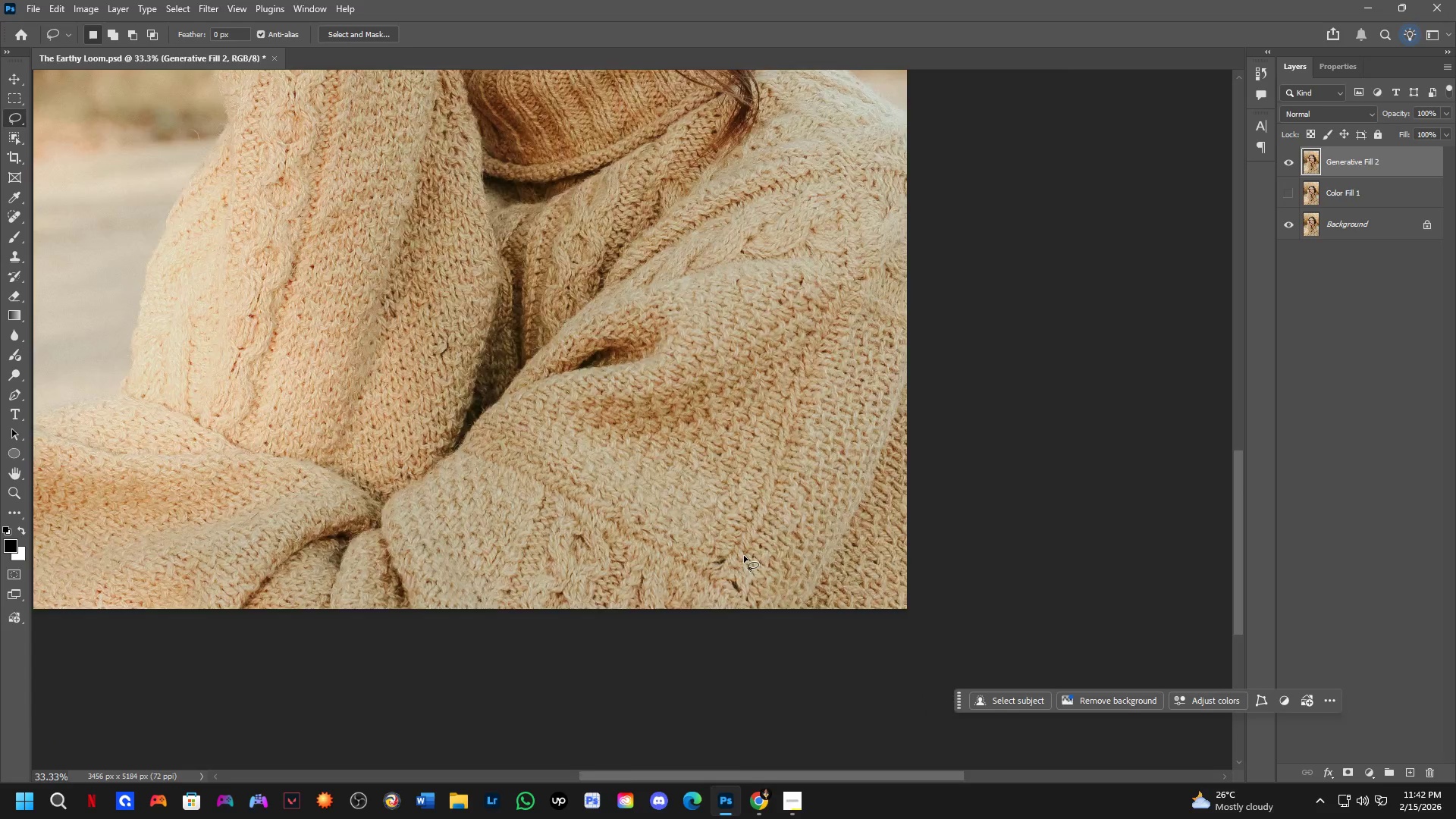 
scroll: coordinate [735, 570], scroll_direction: up, amount: 4.0
 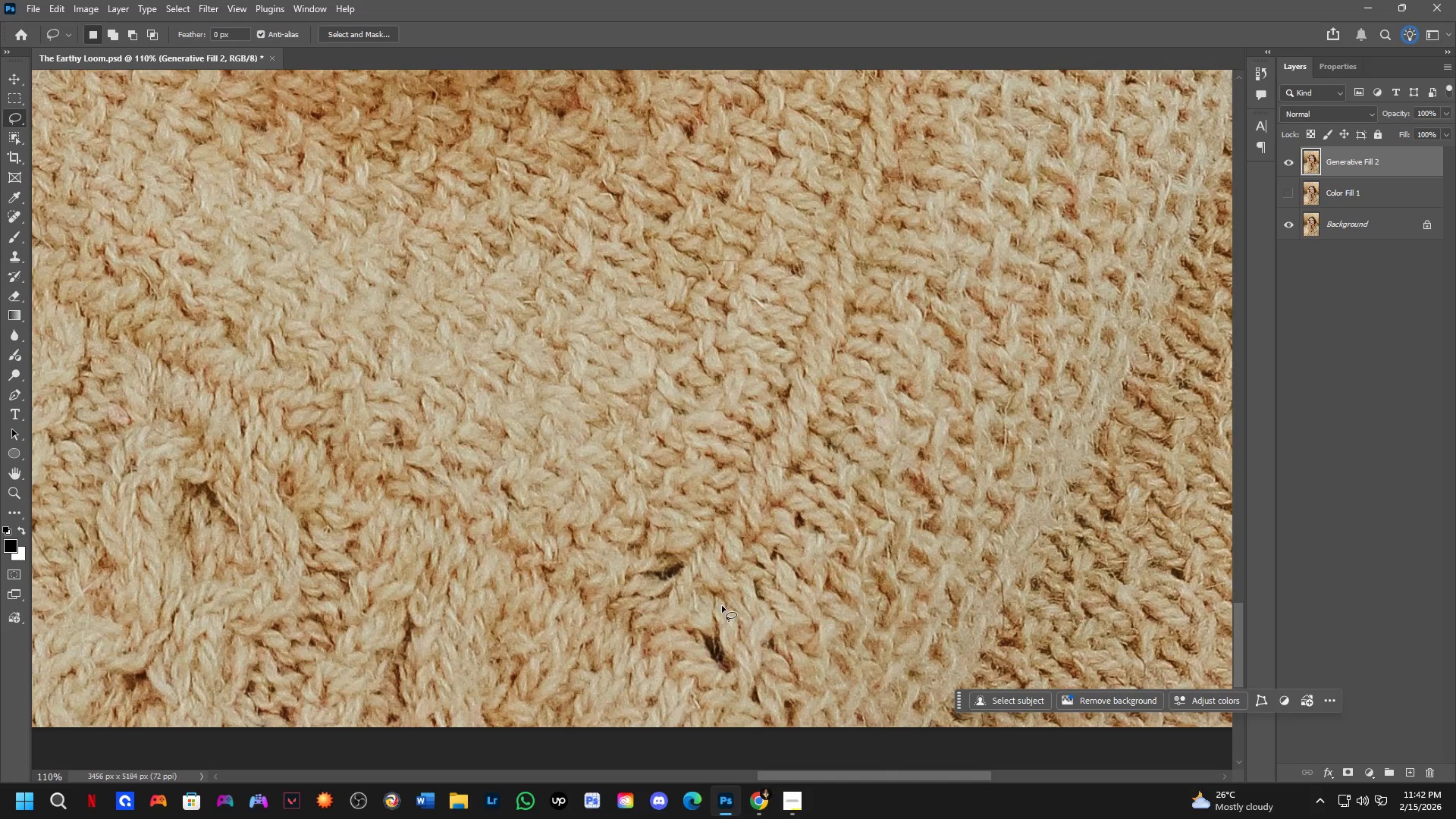 
left_click_drag(start_coordinate=[711, 610], to_coordinate=[737, 680])
 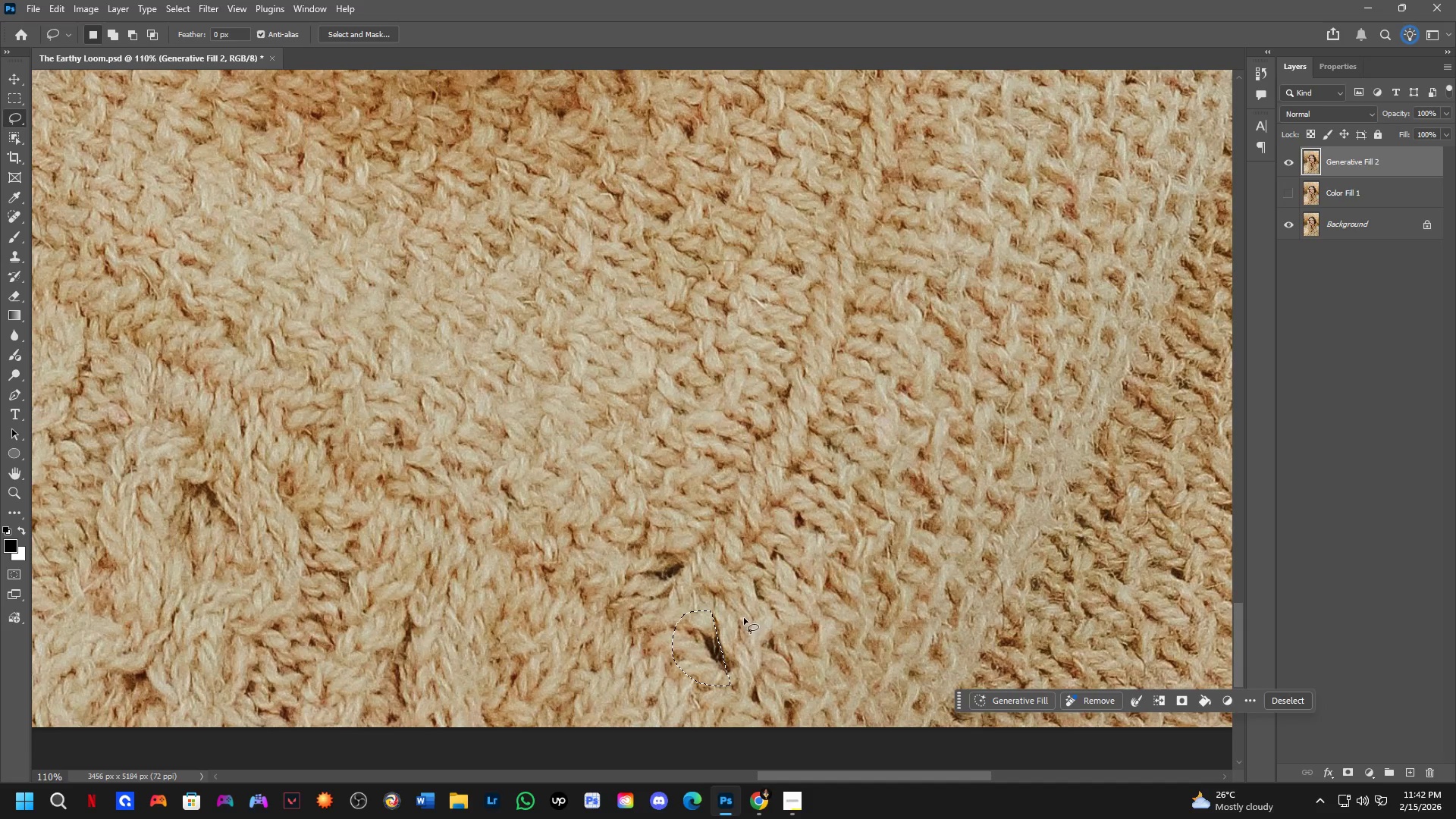 
key(Control+ControlLeft)
 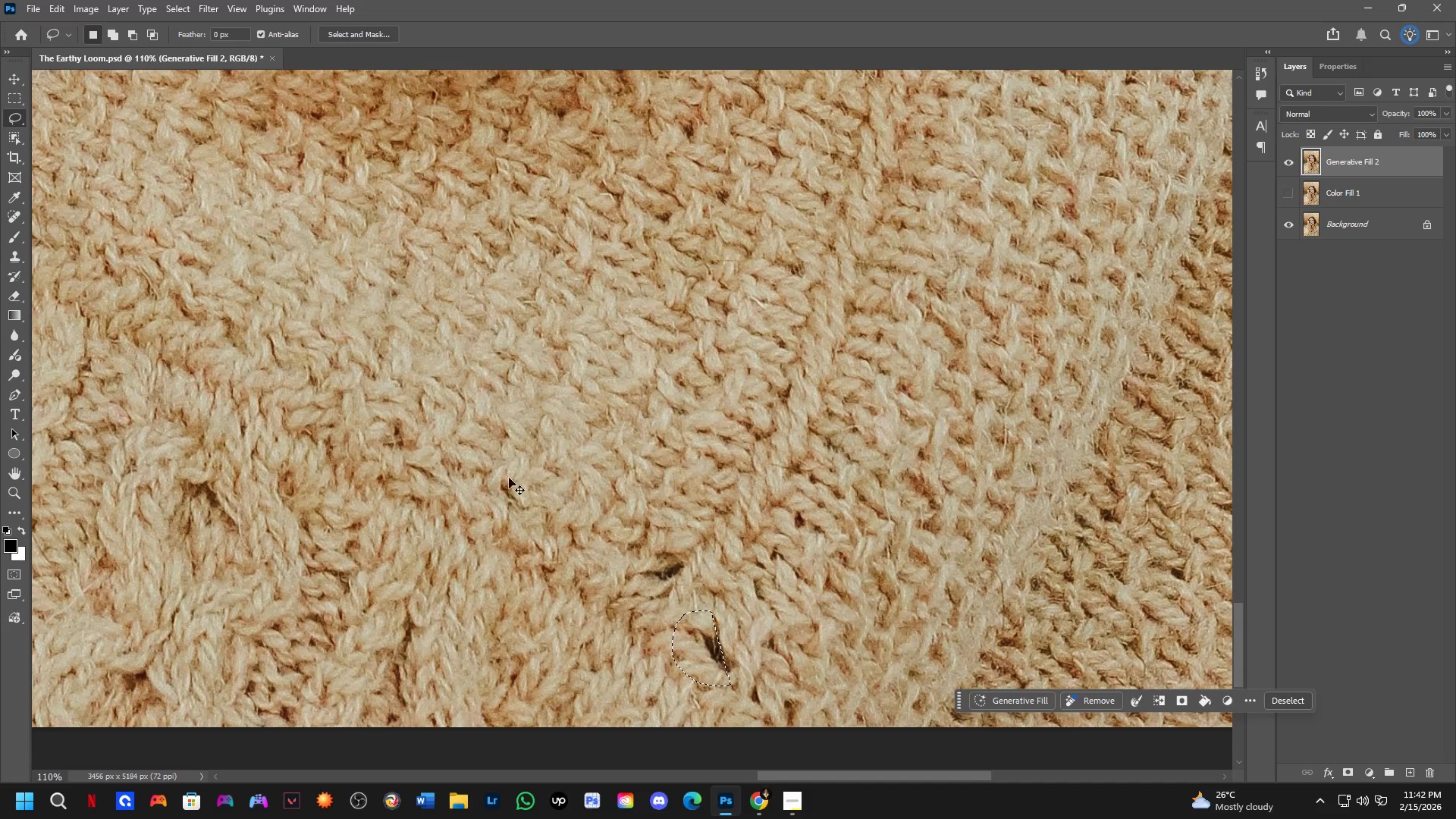 
key(Control+Z)
 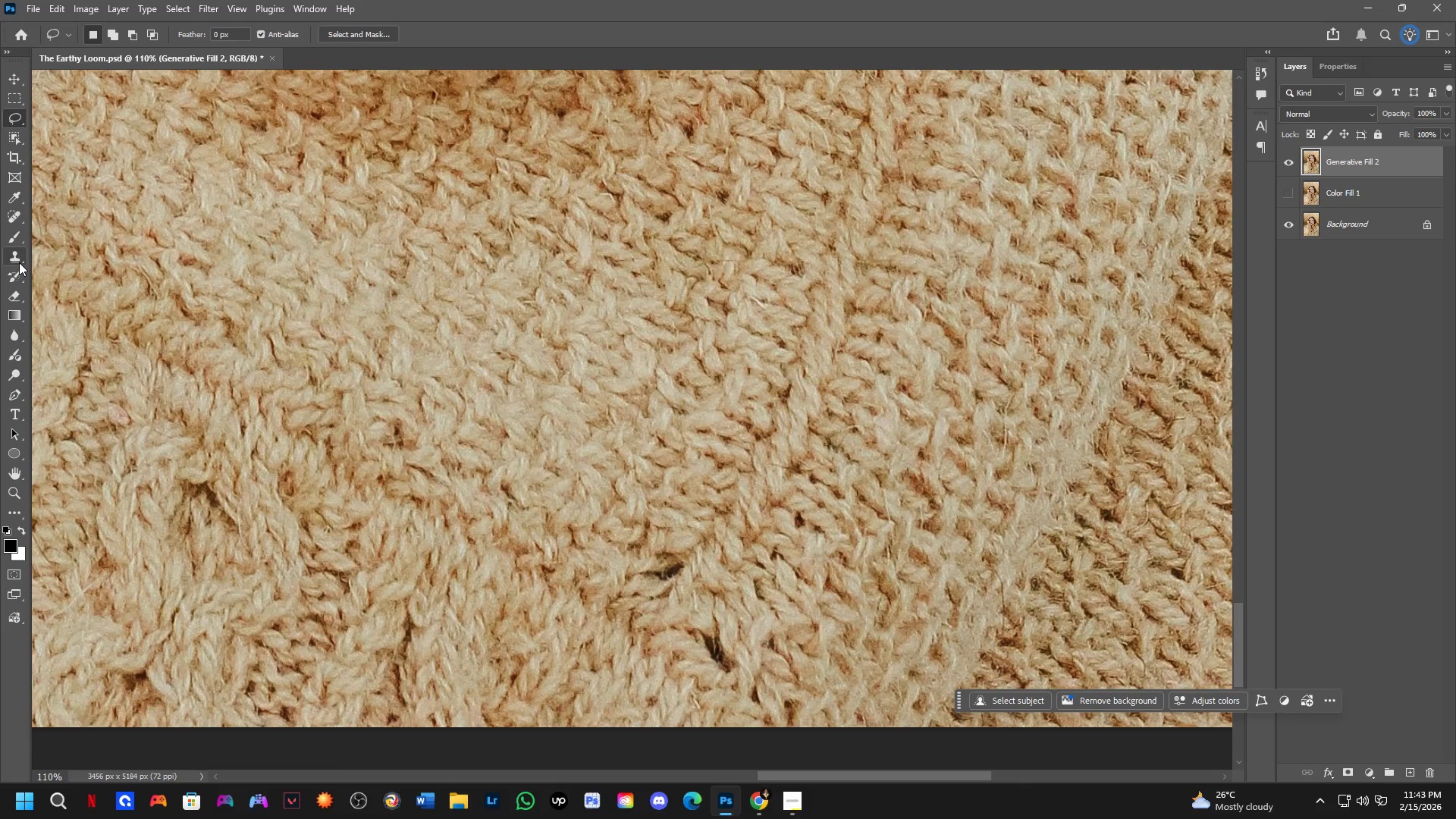 
left_click([14, 256])
 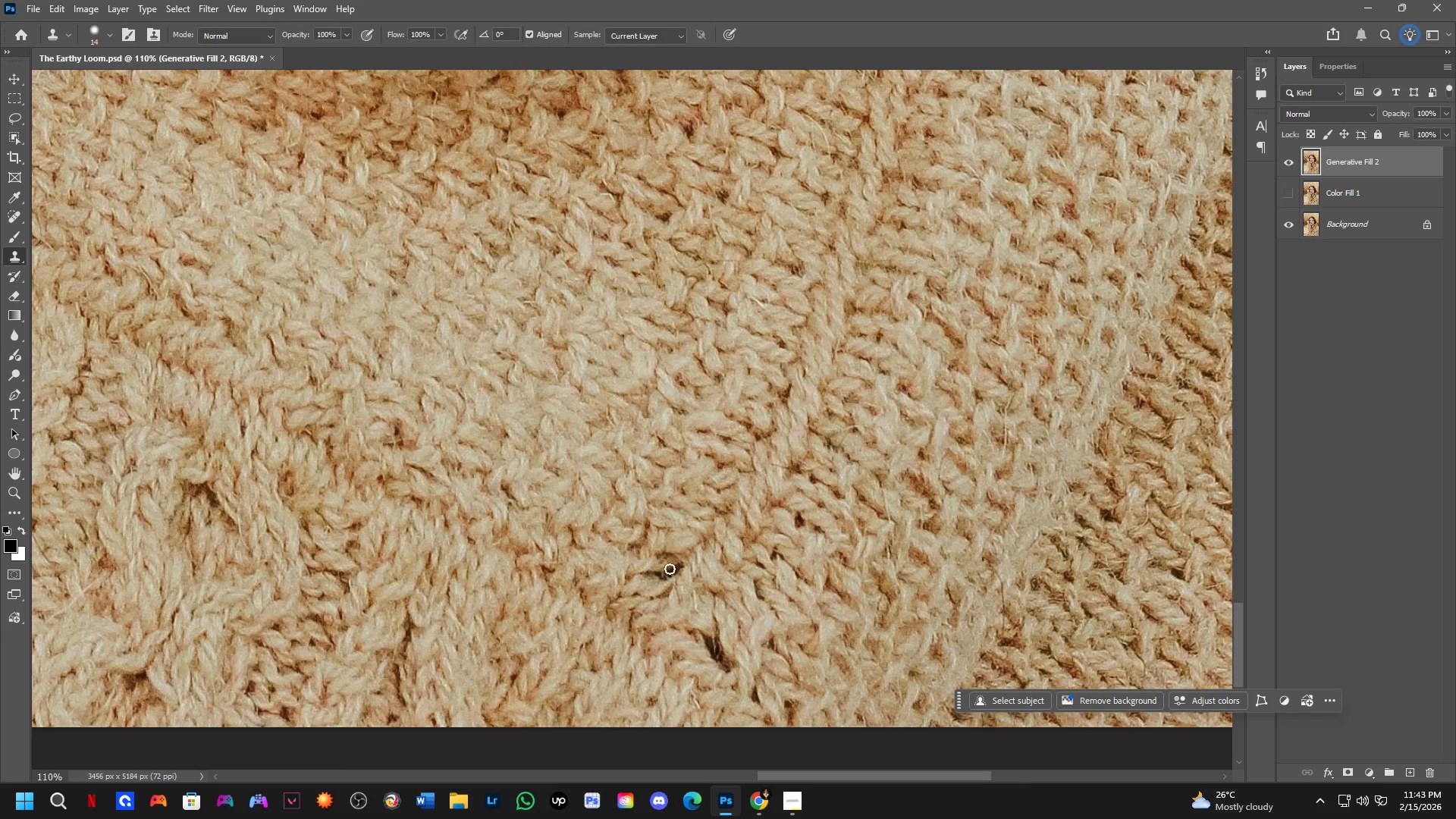 
key(Alt+AltLeft)
 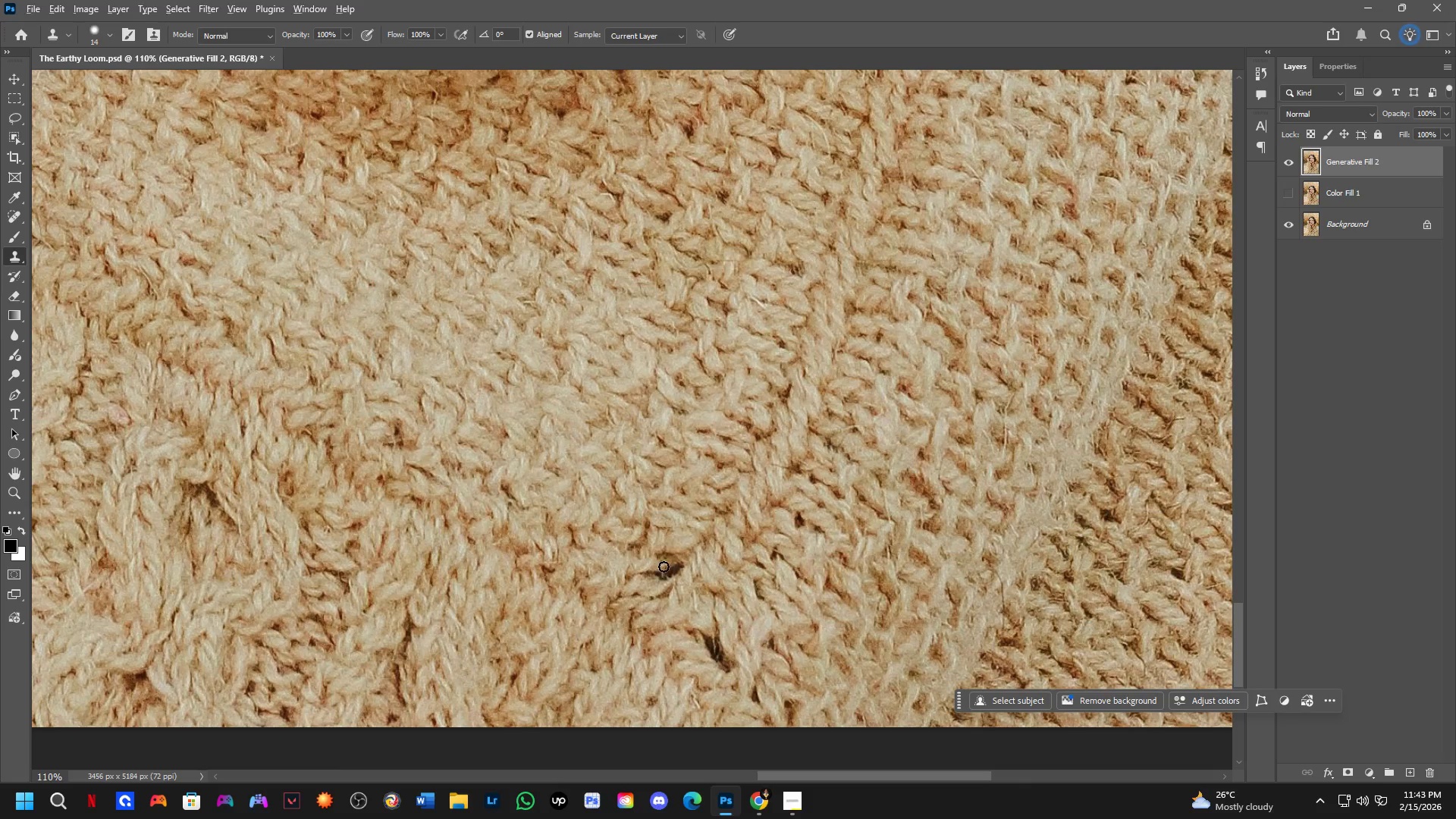 
hold_key(key=AltLeft, duration=0.53)
 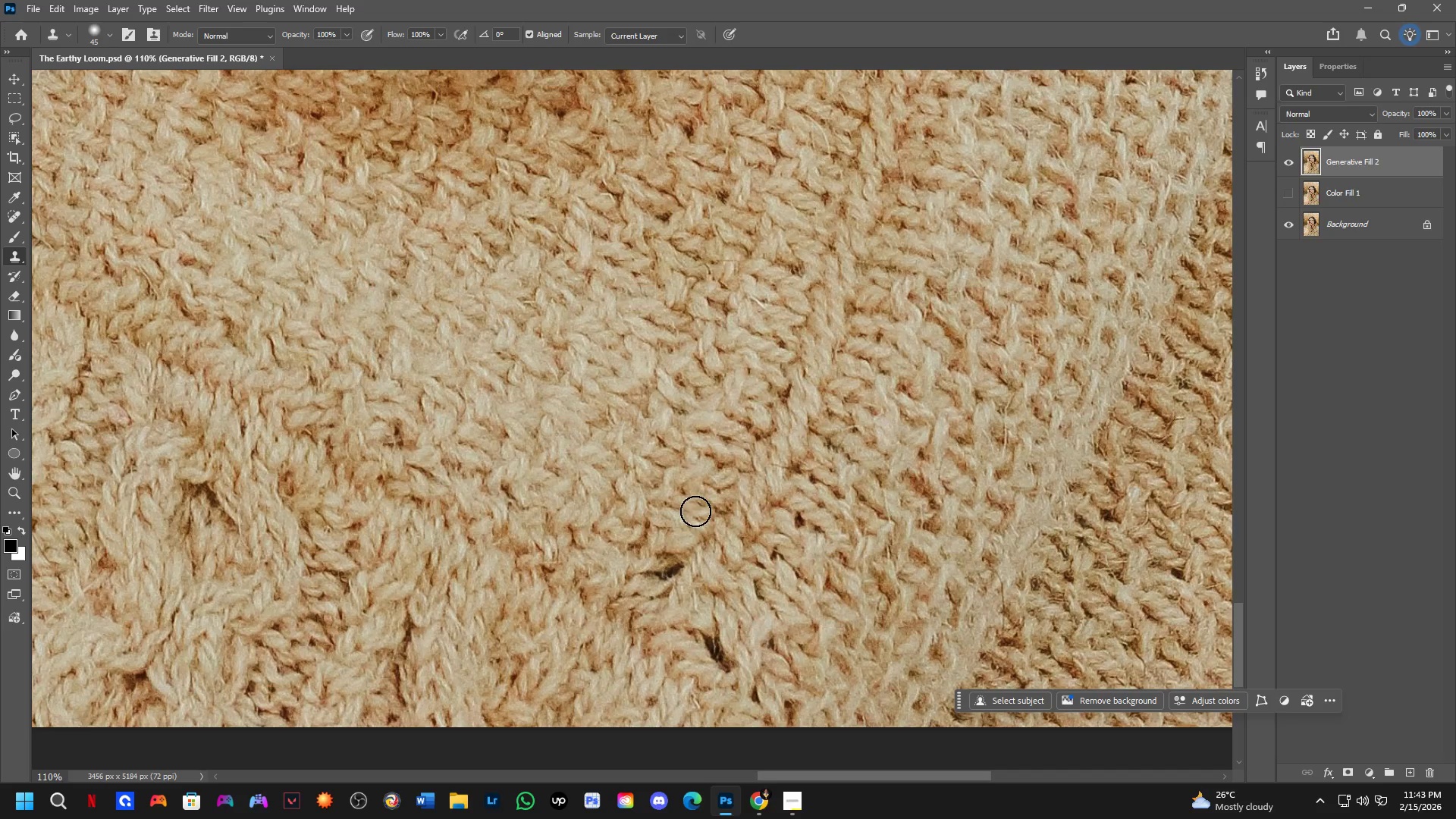 
hold_key(key=AltLeft, duration=0.48)
left_click([696, 528])
 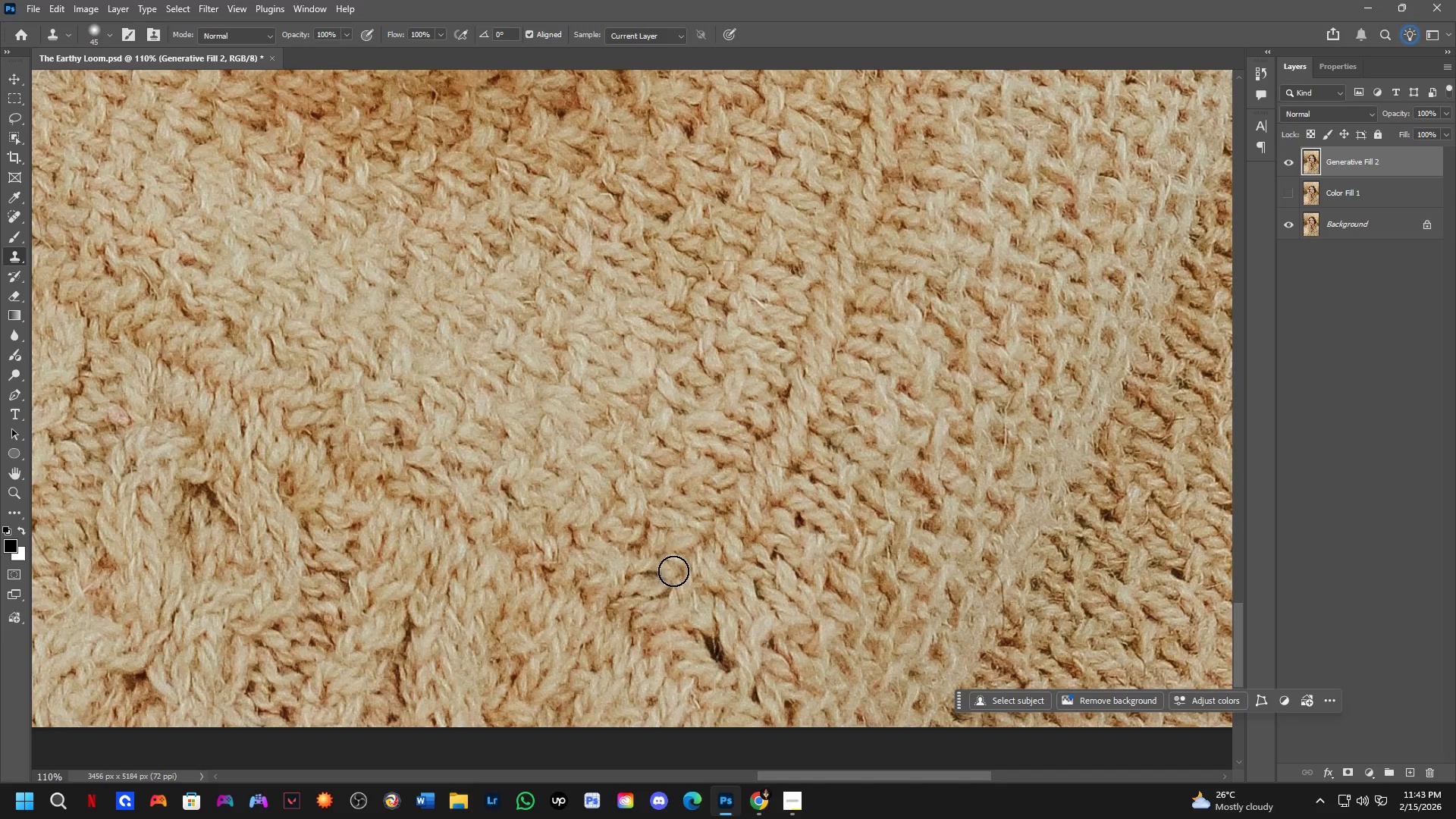 
left_click_drag(start_coordinate=[662, 573], to_coordinate=[658, 573])
 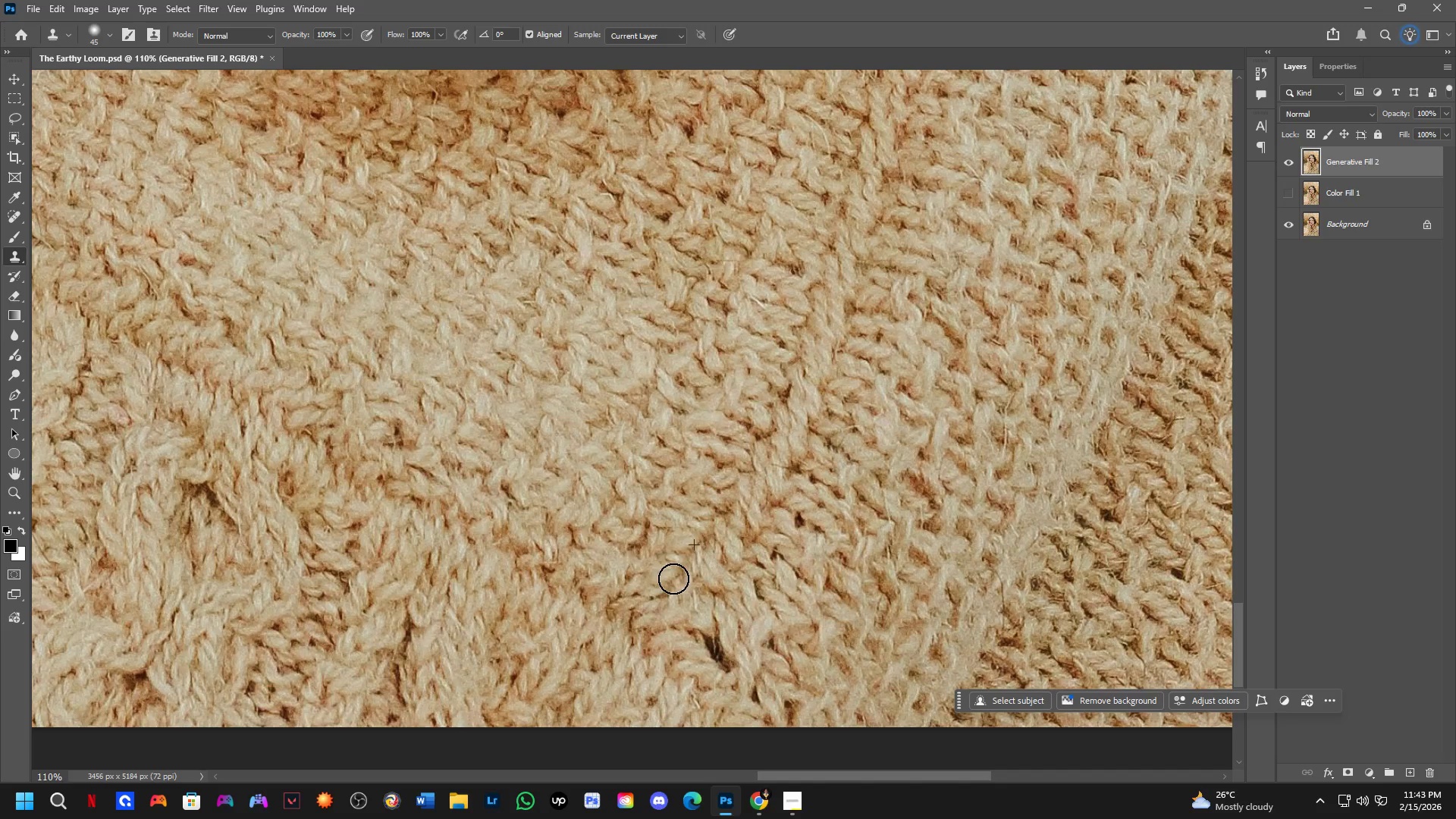 
triple_click([694, 562])
 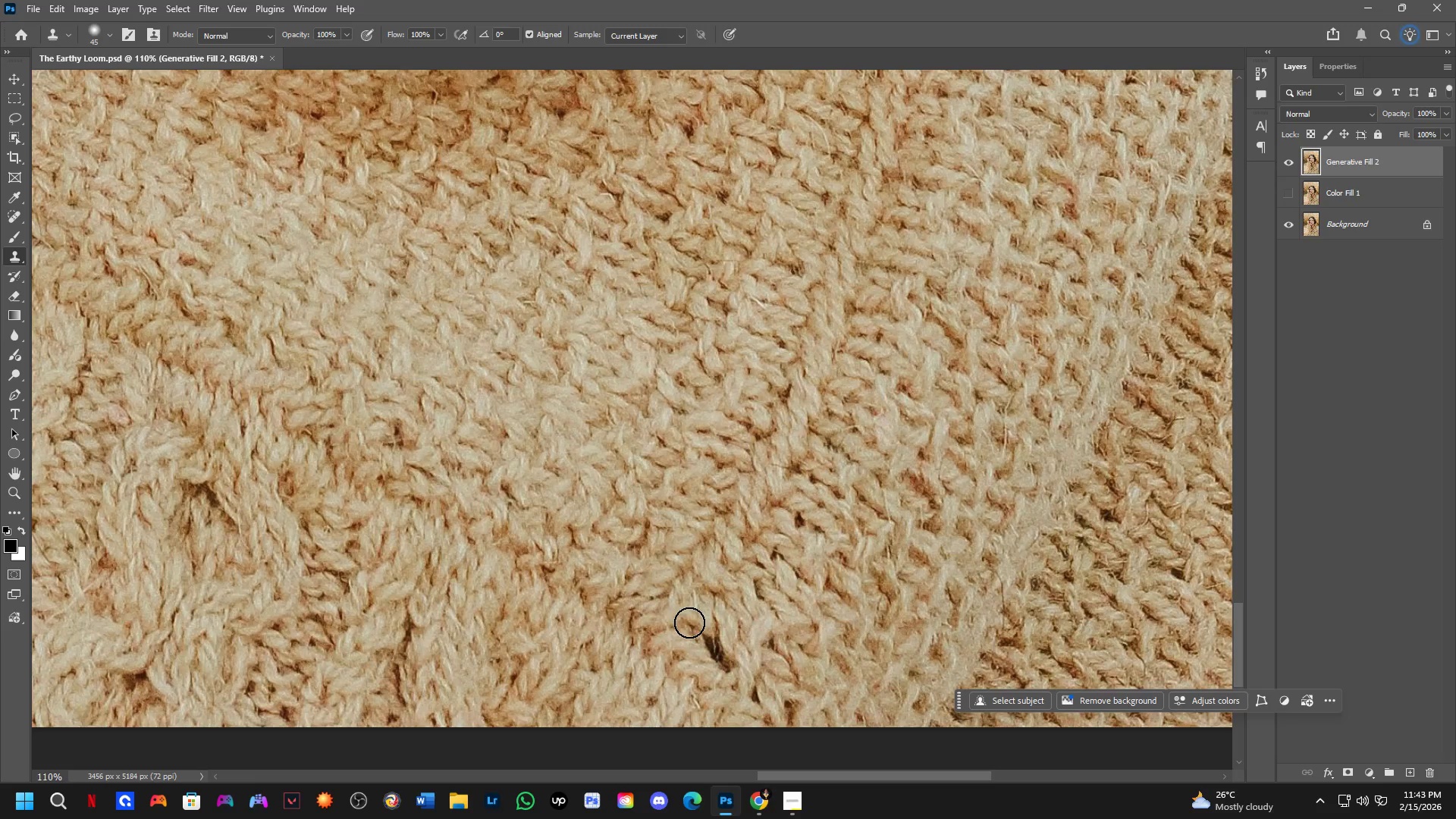 
key(Shift+ShiftLeft)
 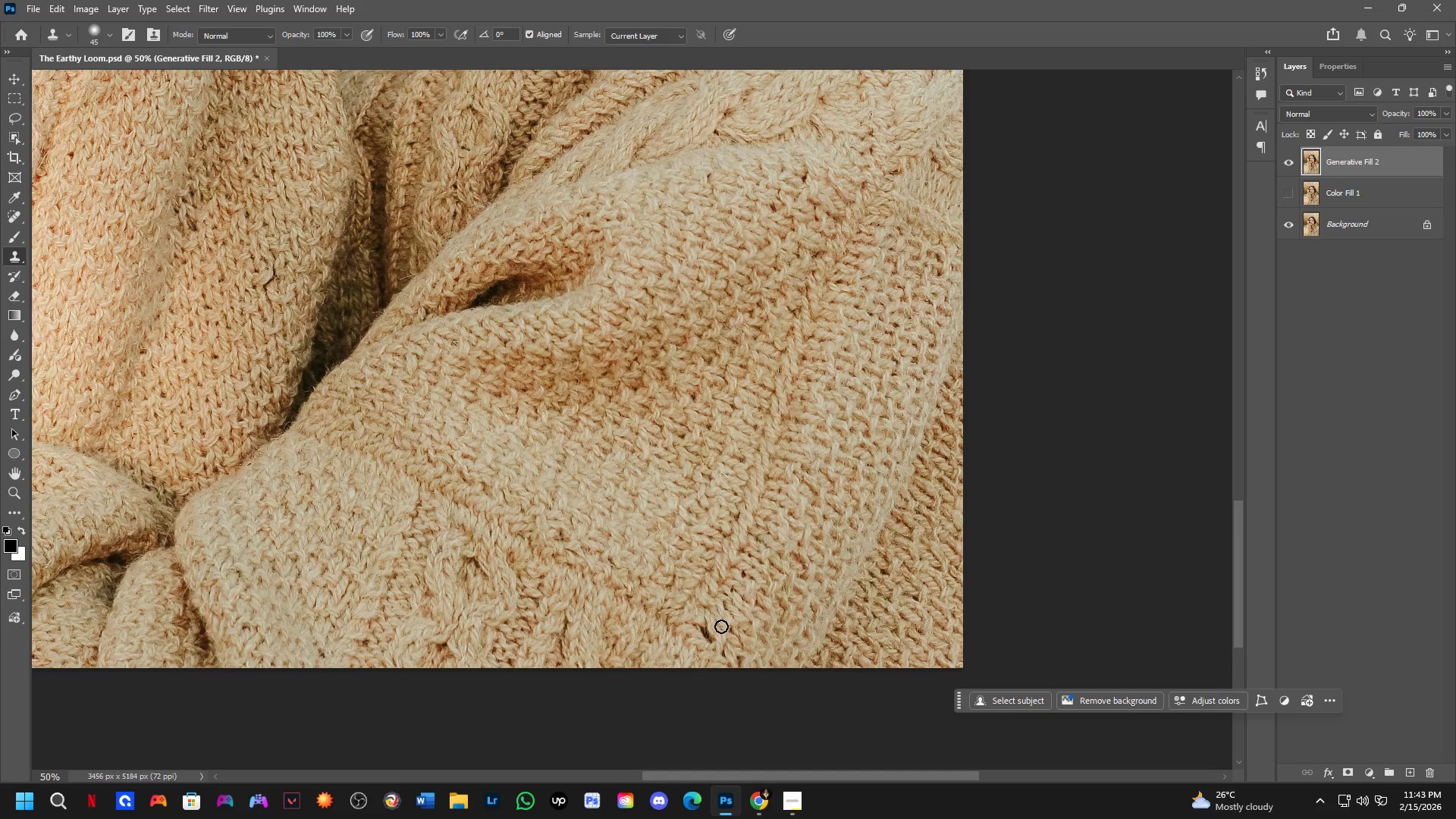 
key(Shift+ShiftLeft)
 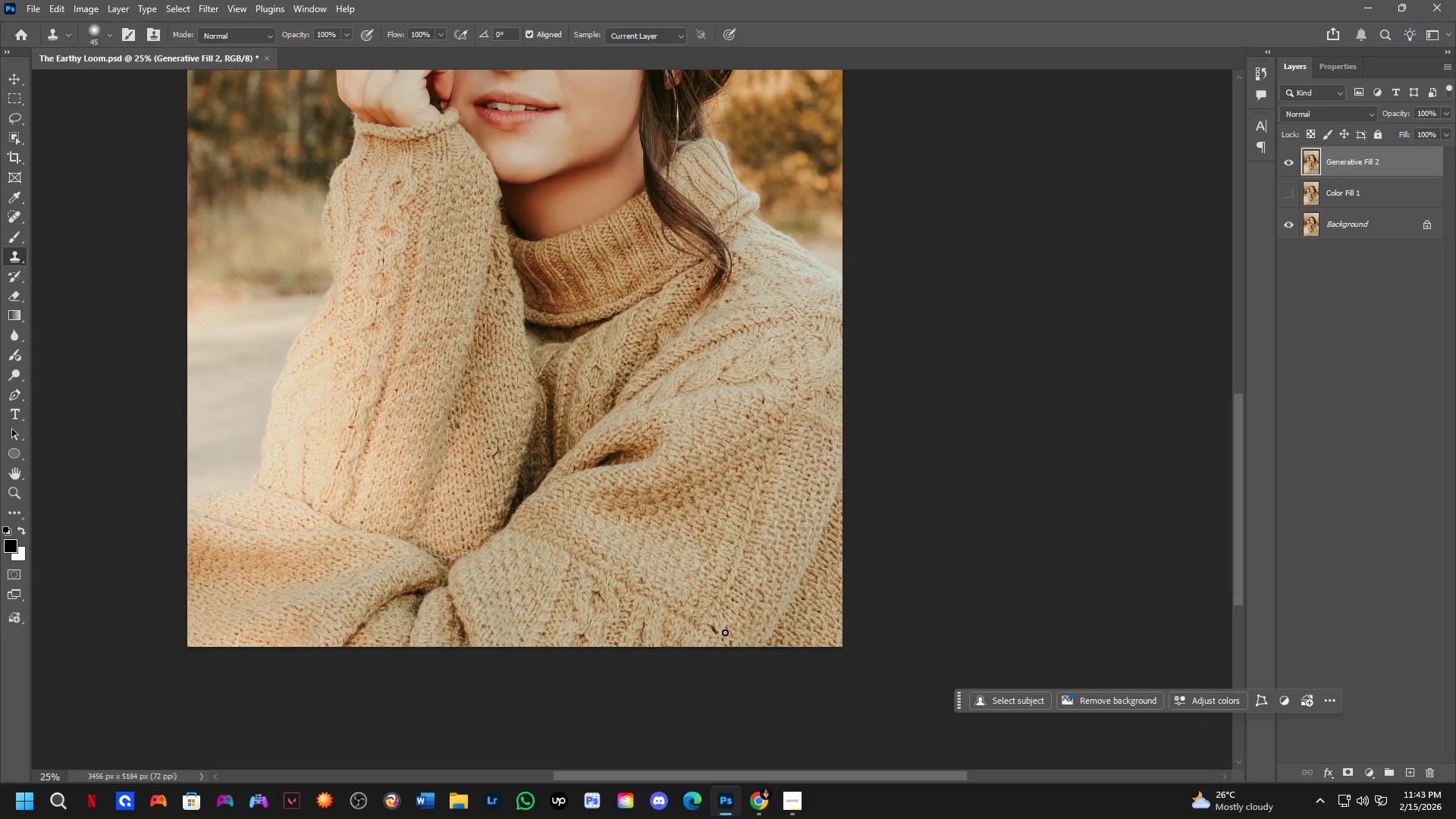 
key(Shift+ShiftLeft)
 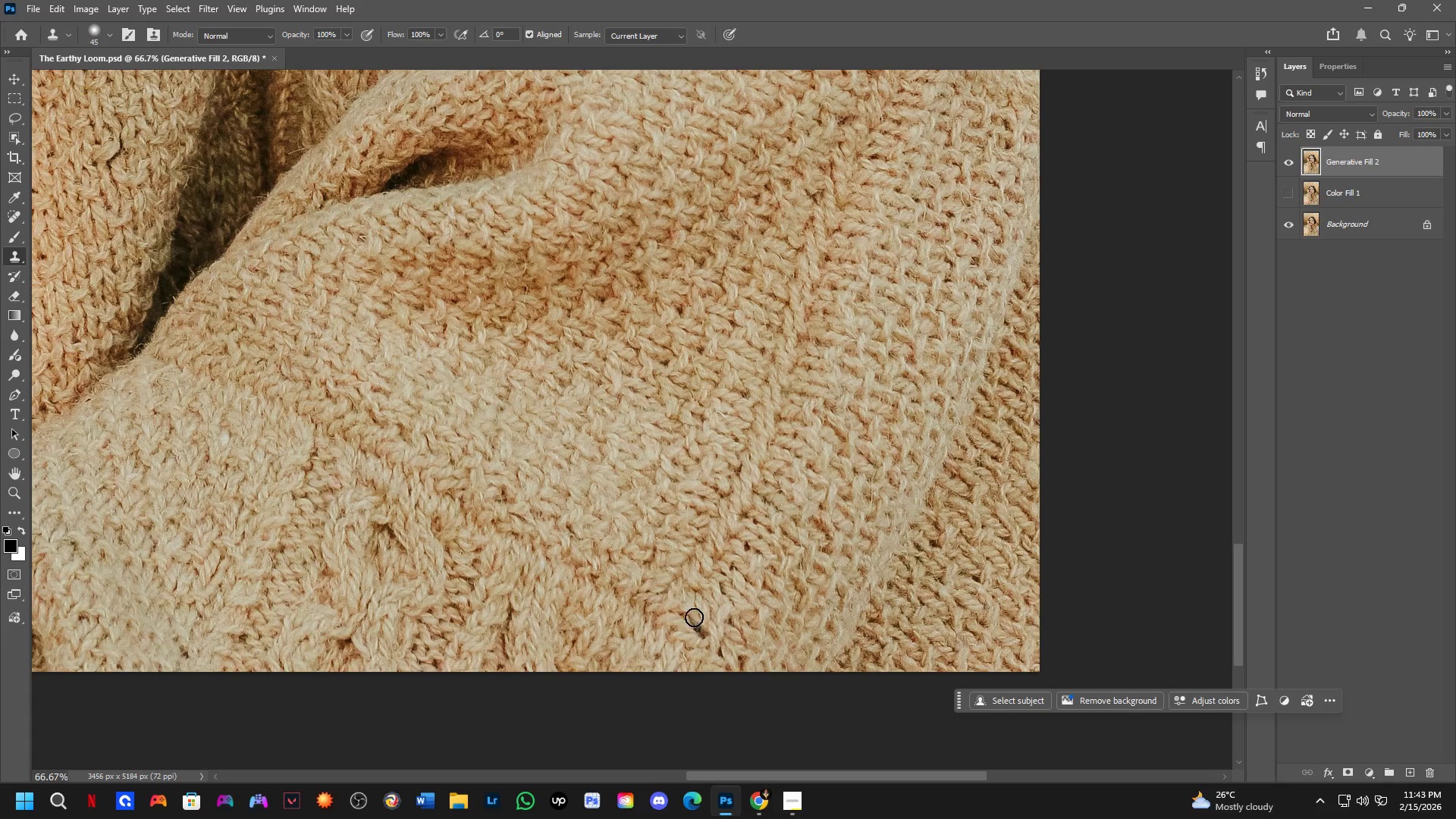 
hold_key(key=AltLeft, duration=0.52)
 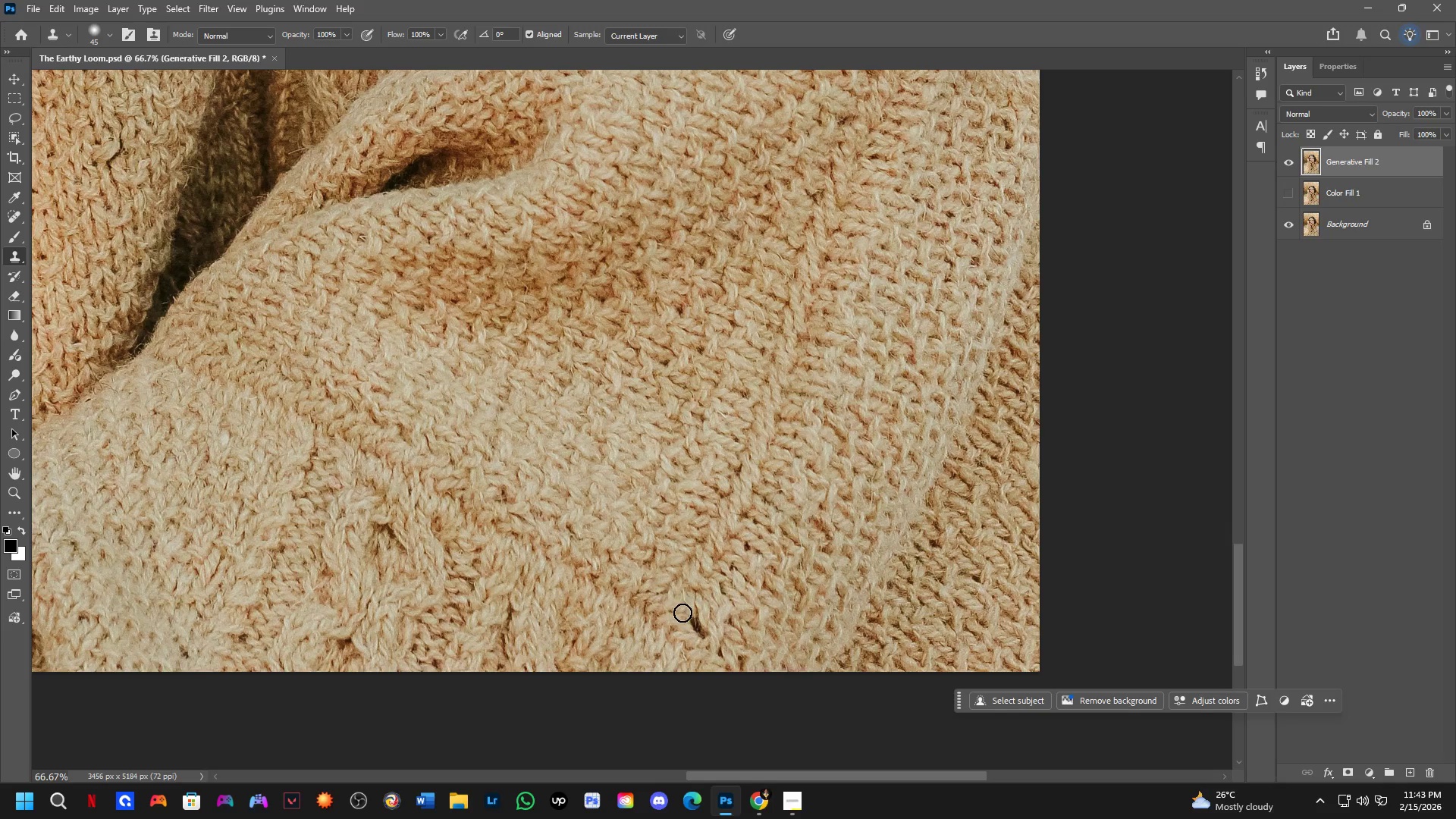 
scroll: coordinate [723, 631], scroll_direction: down, amount: 6.0
 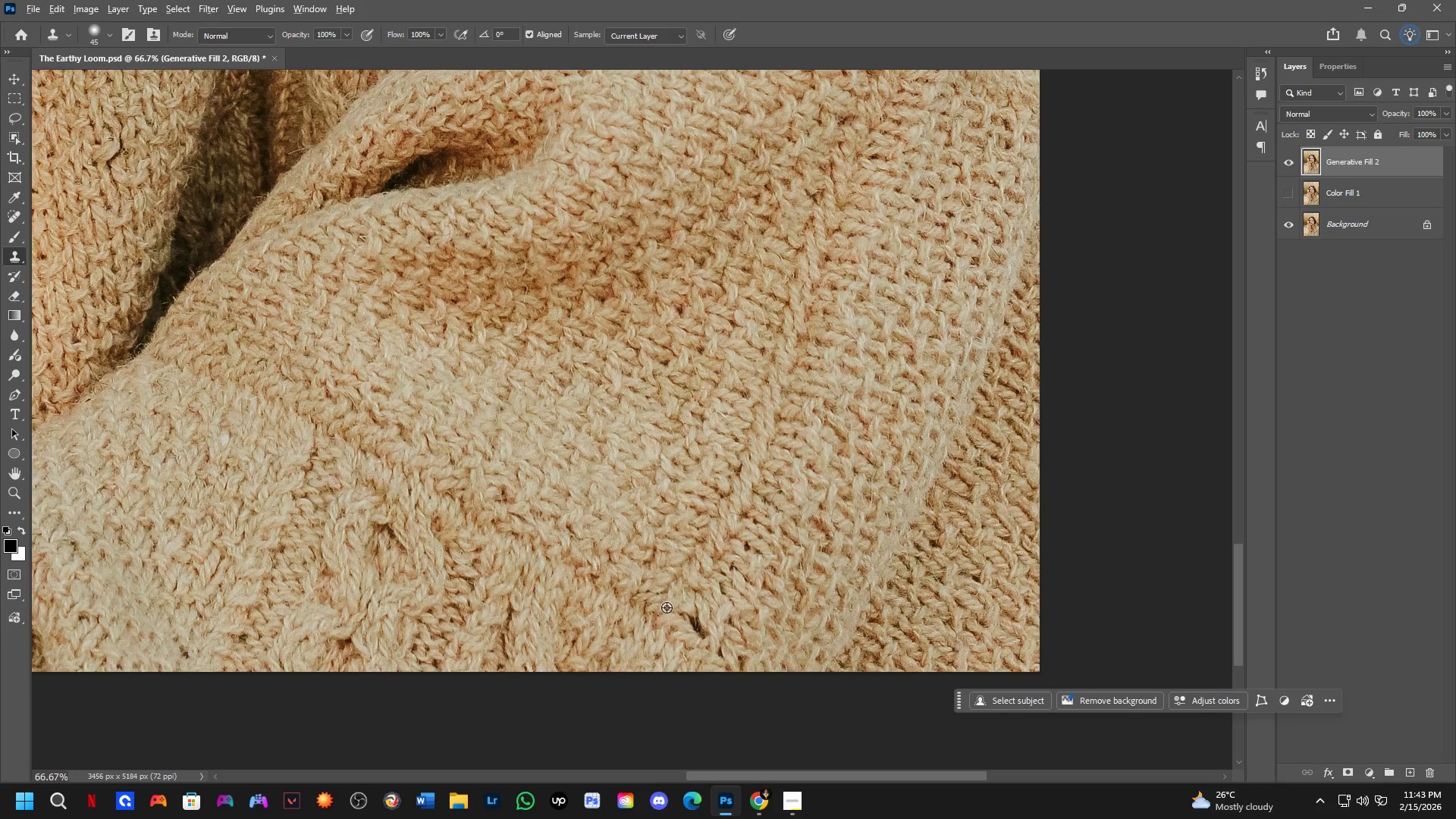 
left_click([683, 613])
 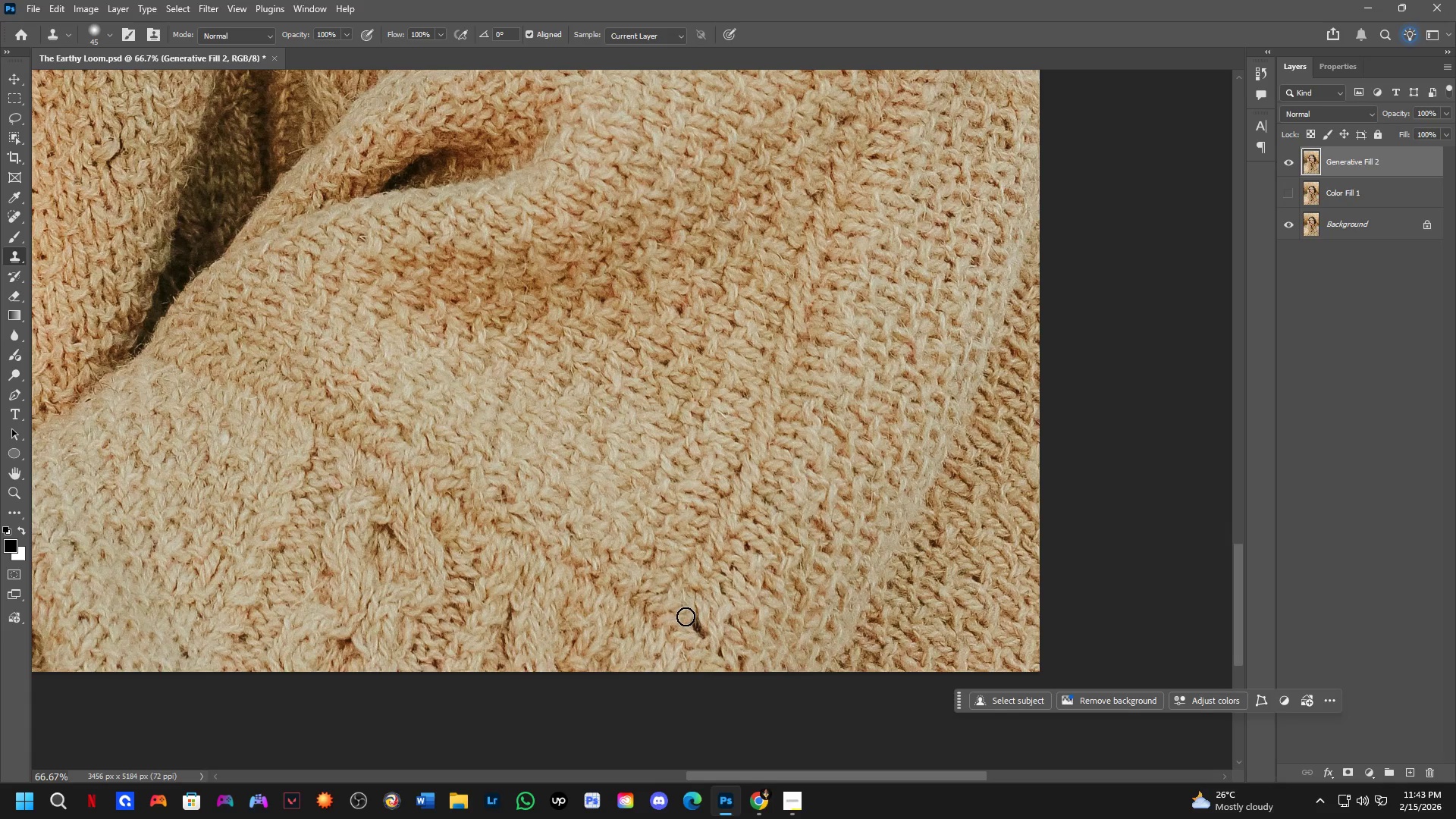 
key(Alt+AltLeft)
 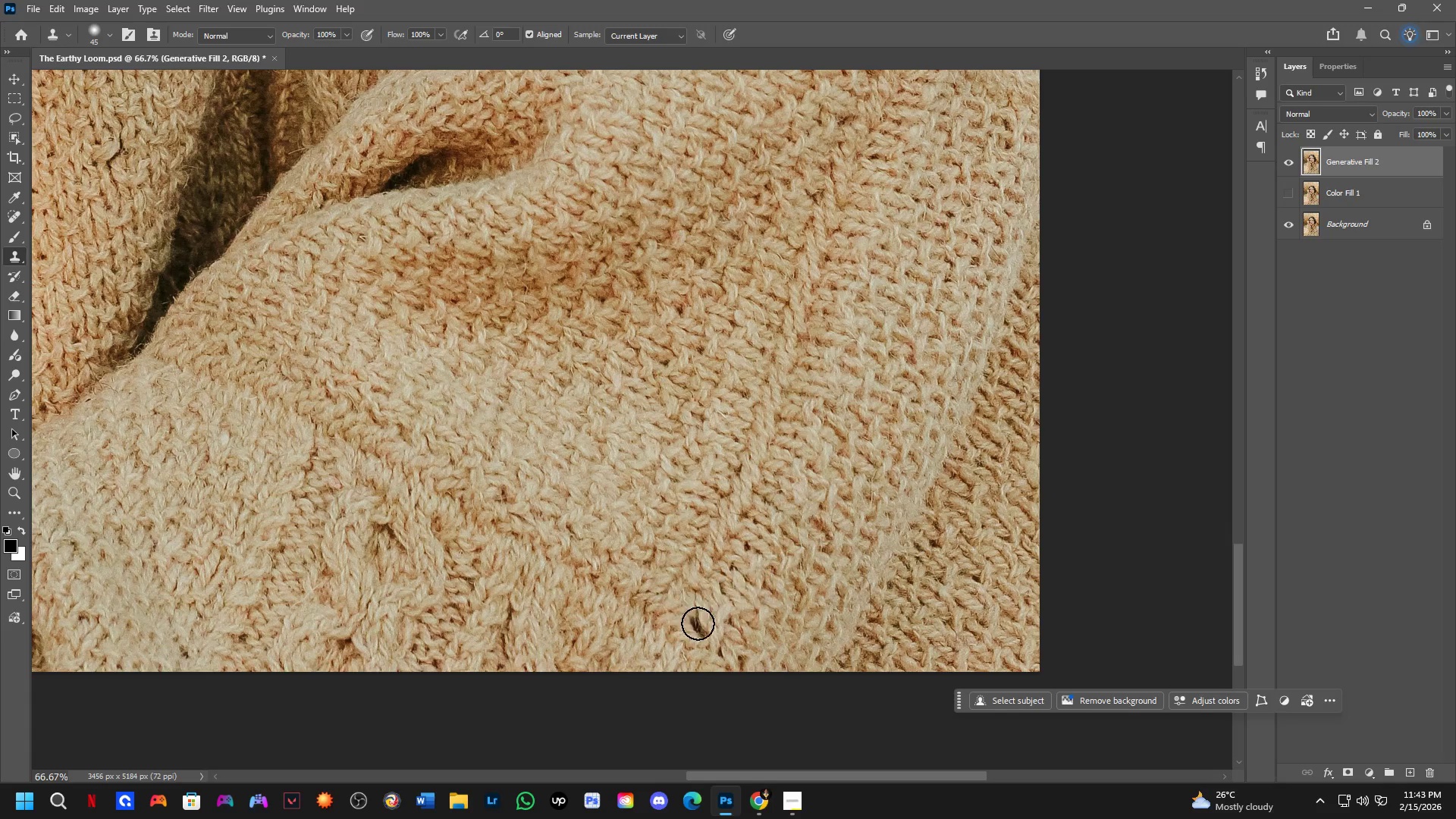 
hold_key(key=AltLeft, duration=0.36)
 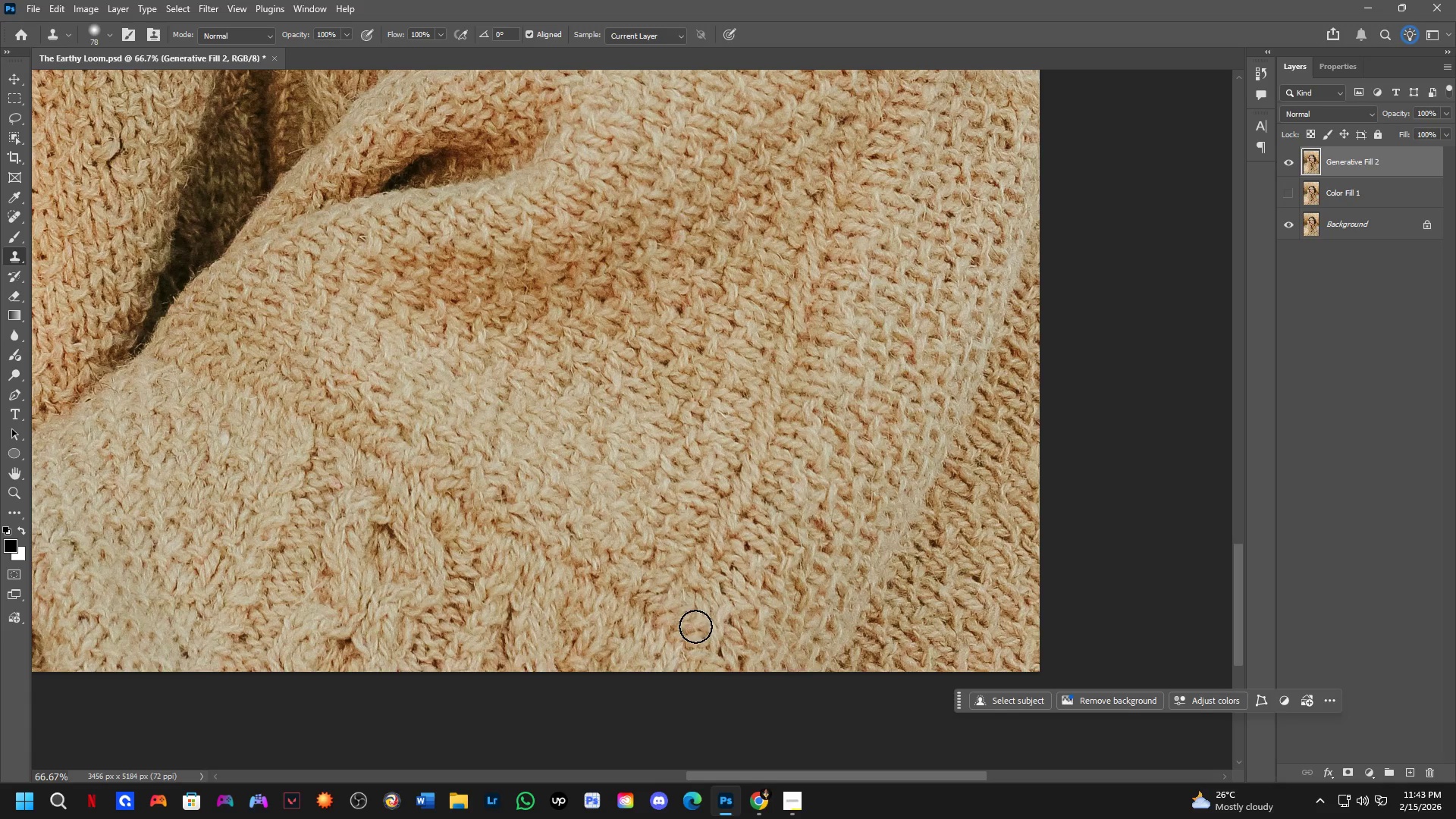 
triple_click([699, 629])
 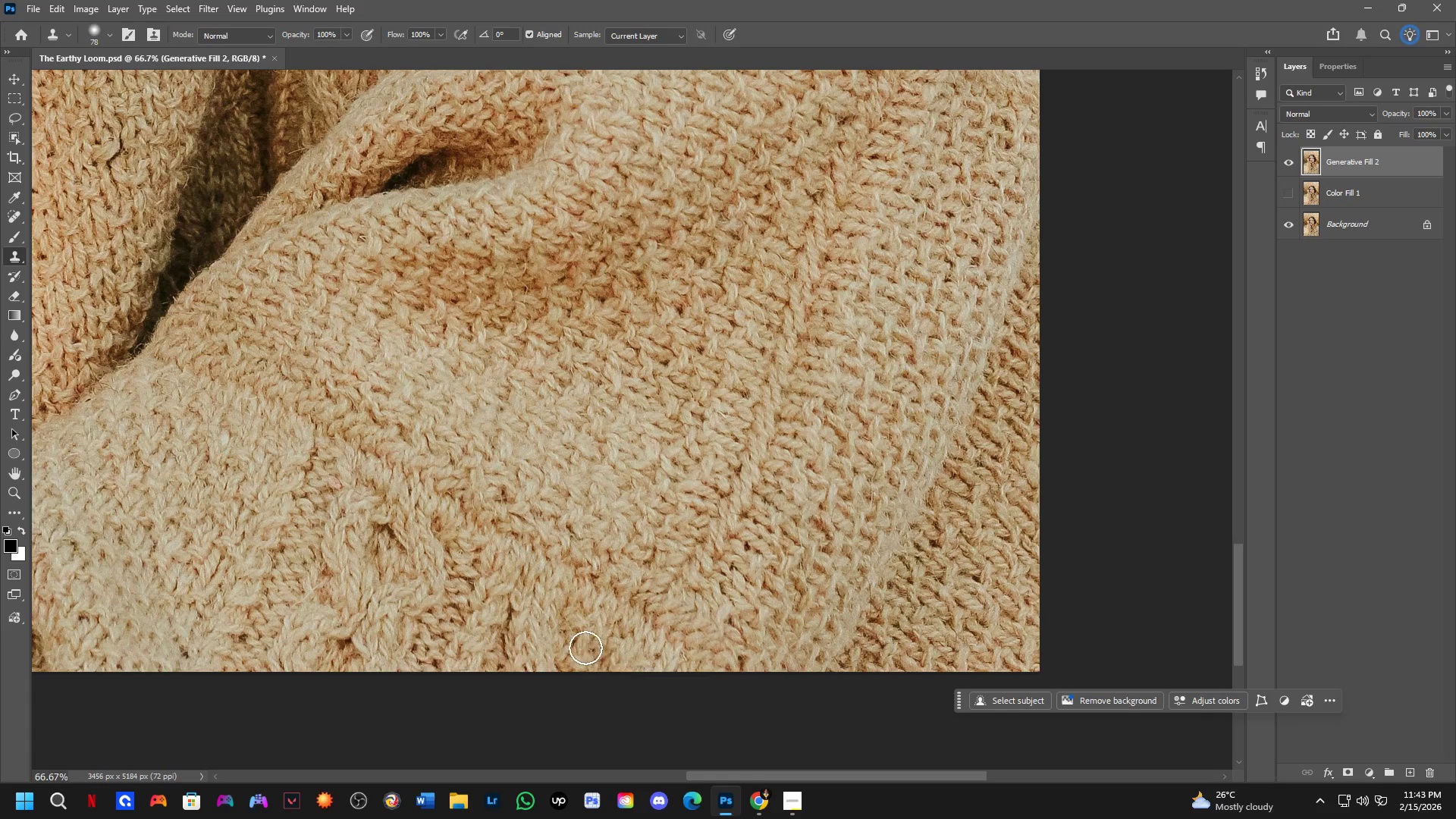 
hold_key(key=AltLeft, duration=1.5)
 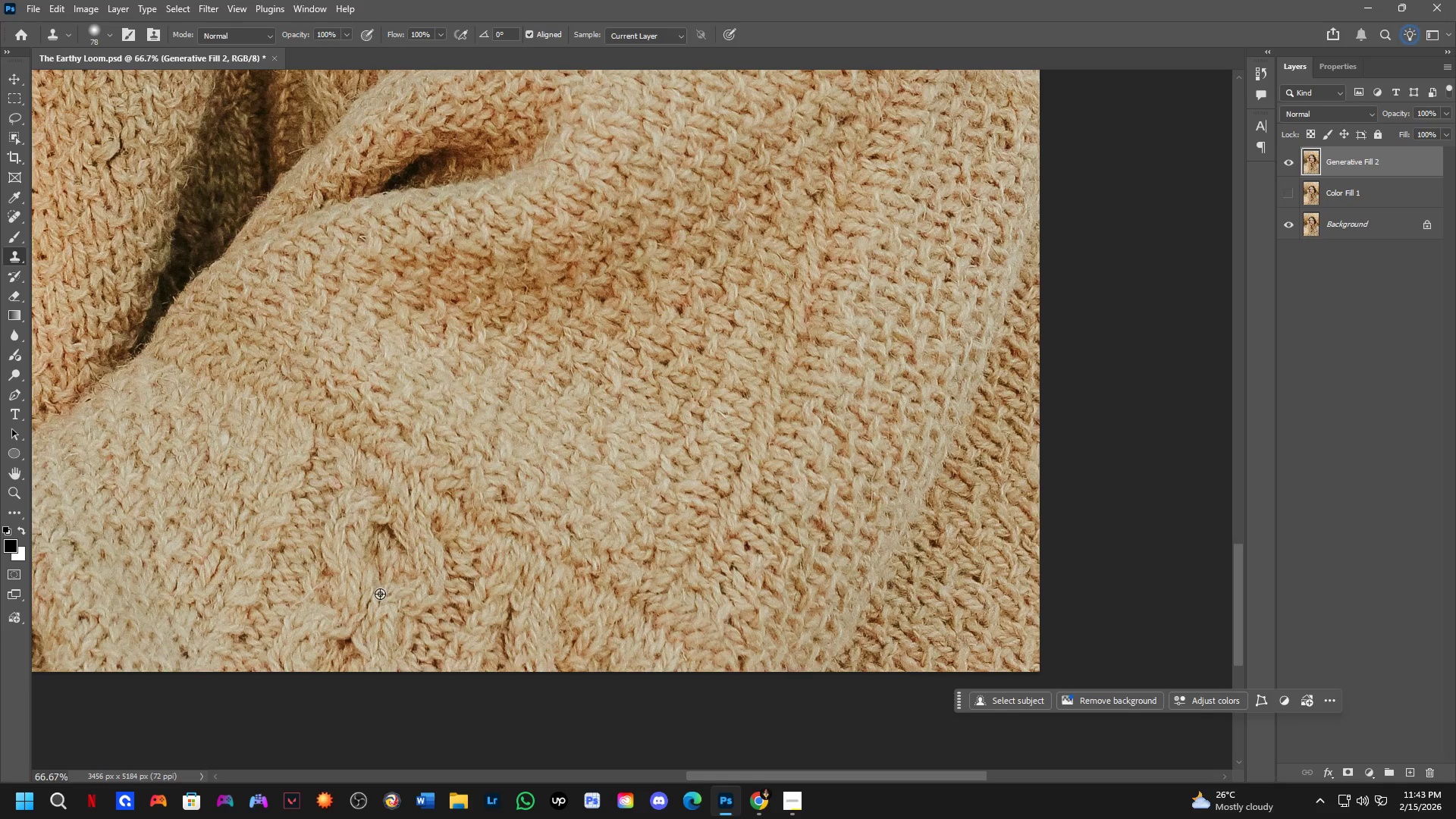 
key(Alt+AltLeft)
 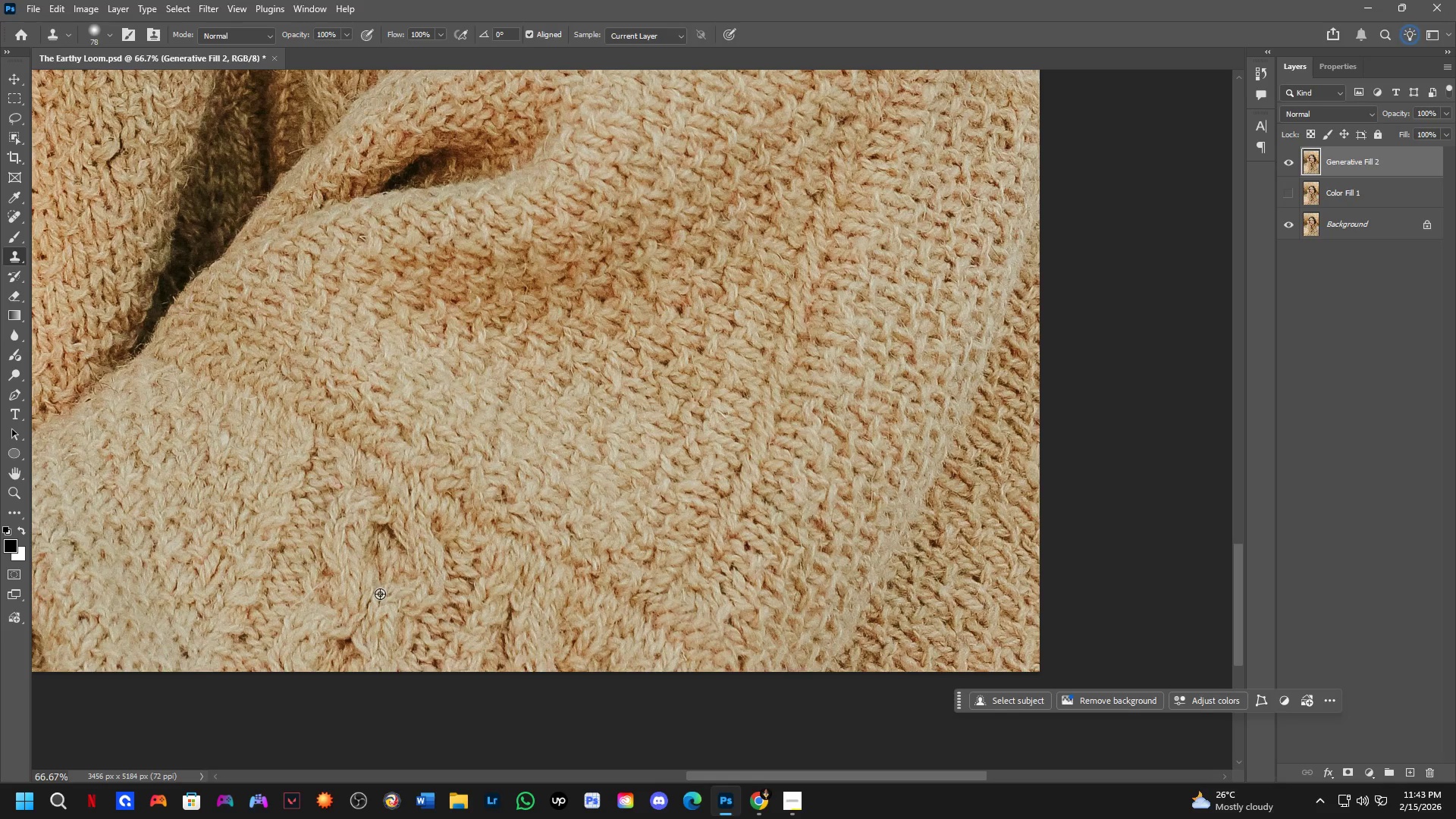 
key(Alt+AltLeft)
 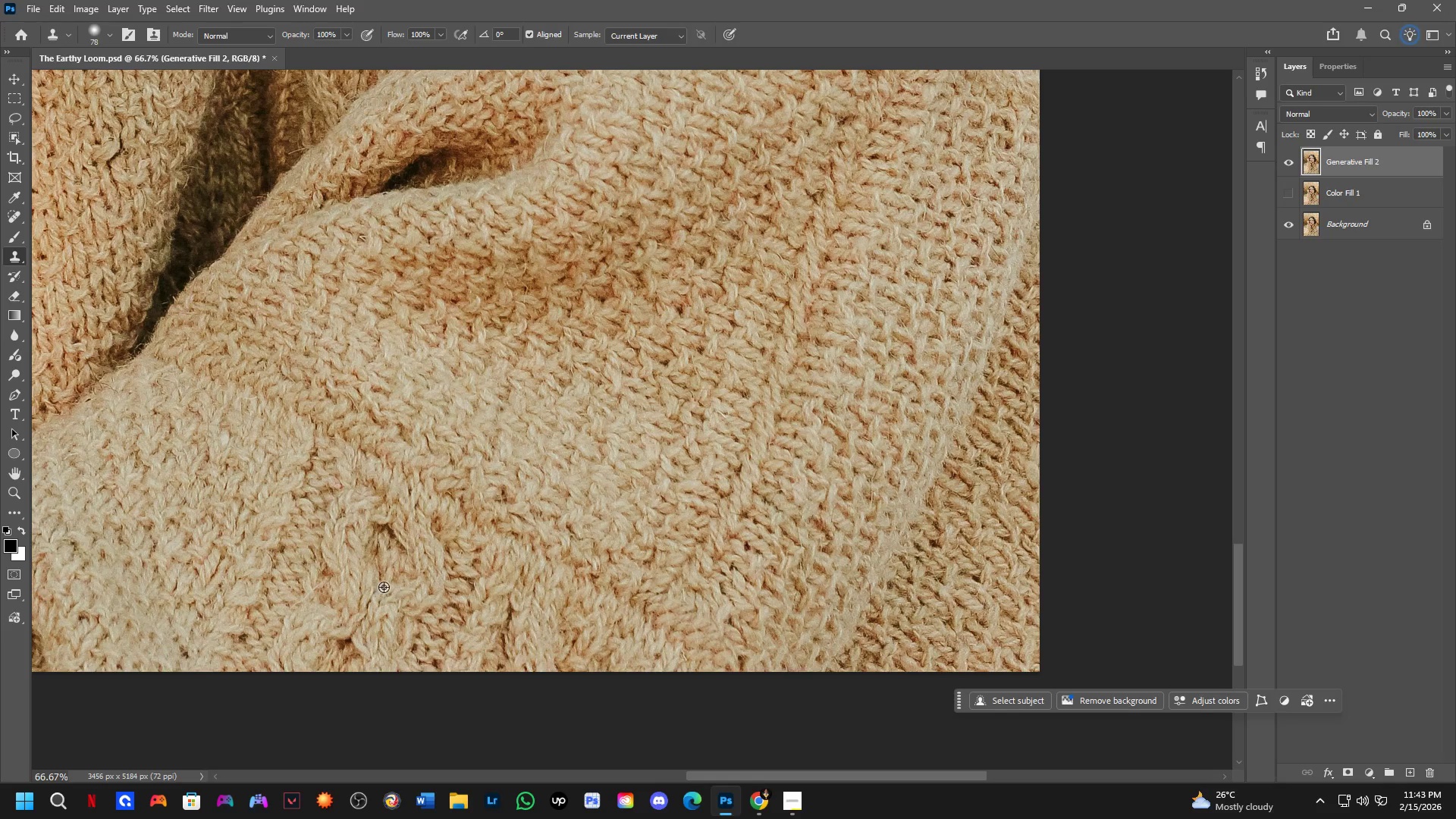 
key(Alt+AltLeft)
 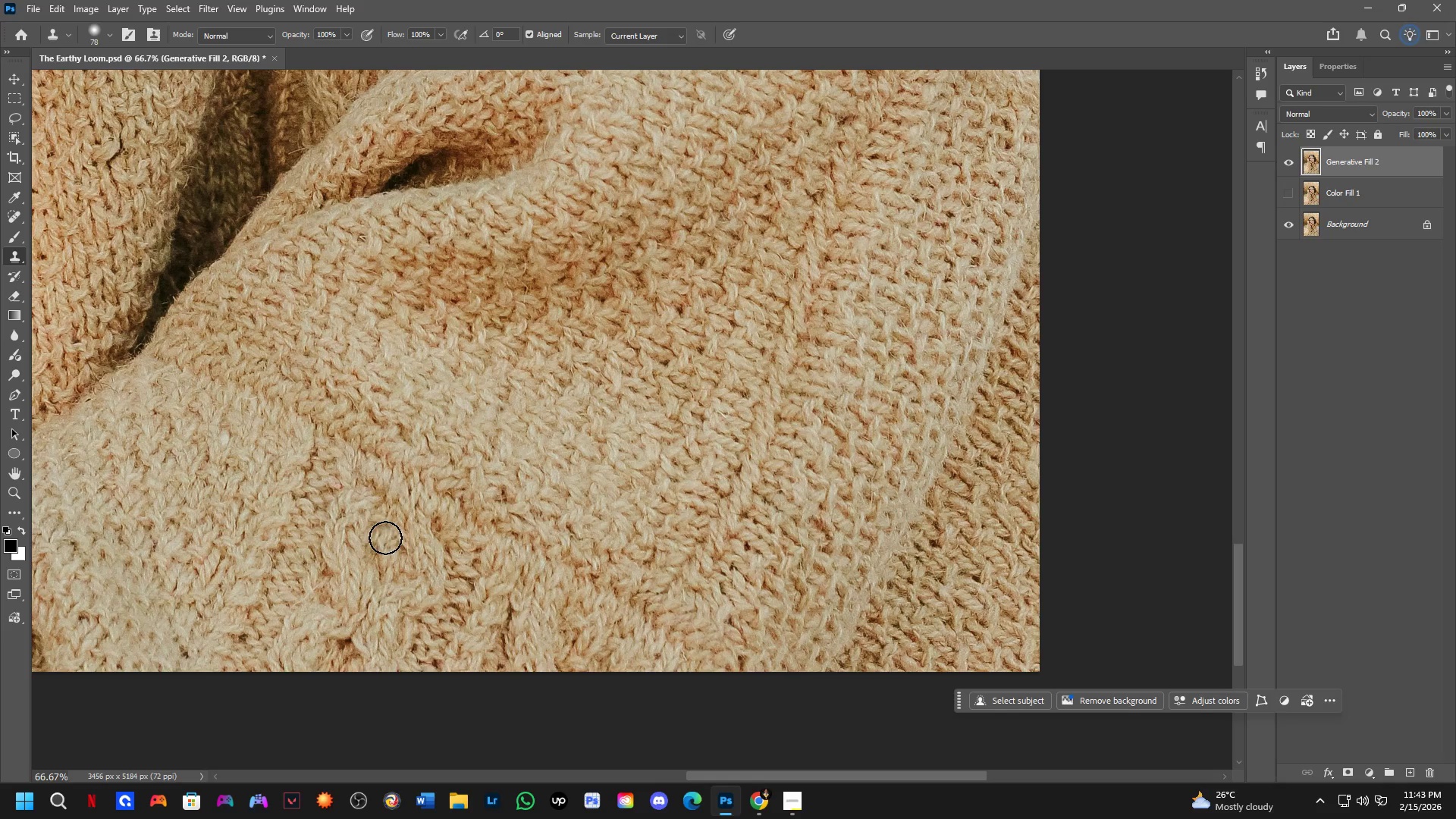 
key(Alt+AltLeft)
 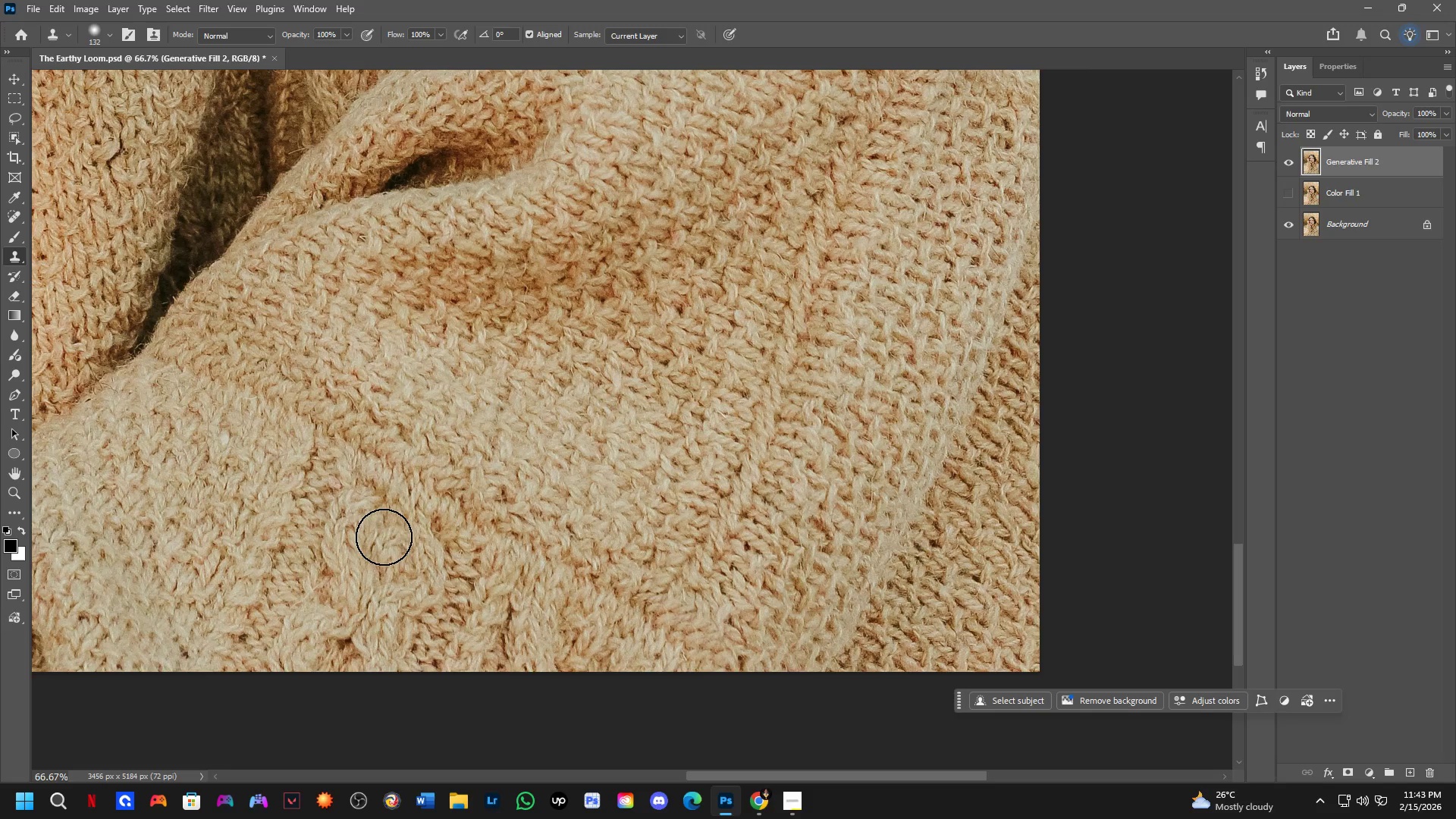 
left_click([384, 537])
 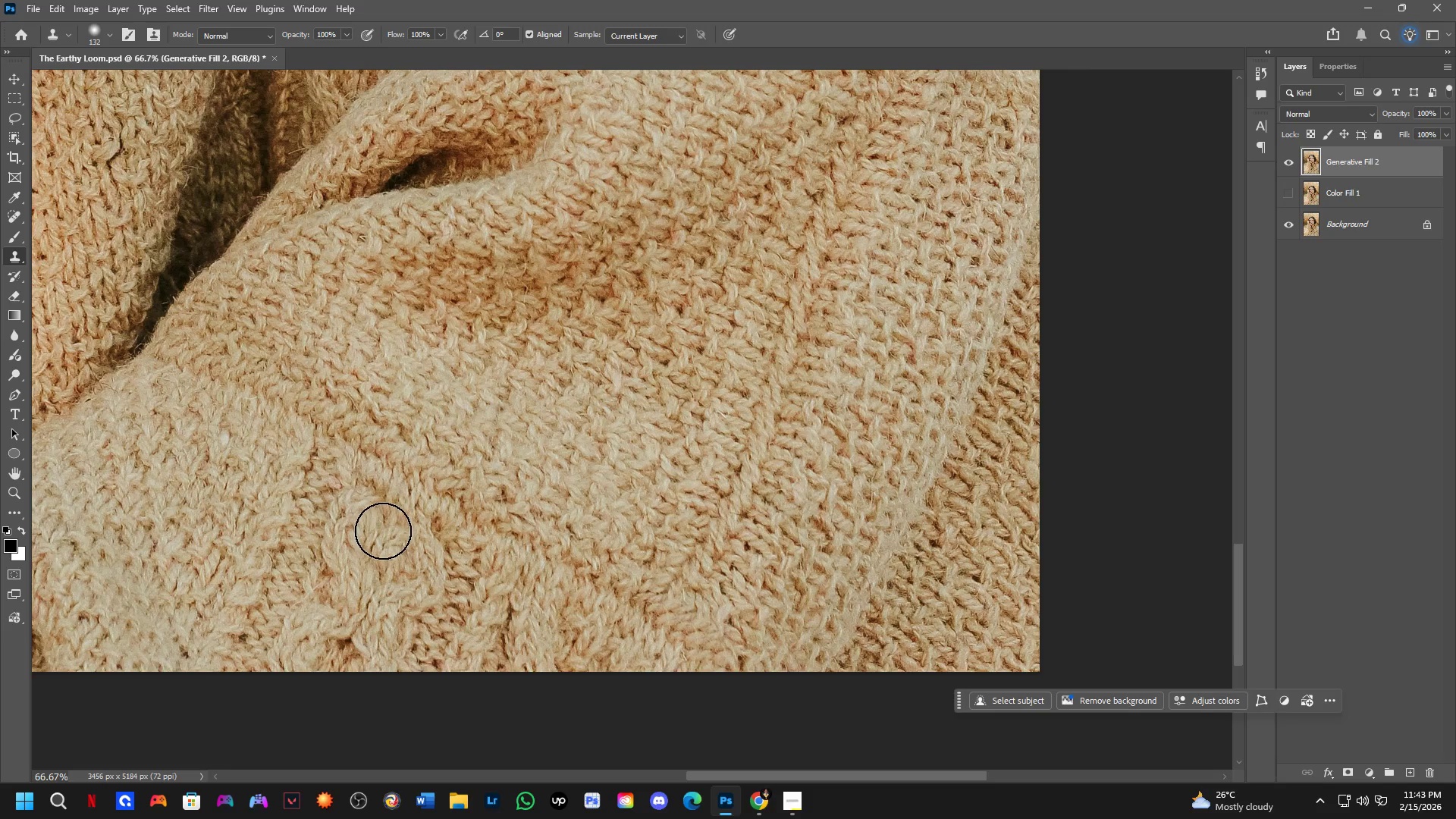 
double_click([383, 531])
 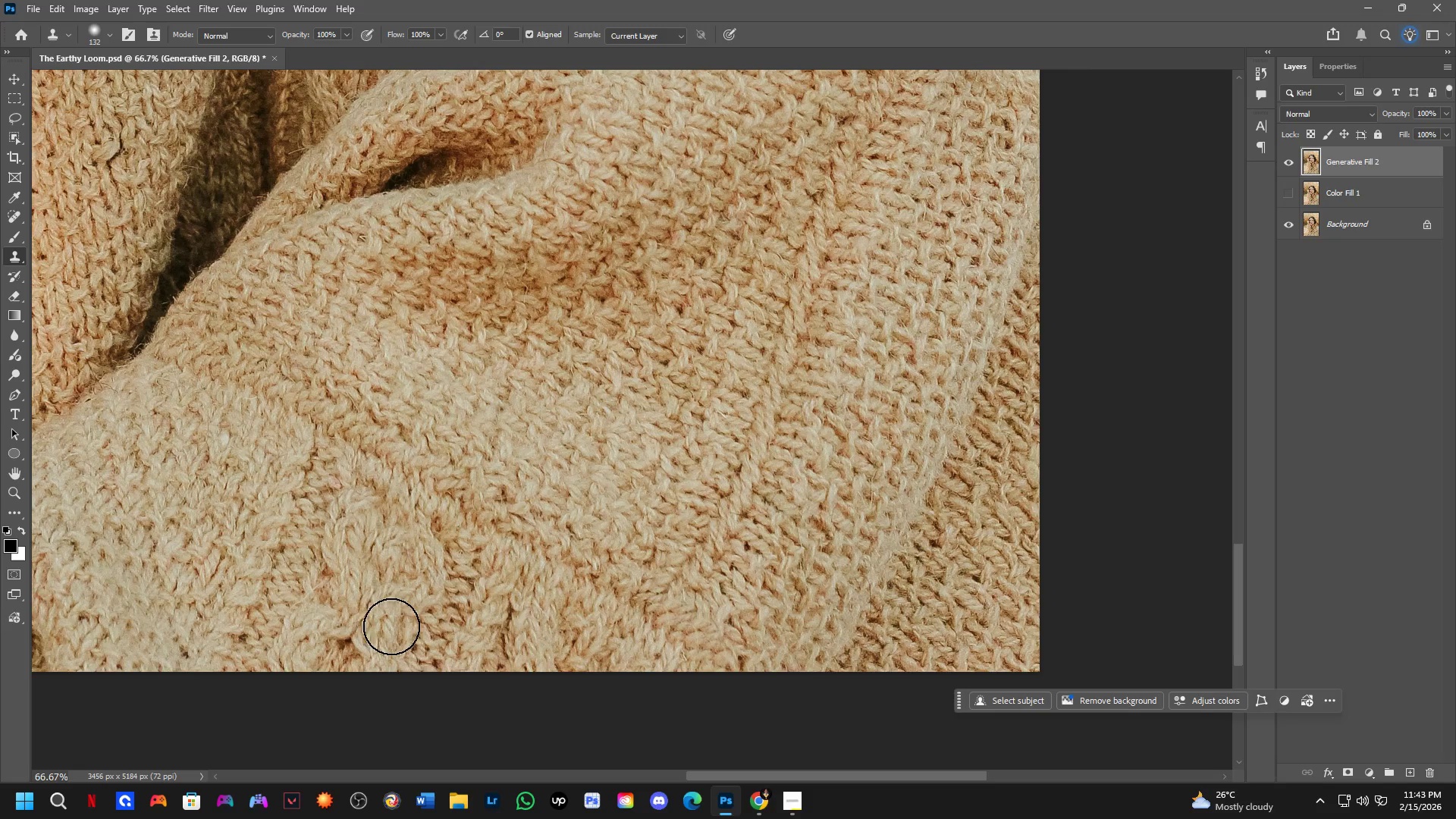 
hold_key(key=AltLeft, duration=0.5)
left_click([359, 602])
 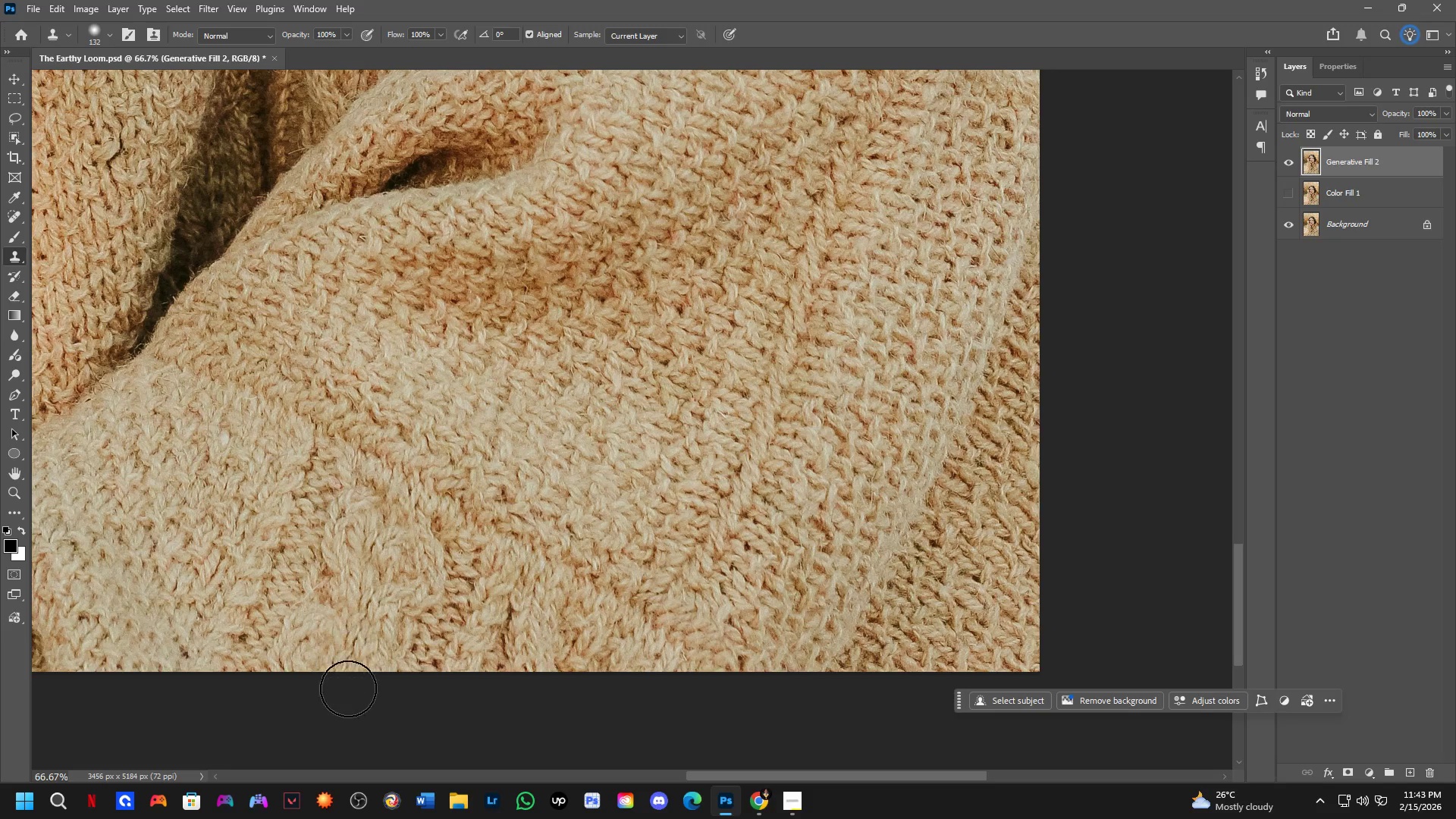 
key(Shift+ShiftLeft)
 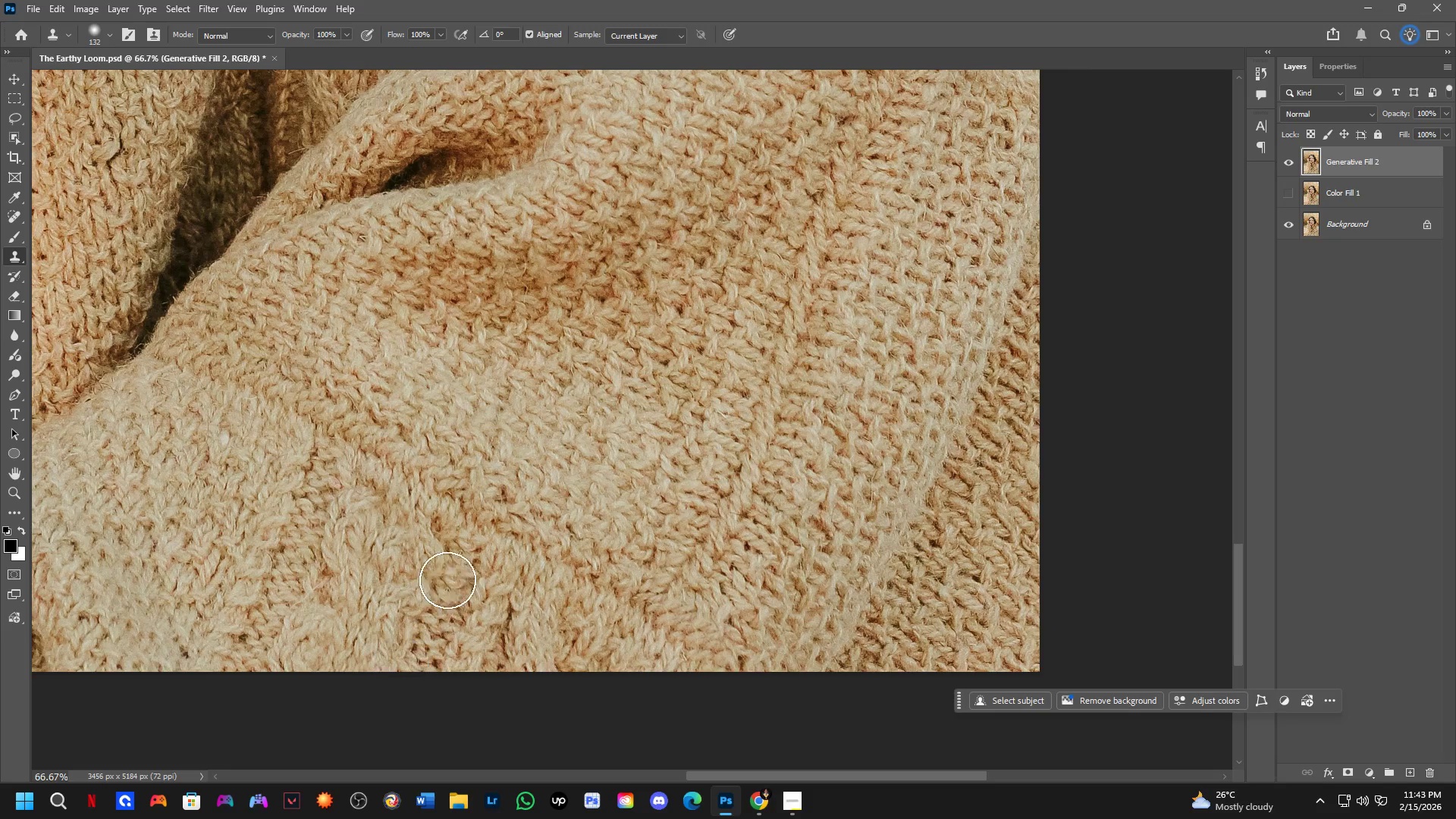 
hold_key(key=Space, duration=0.64)
 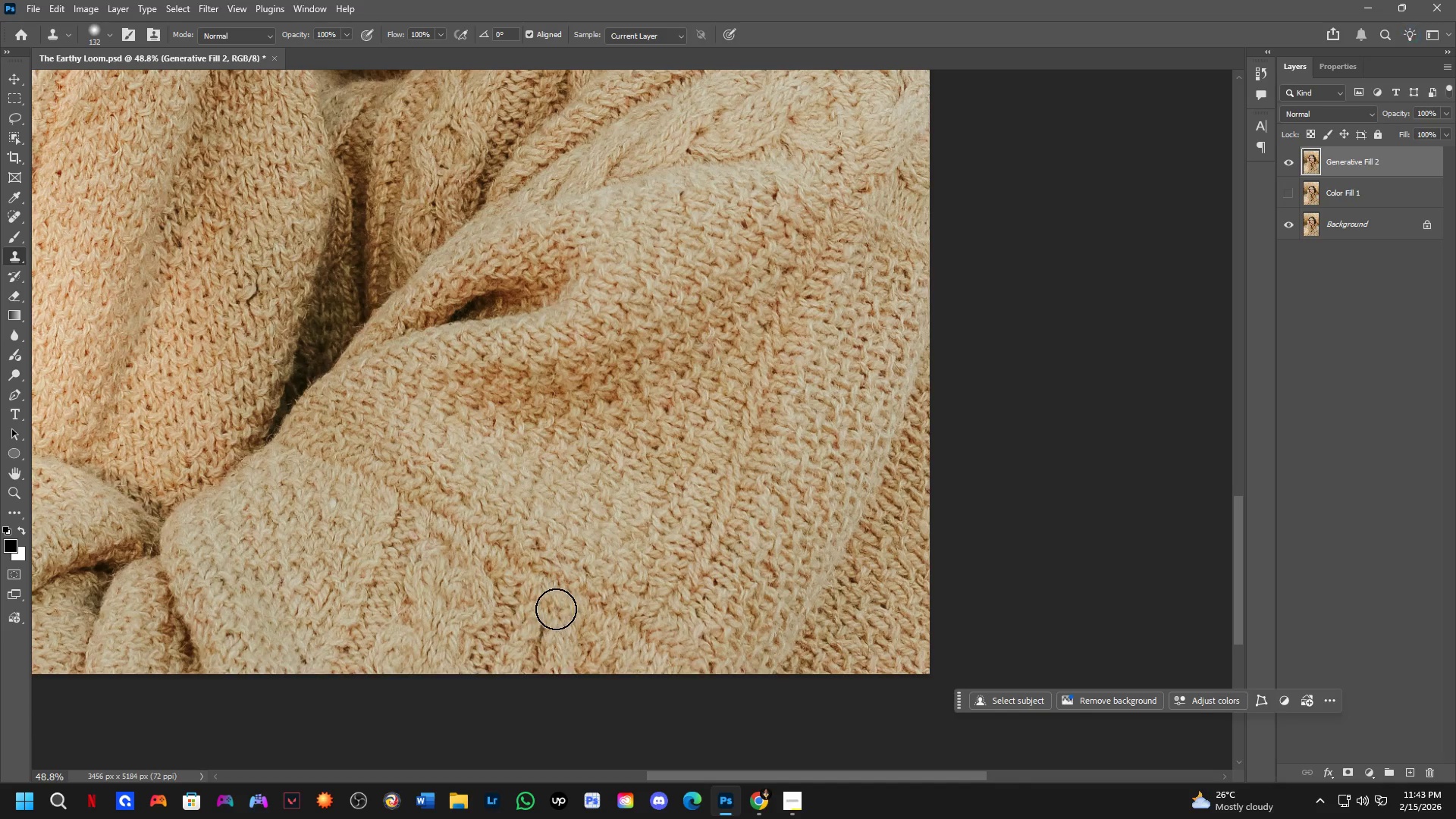 
left_click_drag(start_coordinate=[596, 558], to_coordinate=[663, 593])
 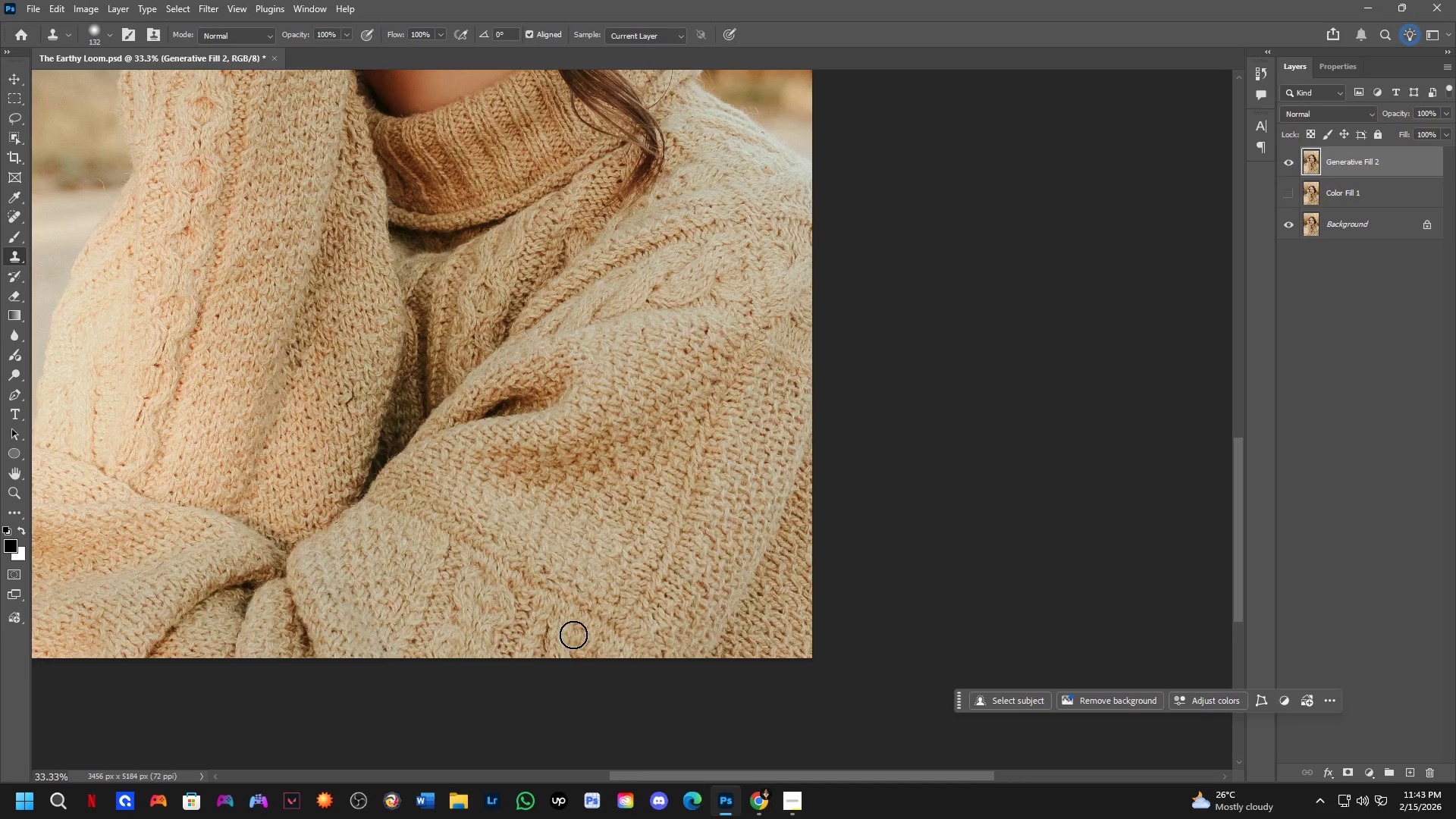 
scroll: coordinate [453, 575], scroll_direction: down, amount: 2.0
 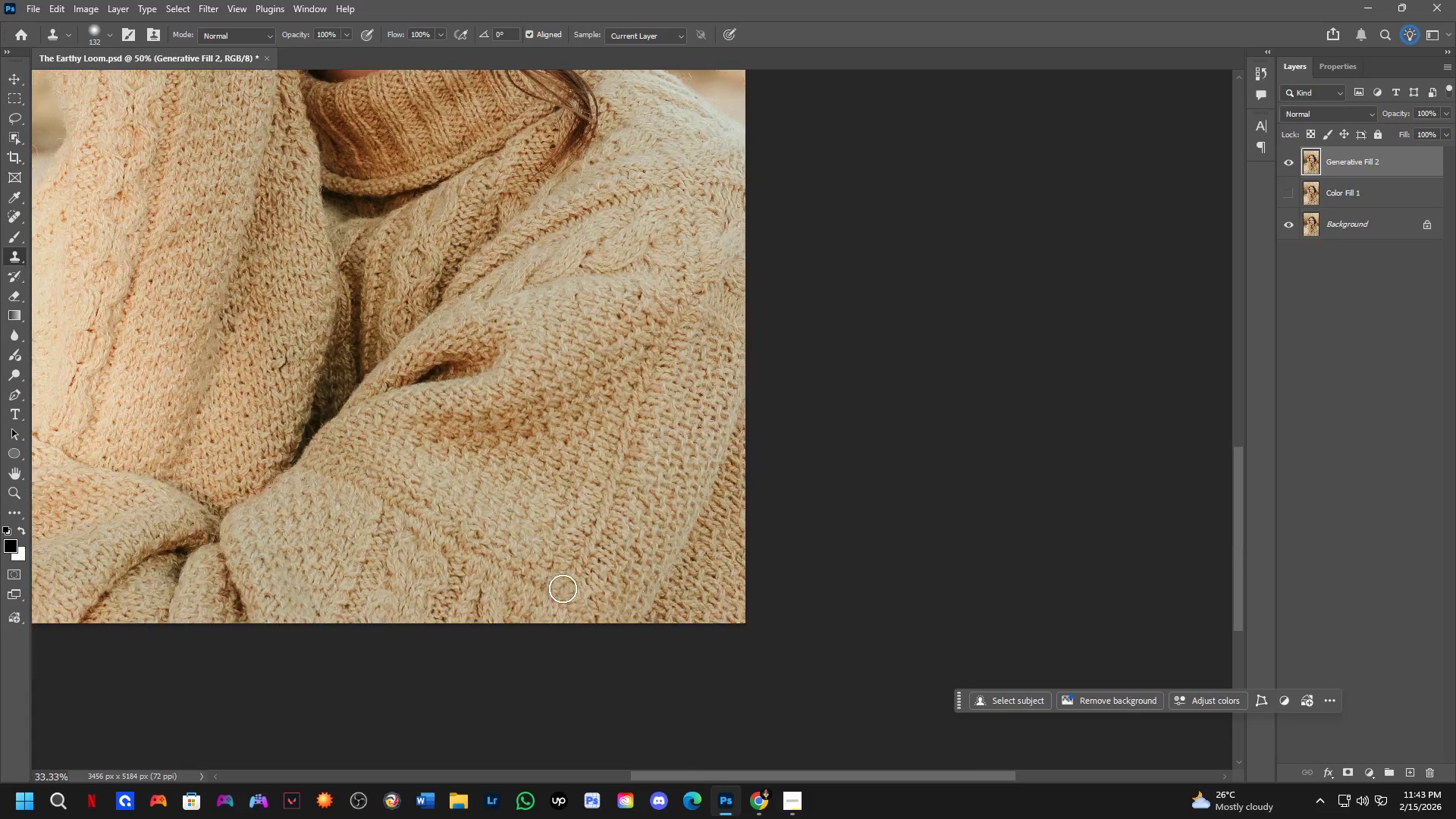 
hold_key(key=AltLeft, duration=0.61)
 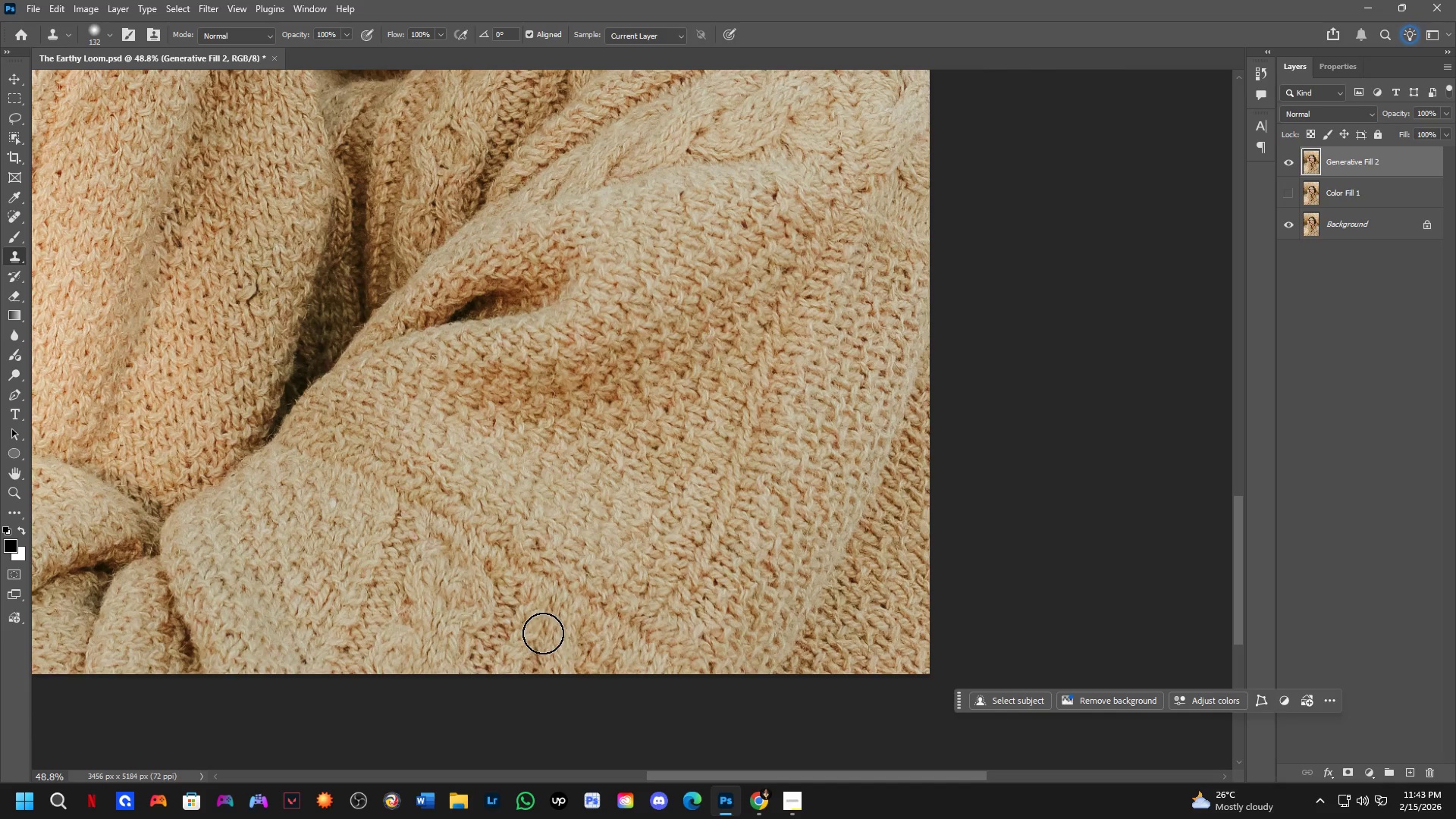 
scroll: coordinate [548, 621], scroll_direction: up, amount: 4.0
 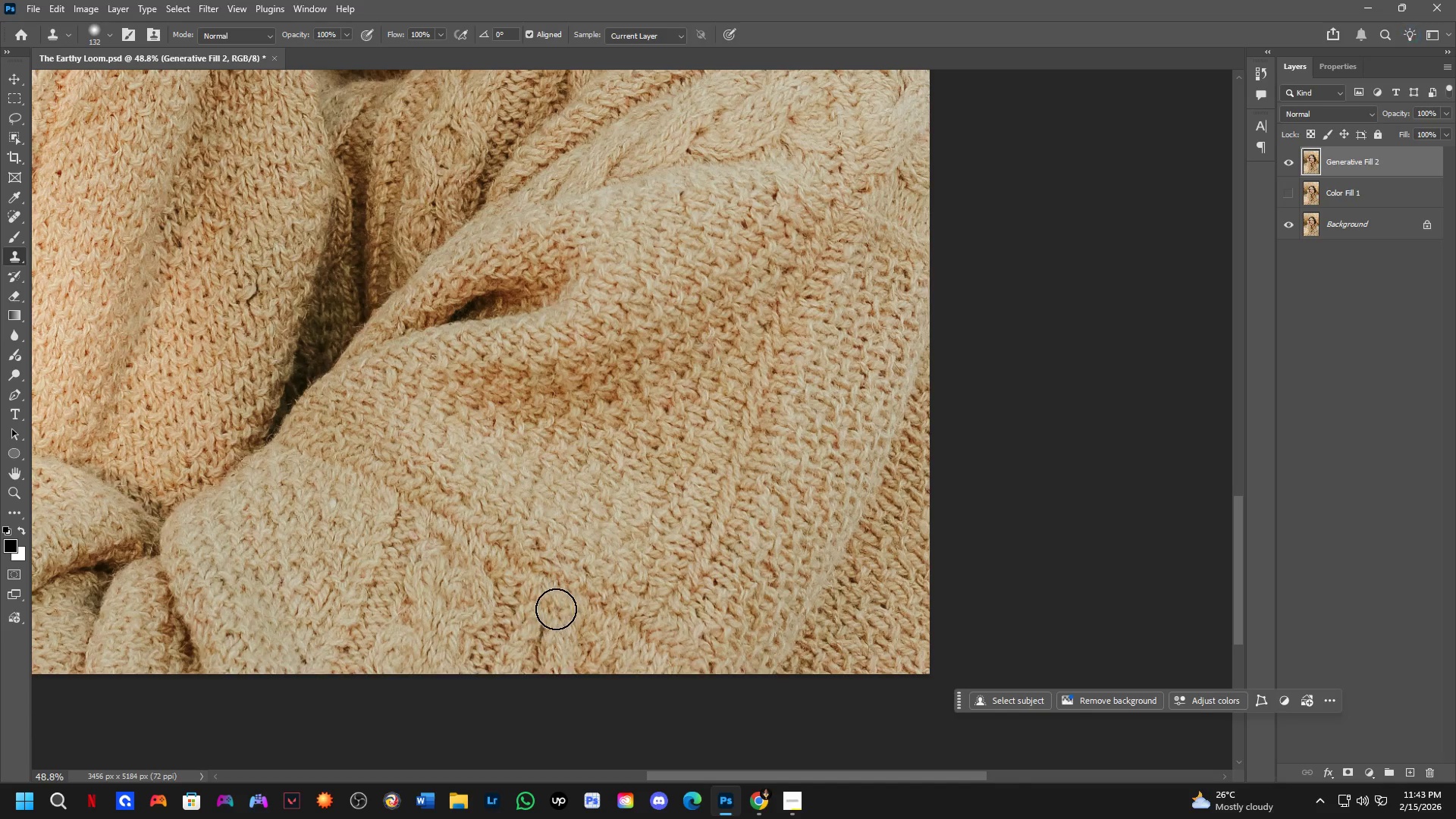 
left_click([550, 610])
 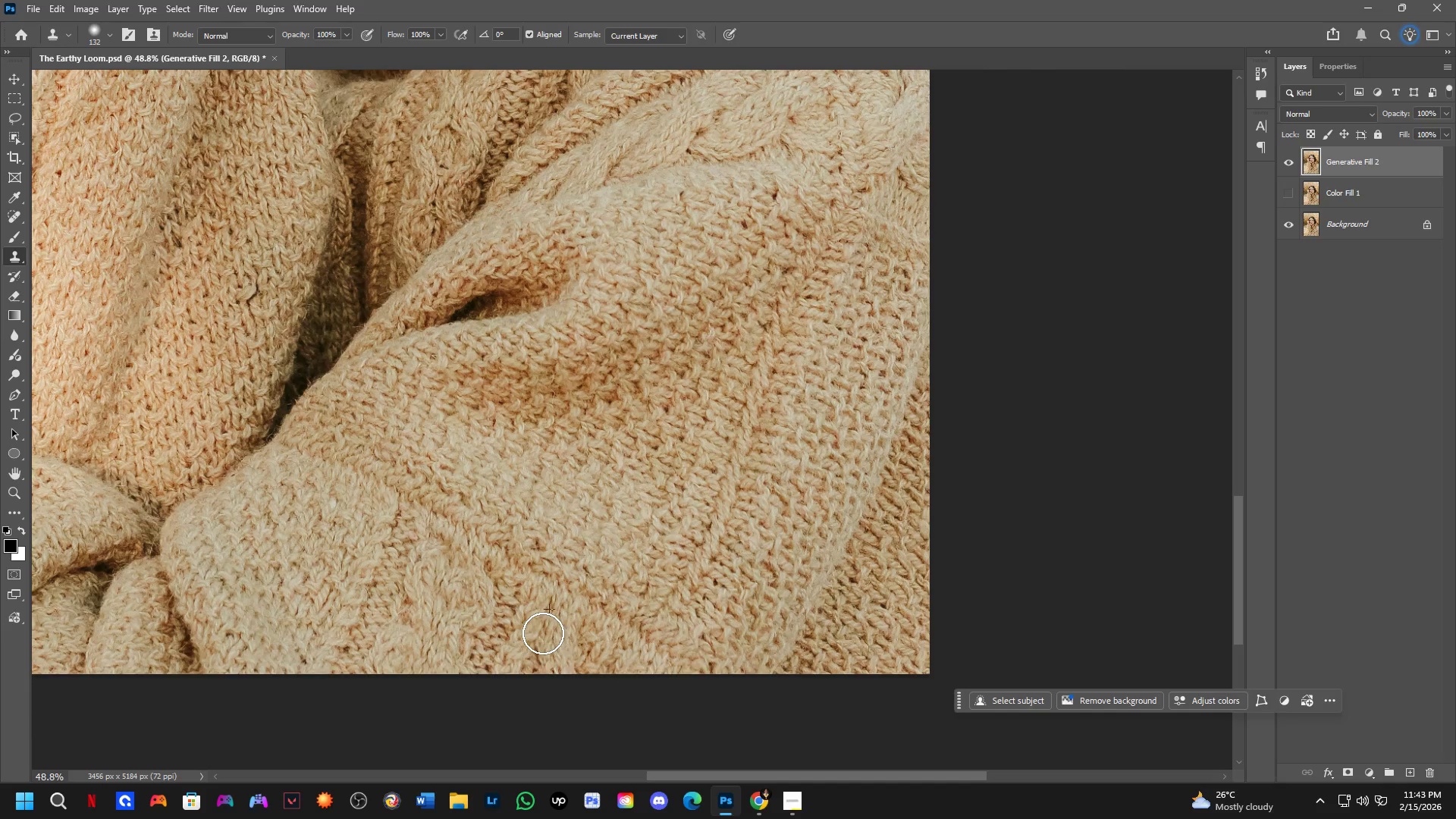 
double_click([541, 646])
 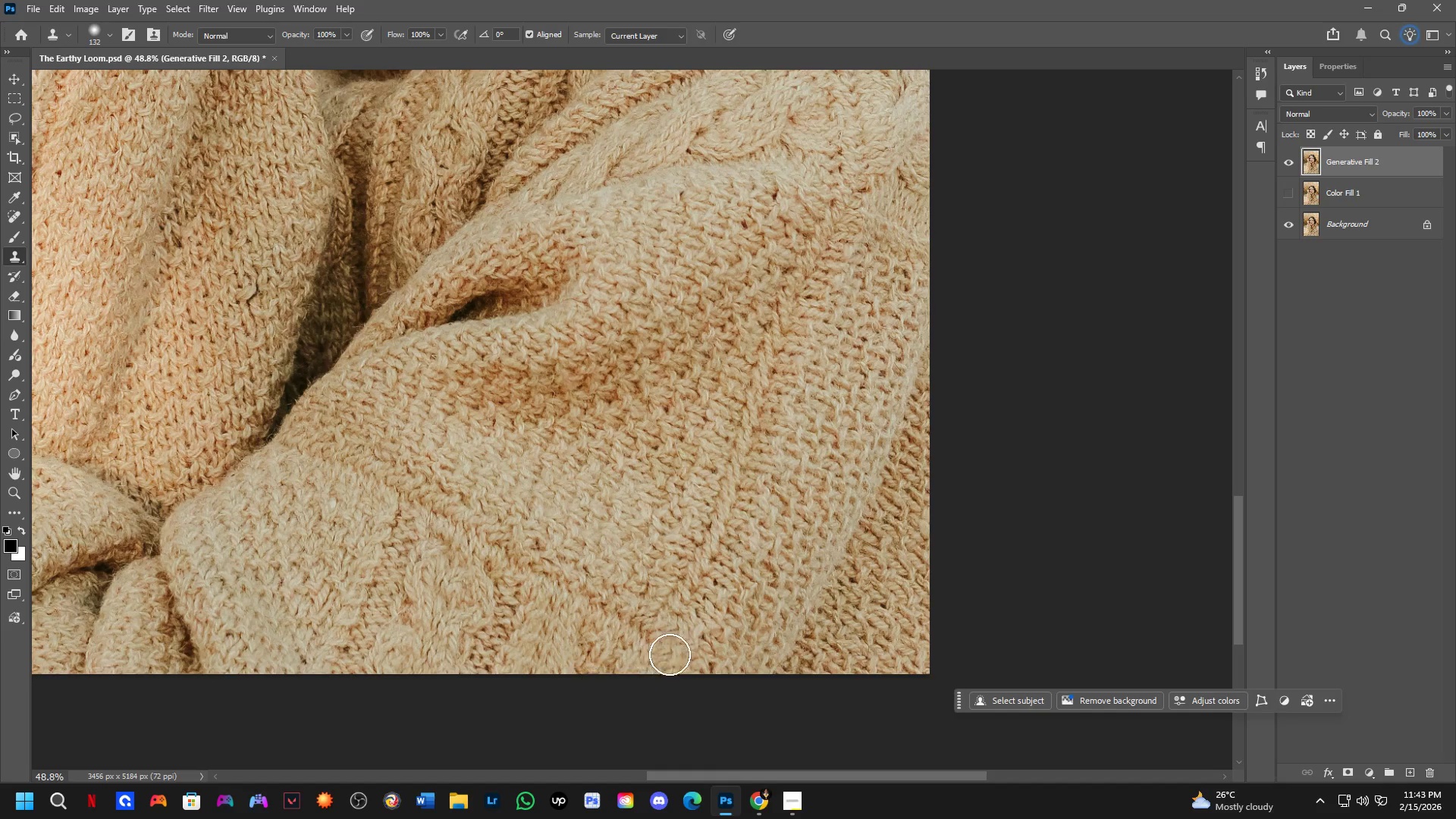 
hold_key(key=Space, duration=0.86)
 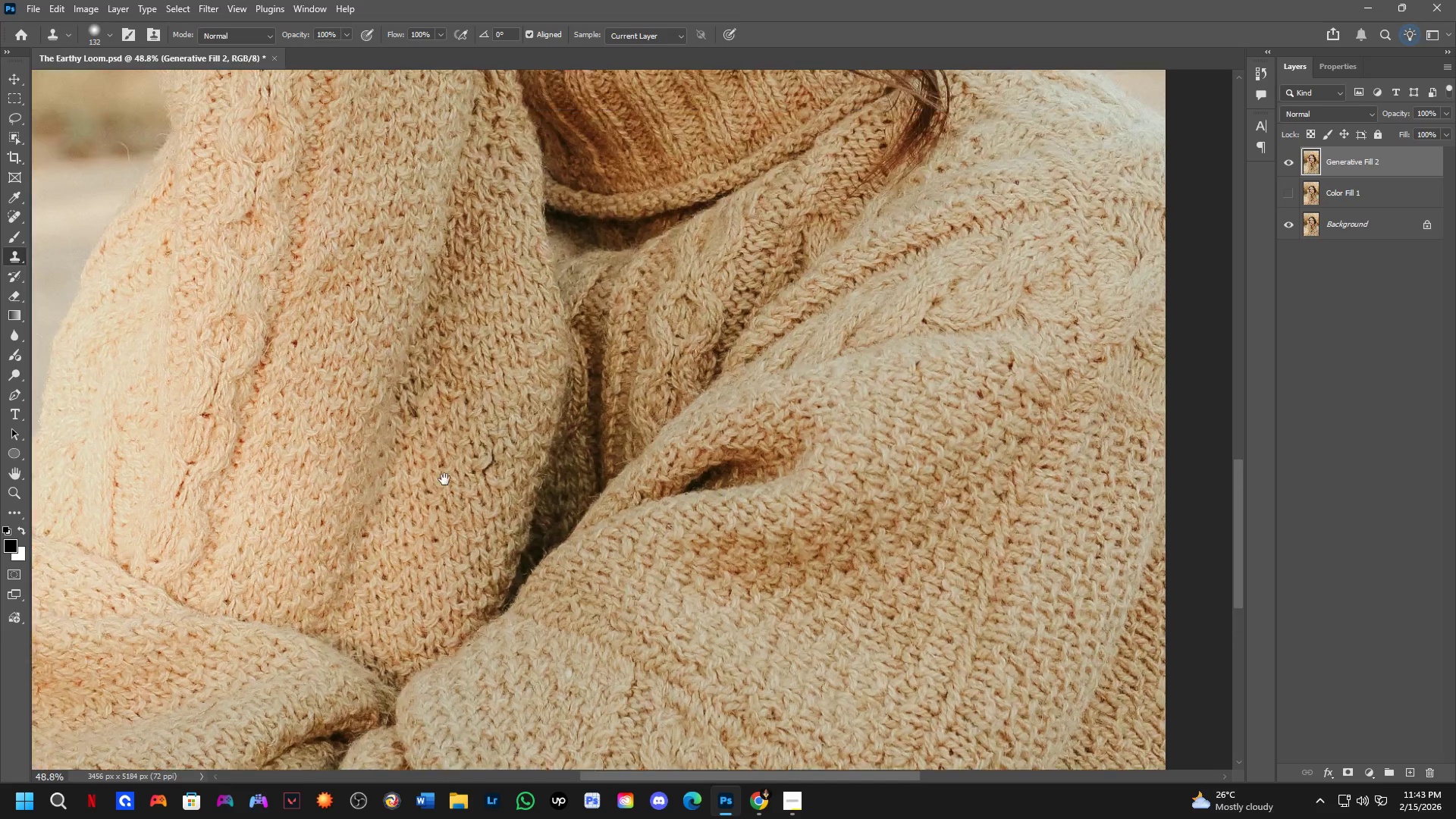 
left_click_drag(start_coordinate=[601, 441], to_coordinate=[761, 480])
 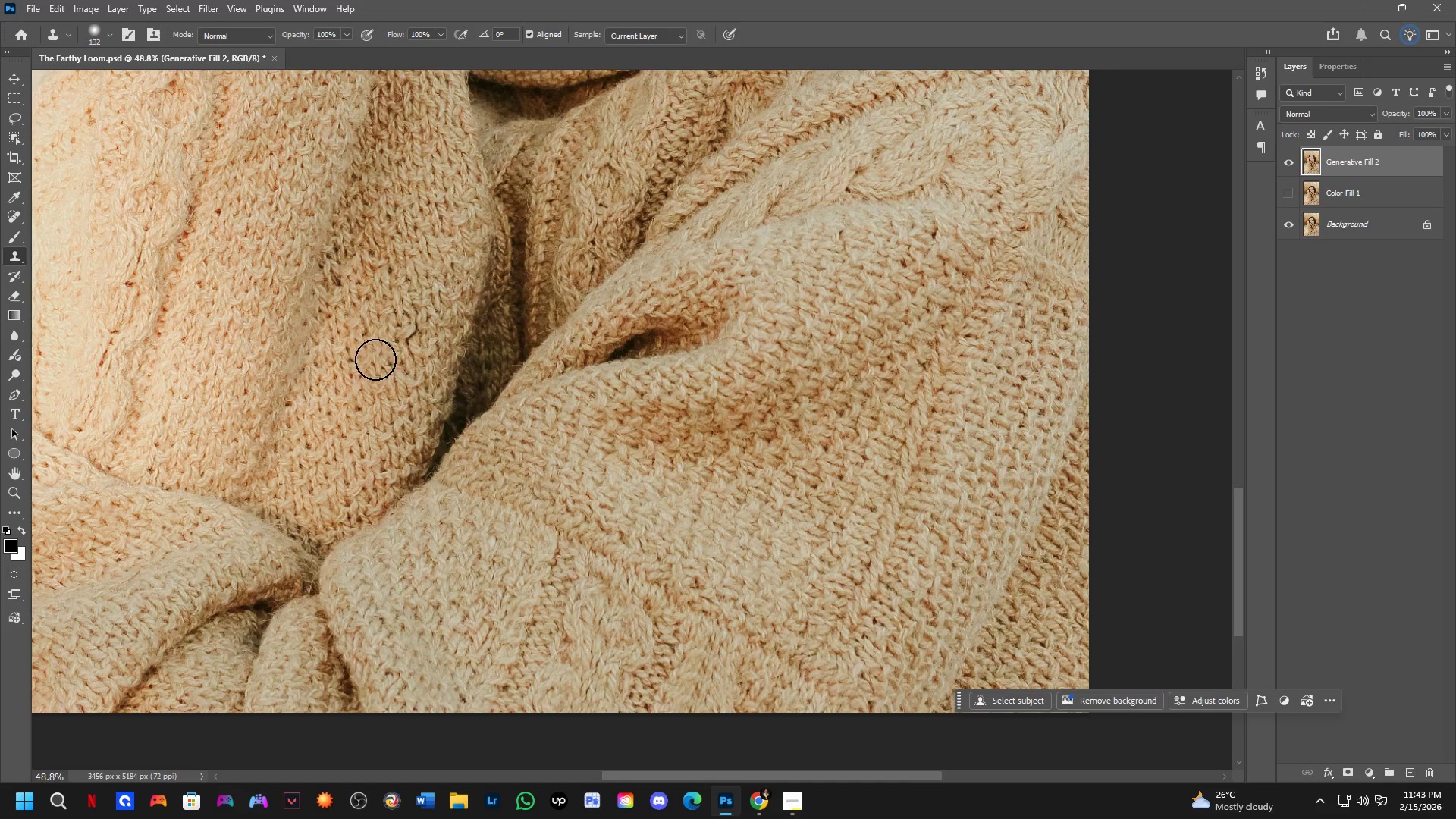 
hold_key(key=Space, duration=0.55)
 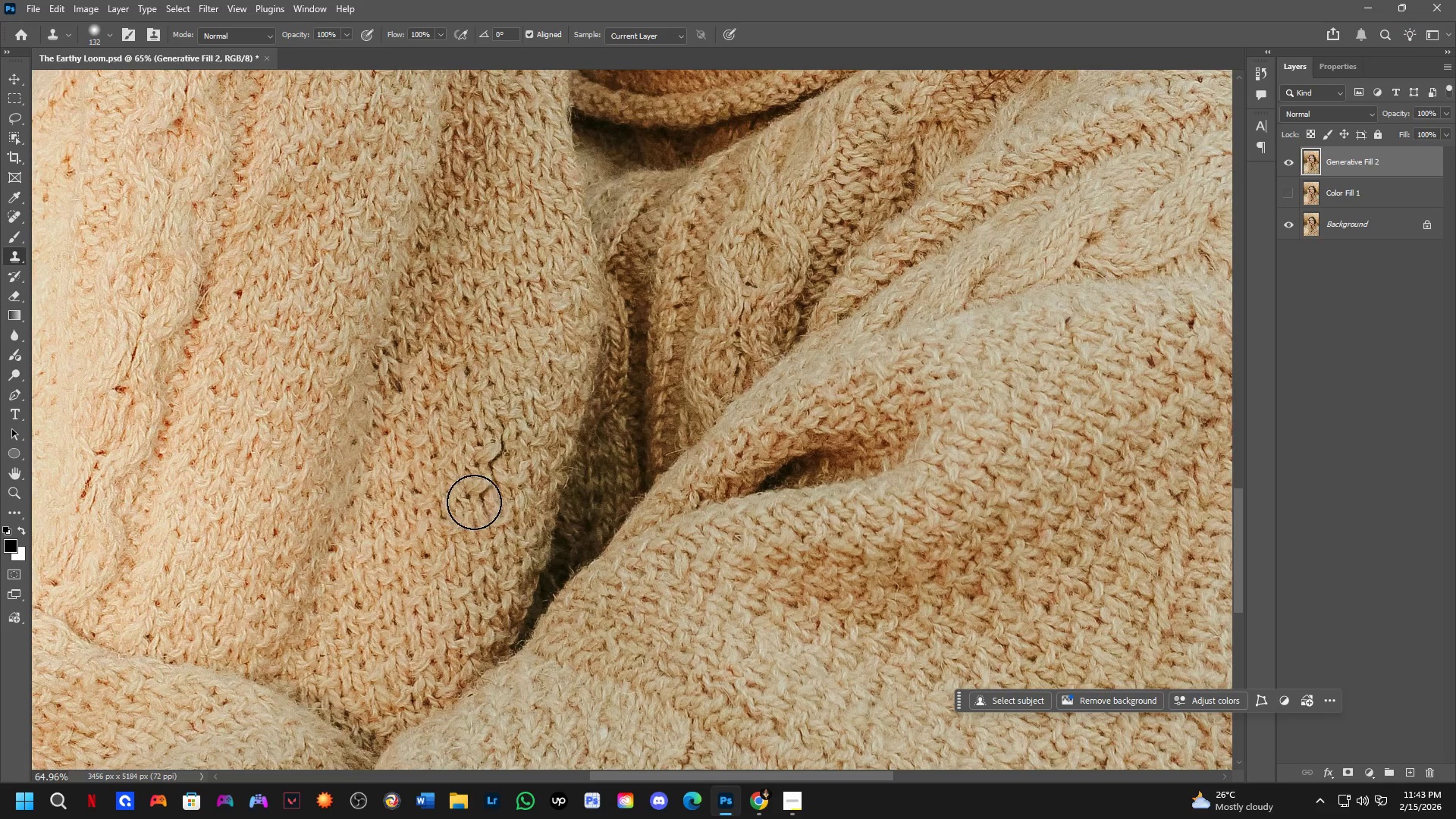 
left_click_drag(start_coordinate=[367, 347], to_coordinate=[444, 480])
 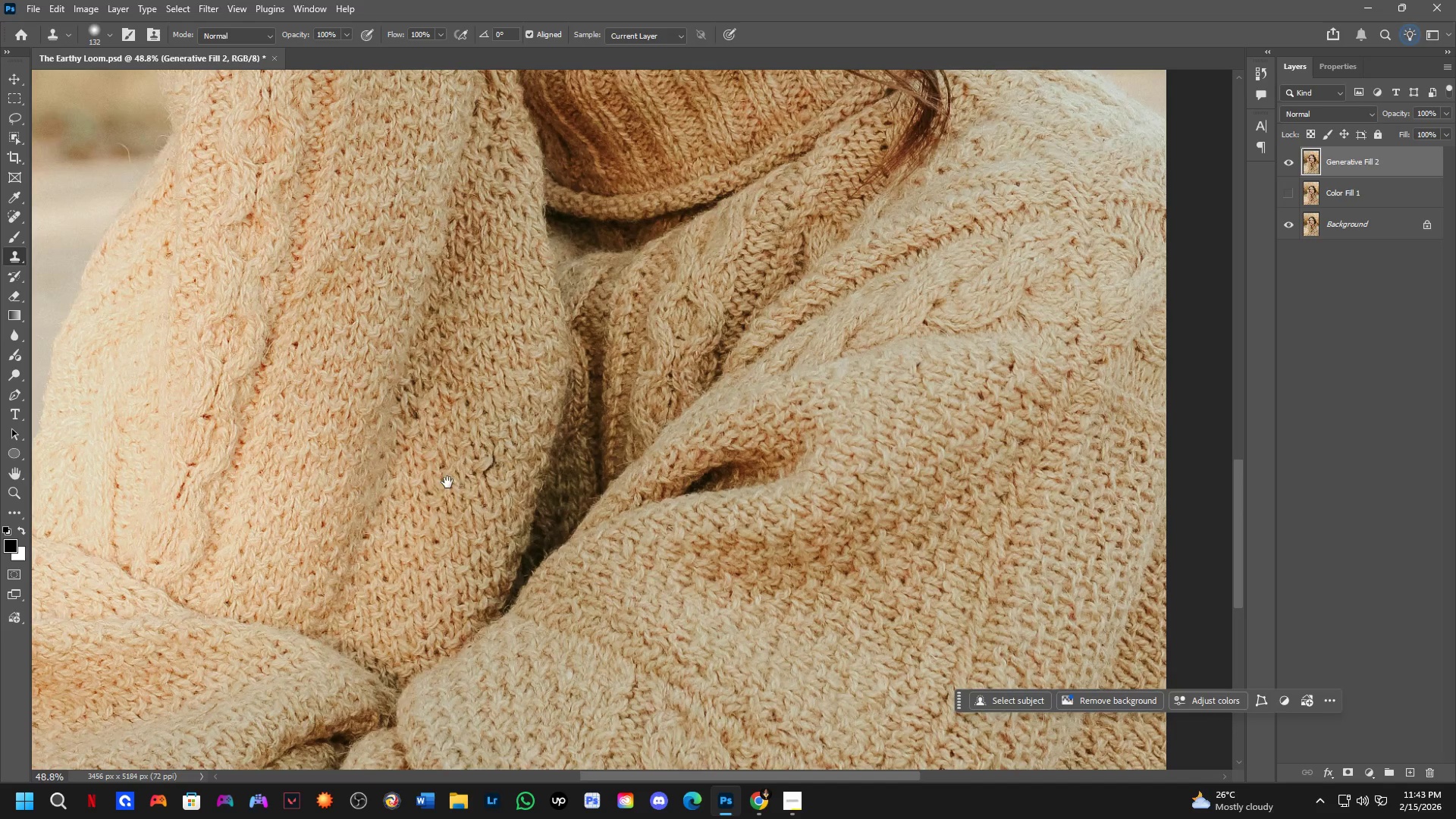 
hold_key(key=Space, duration=3.42)
 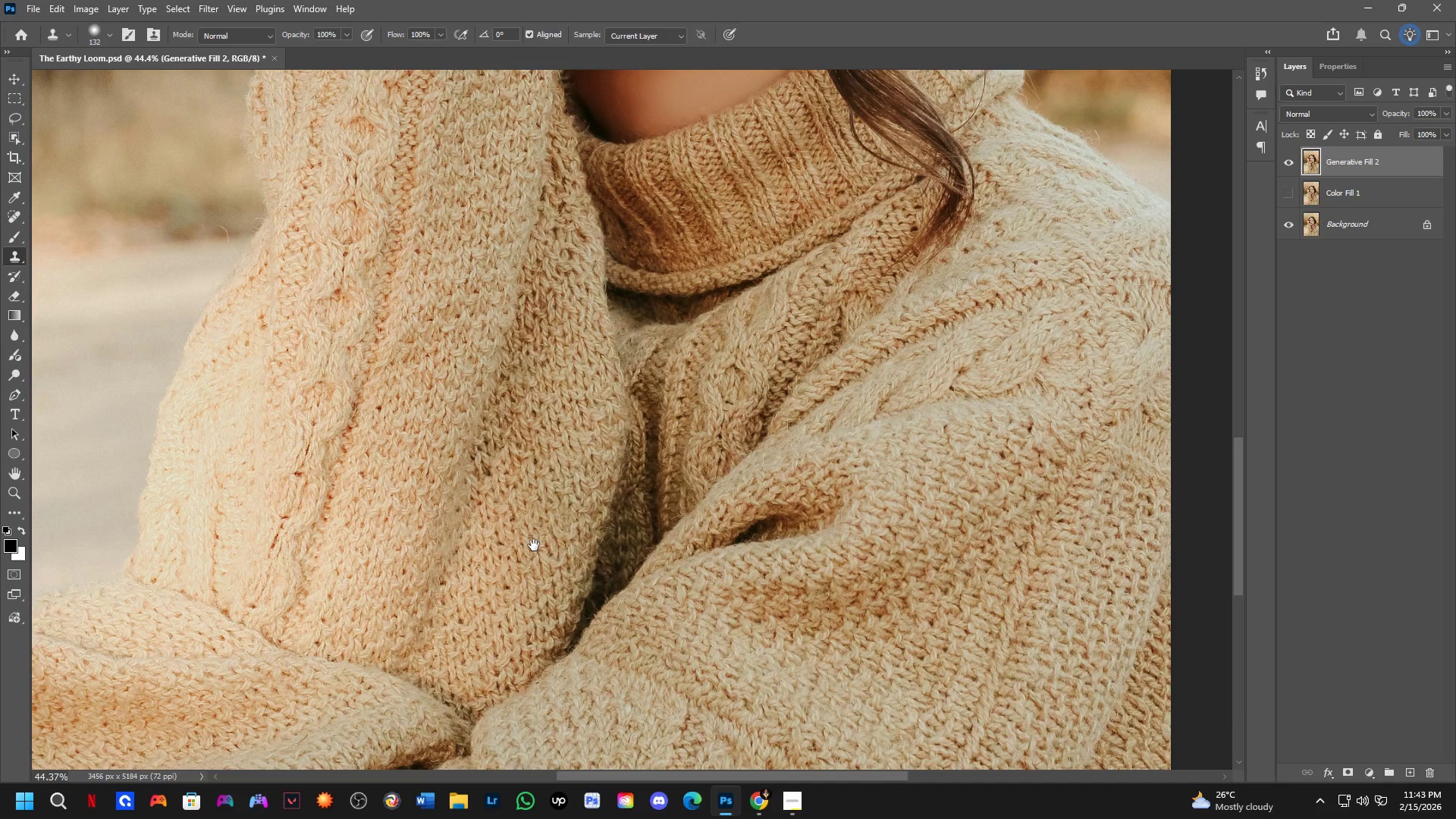 
hold_key(key=AltLeft, duration=1.22)
 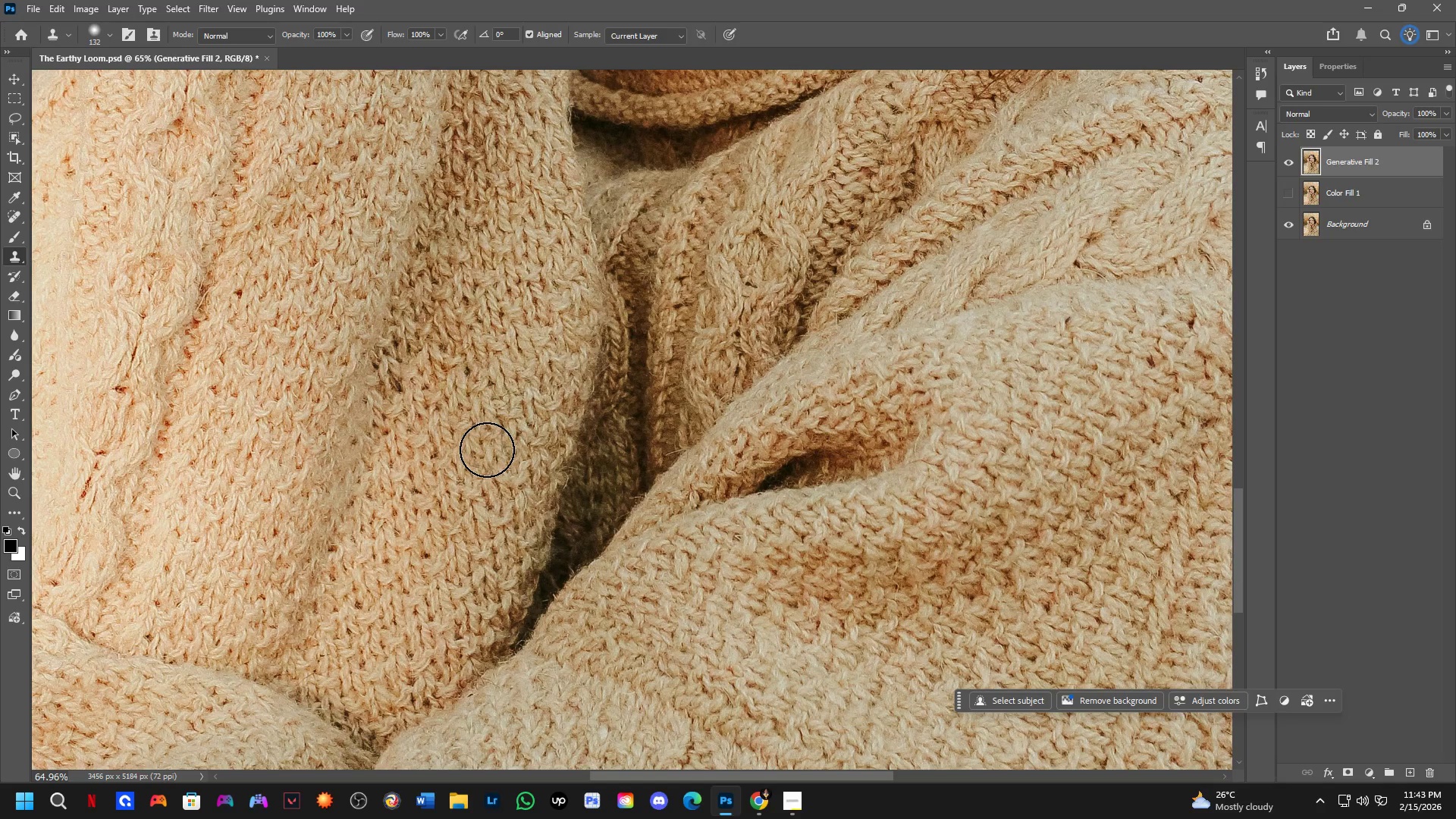 
scroll: coordinate [466, 501], scroll_direction: up, amount: 3.0
 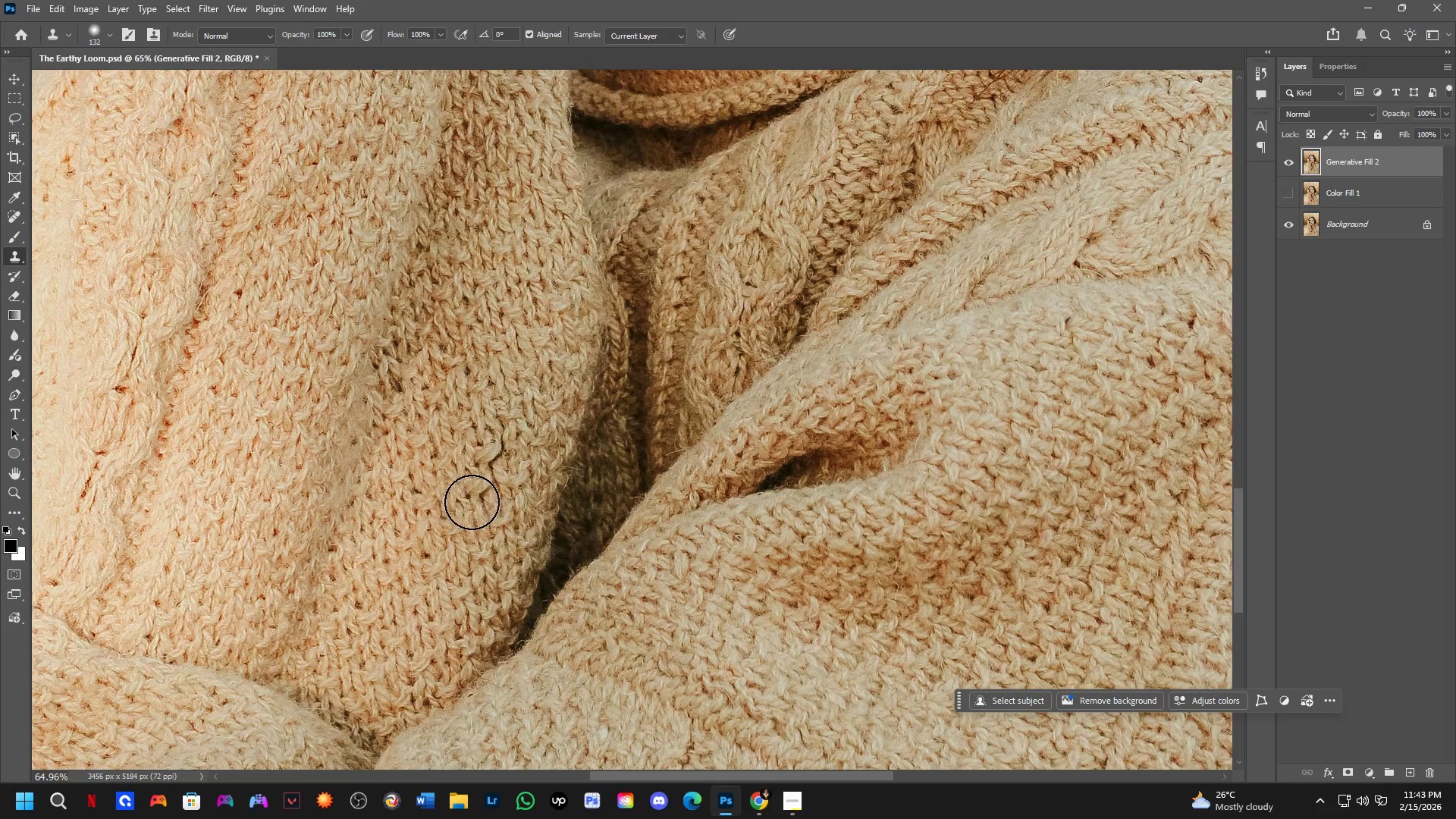 
left_click([474, 402])
 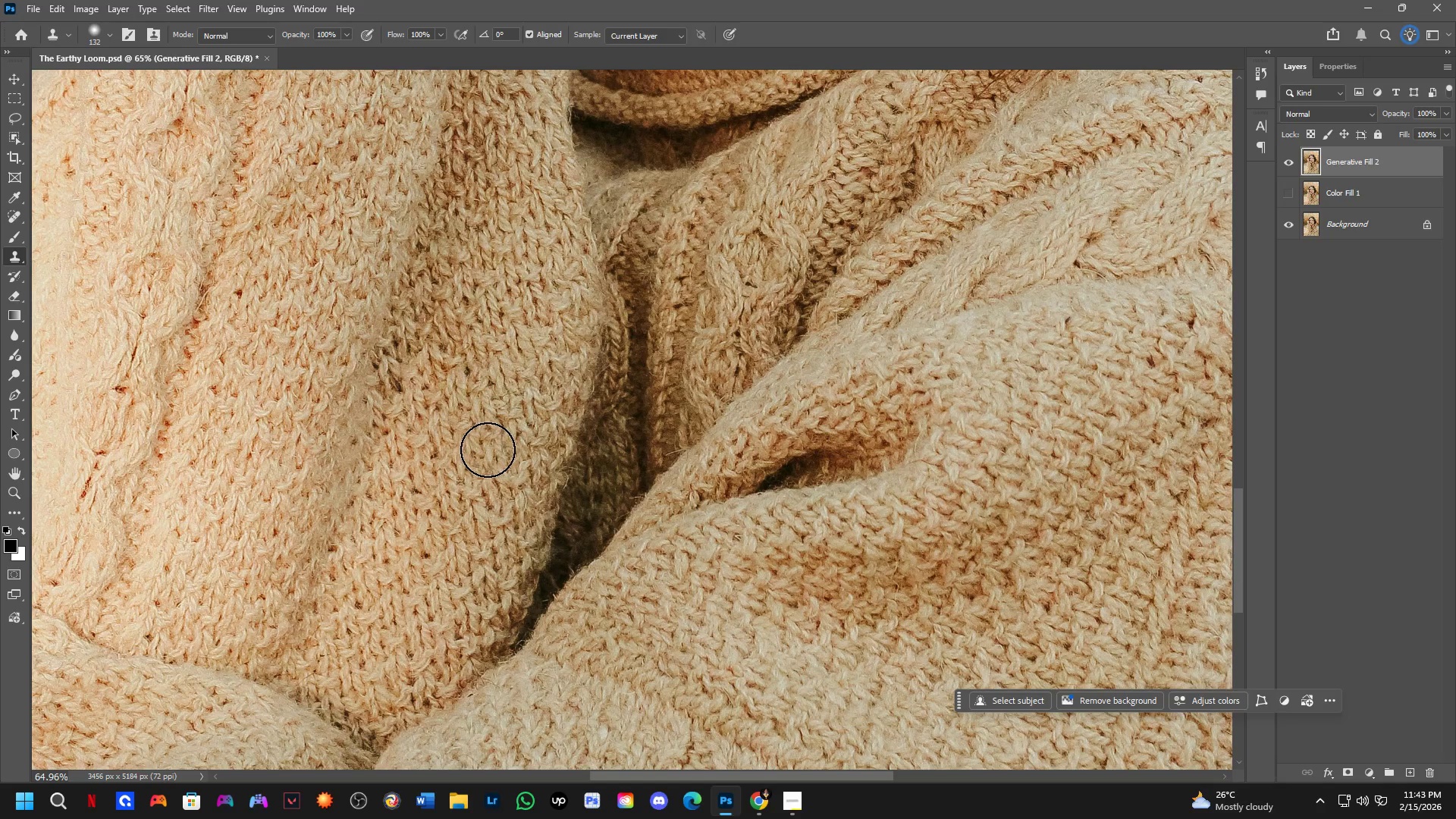 
left_click([489, 451])
 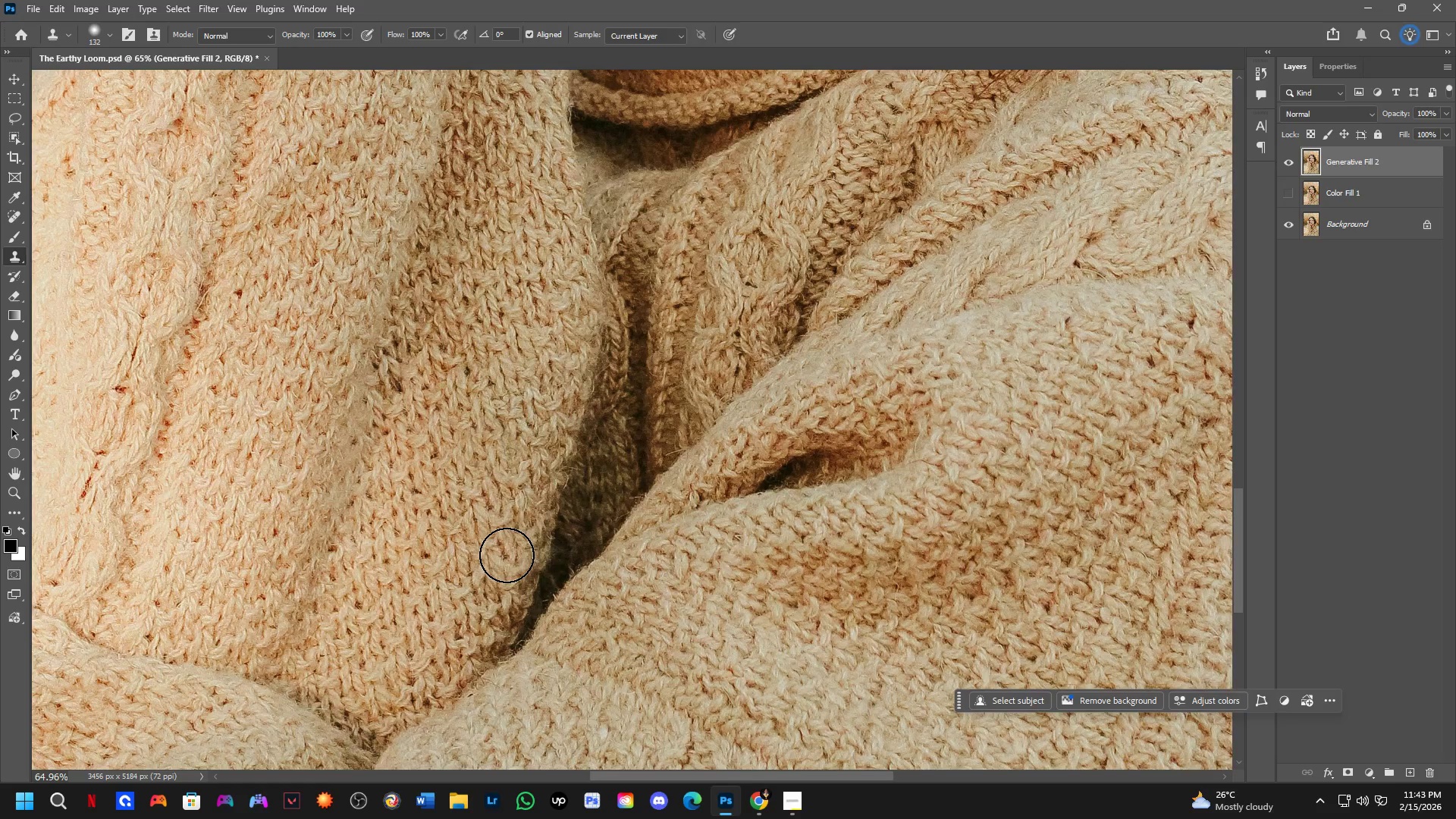 
hold_key(key=Space, duration=0.75)
 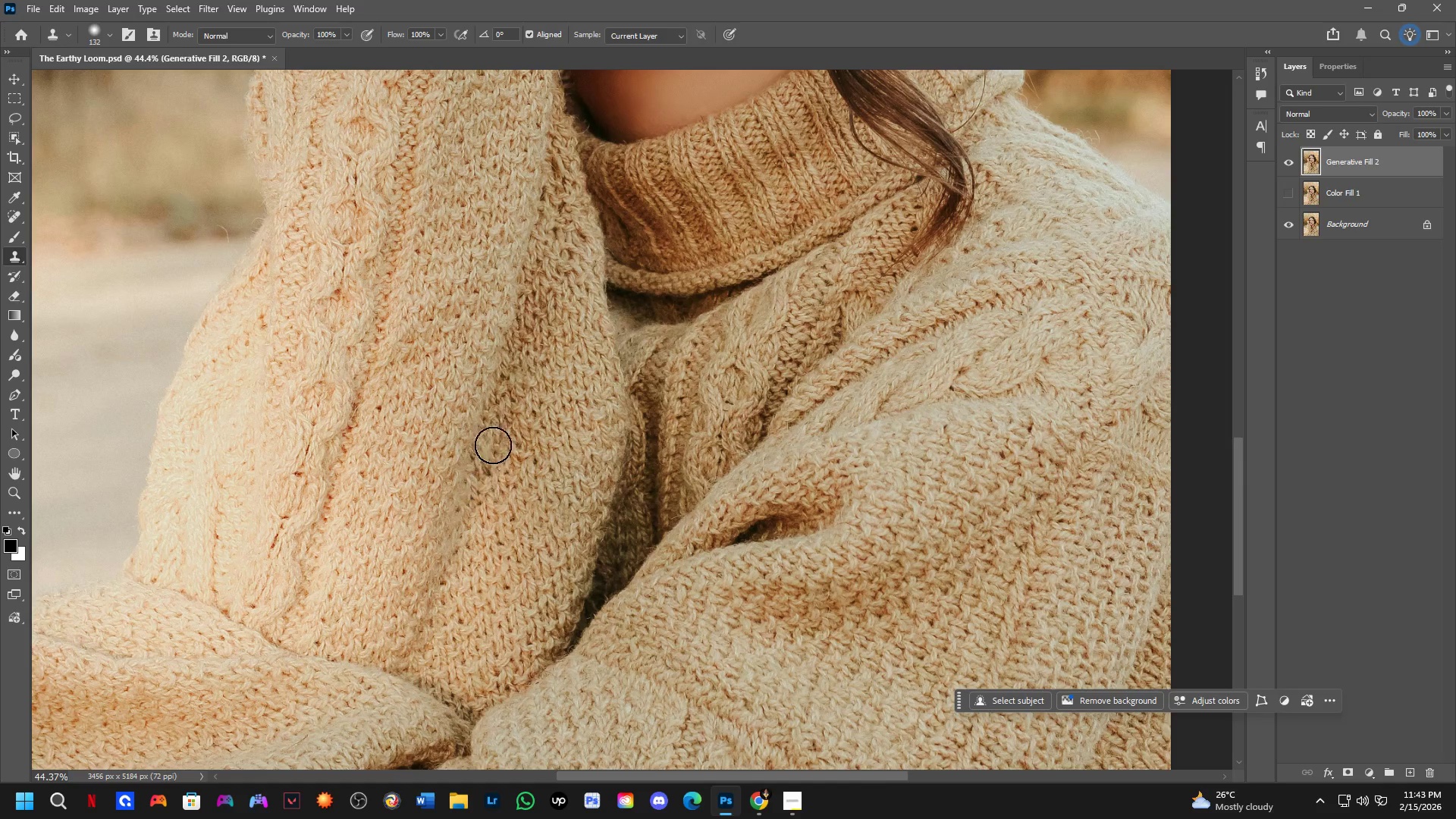 
scroll: coordinate [507, 555], scroll_direction: down, amount: 4.0
 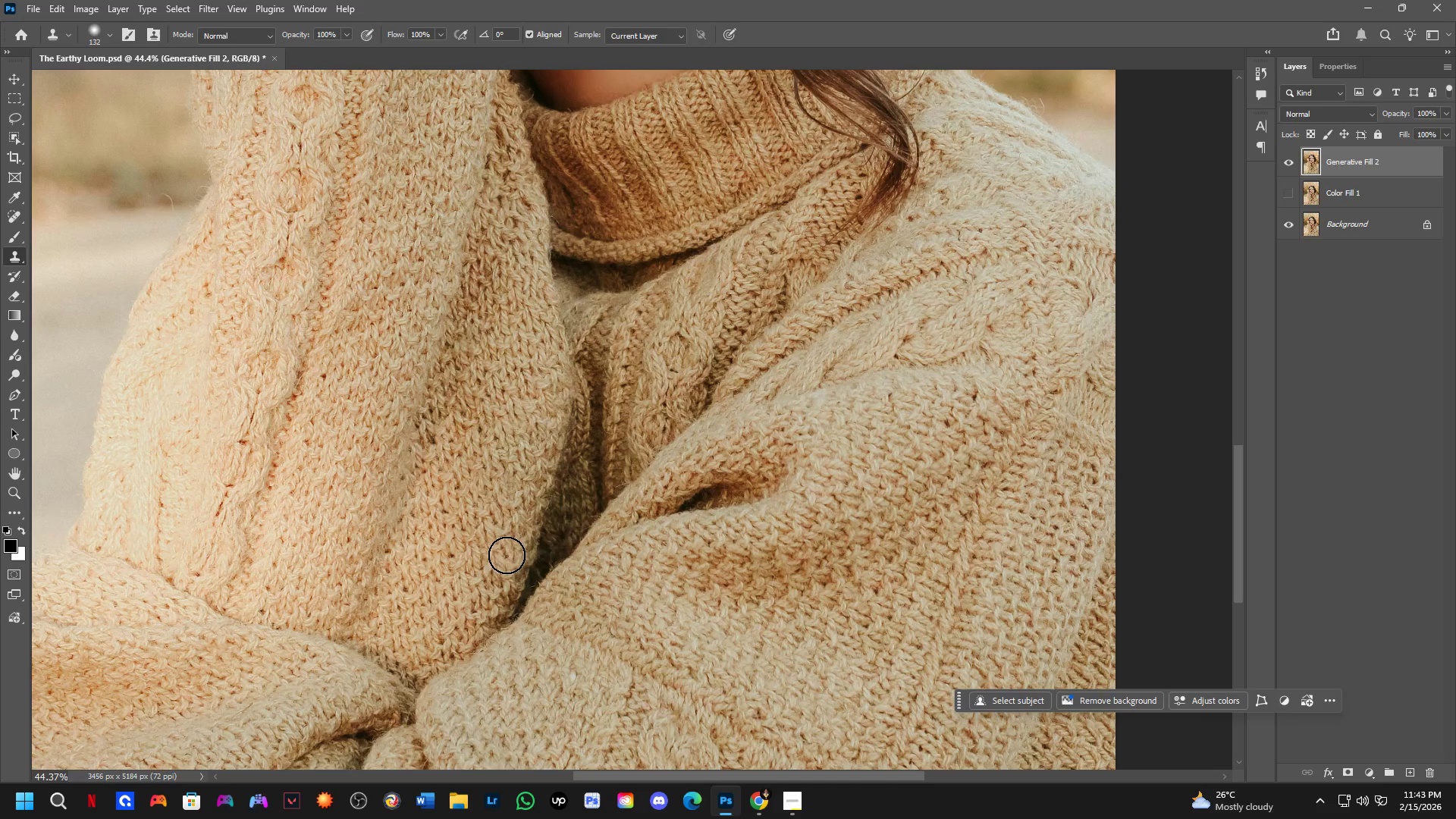 
left_click_drag(start_coordinate=[479, 513], to_coordinate=[534, 545])
 